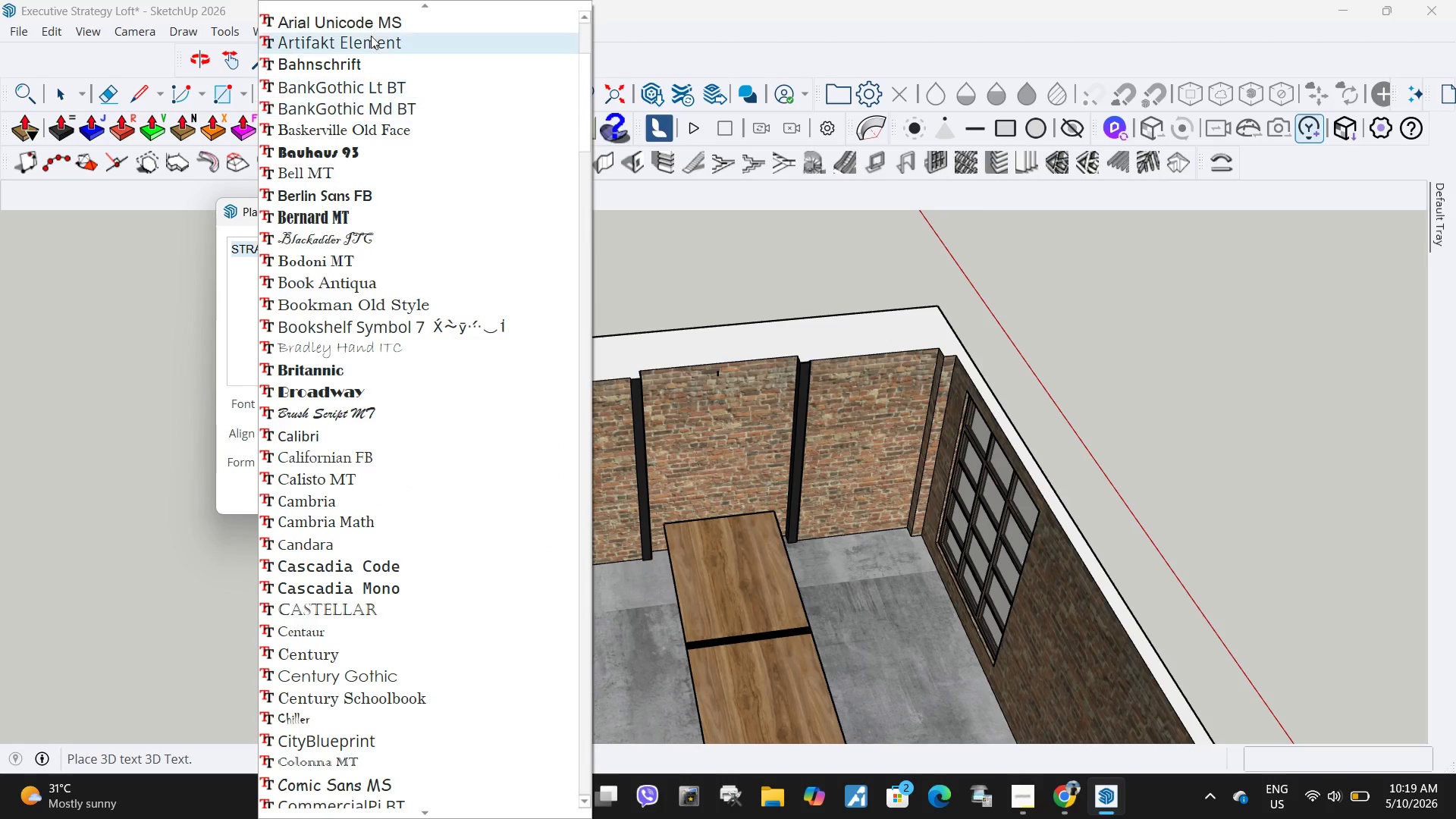 
left_click([374, 23])
 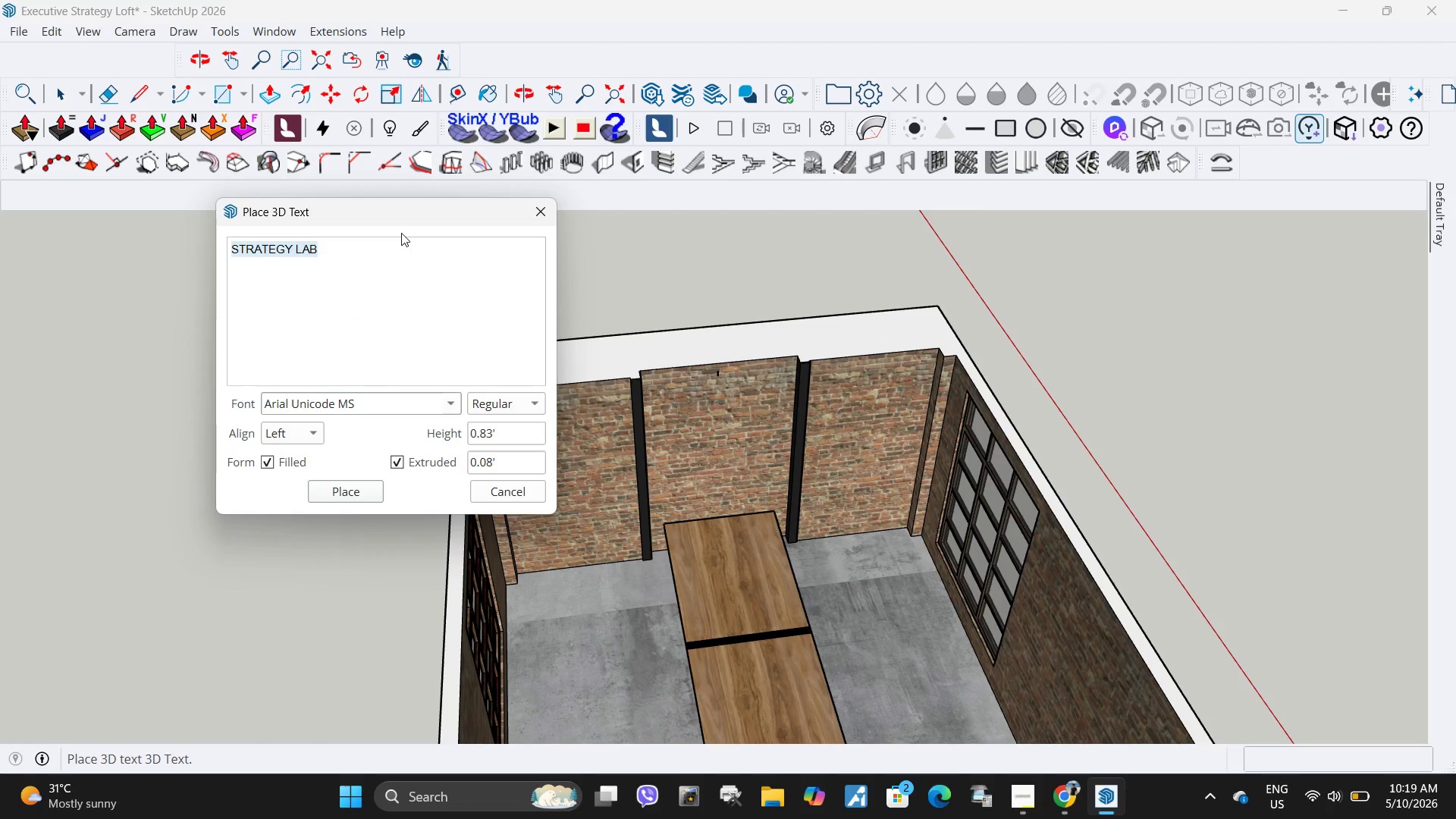 
key(ArrowDown)
 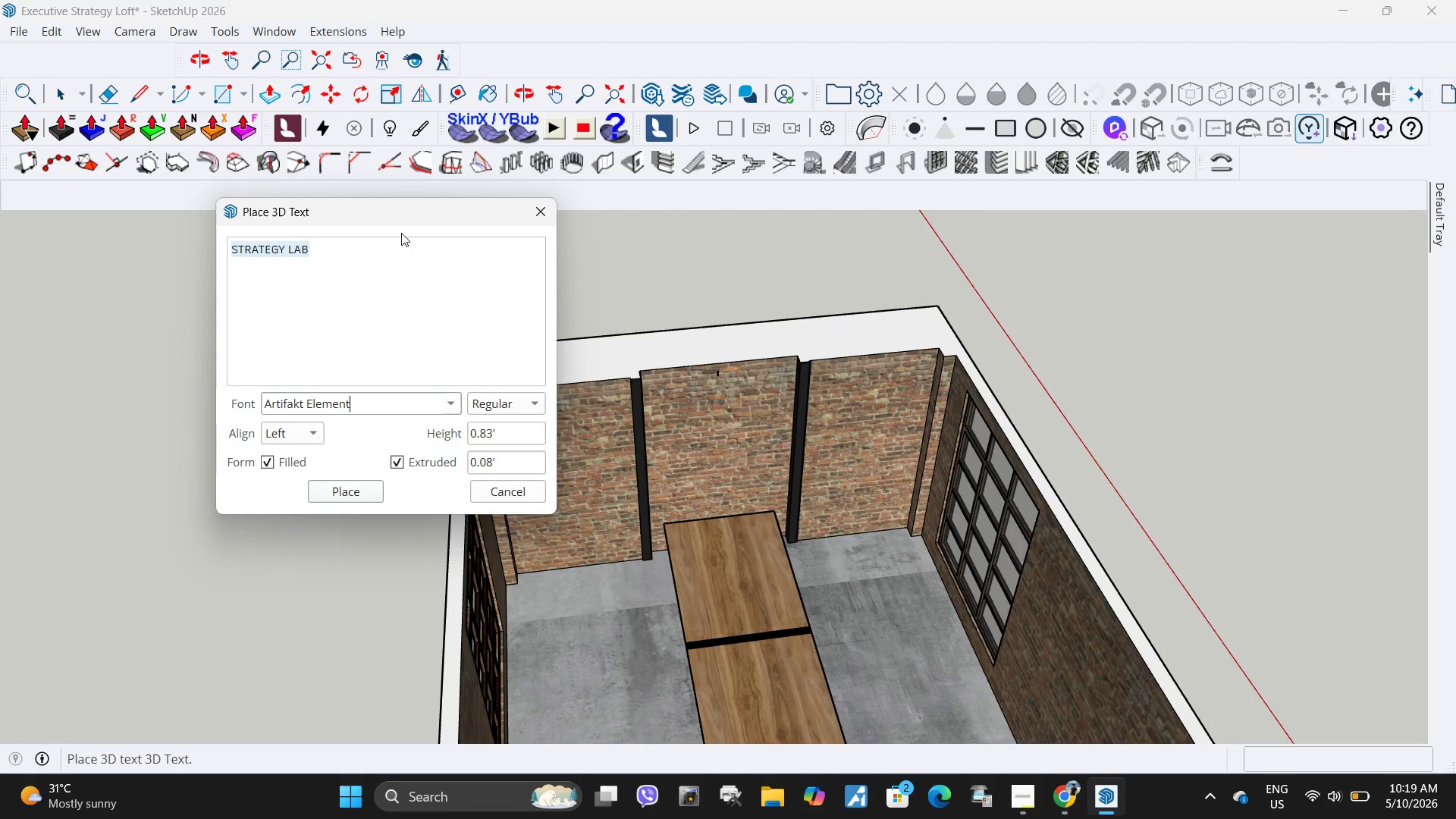 
key(ArrowDown)
 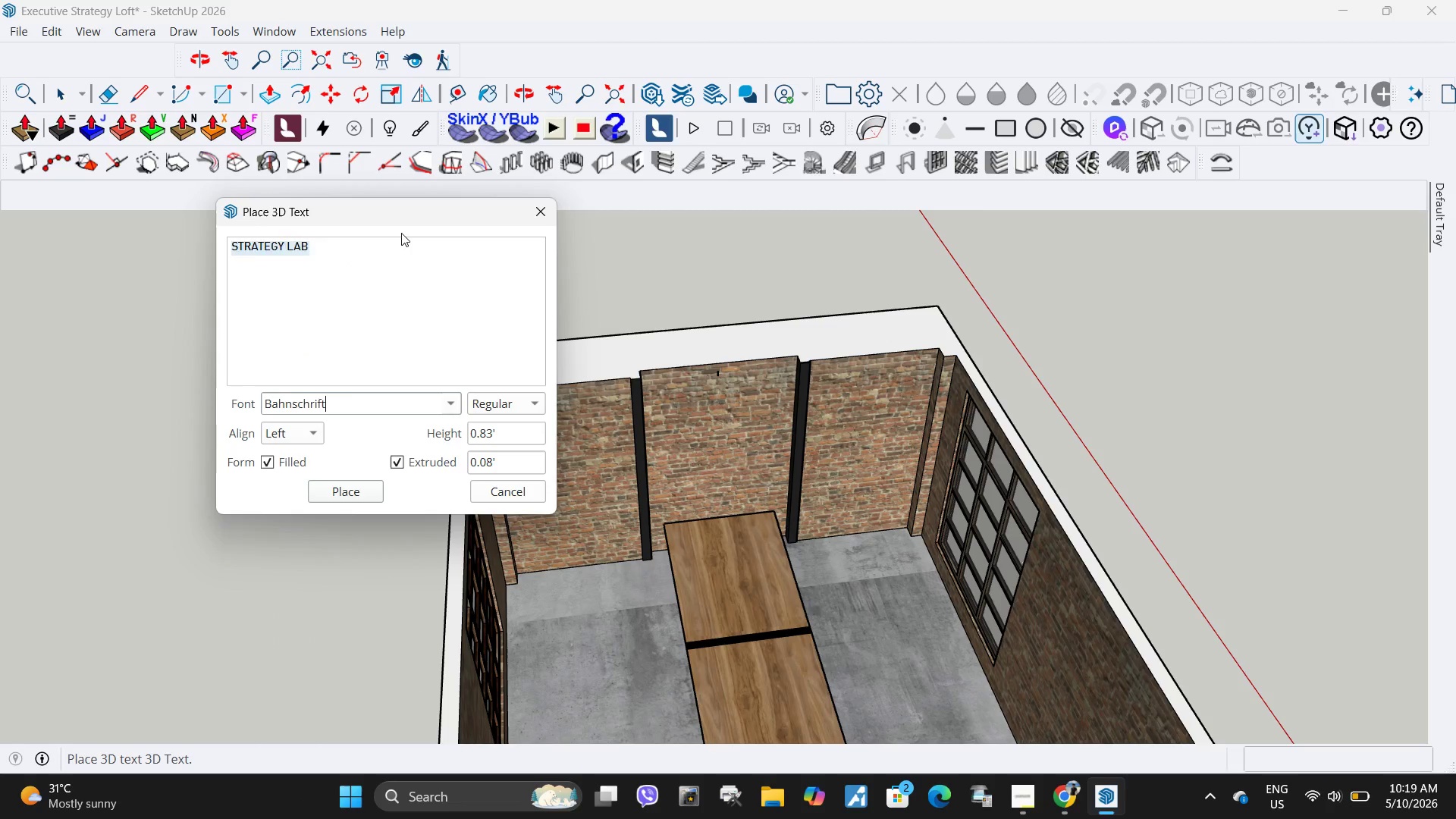 
key(ArrowDown)
 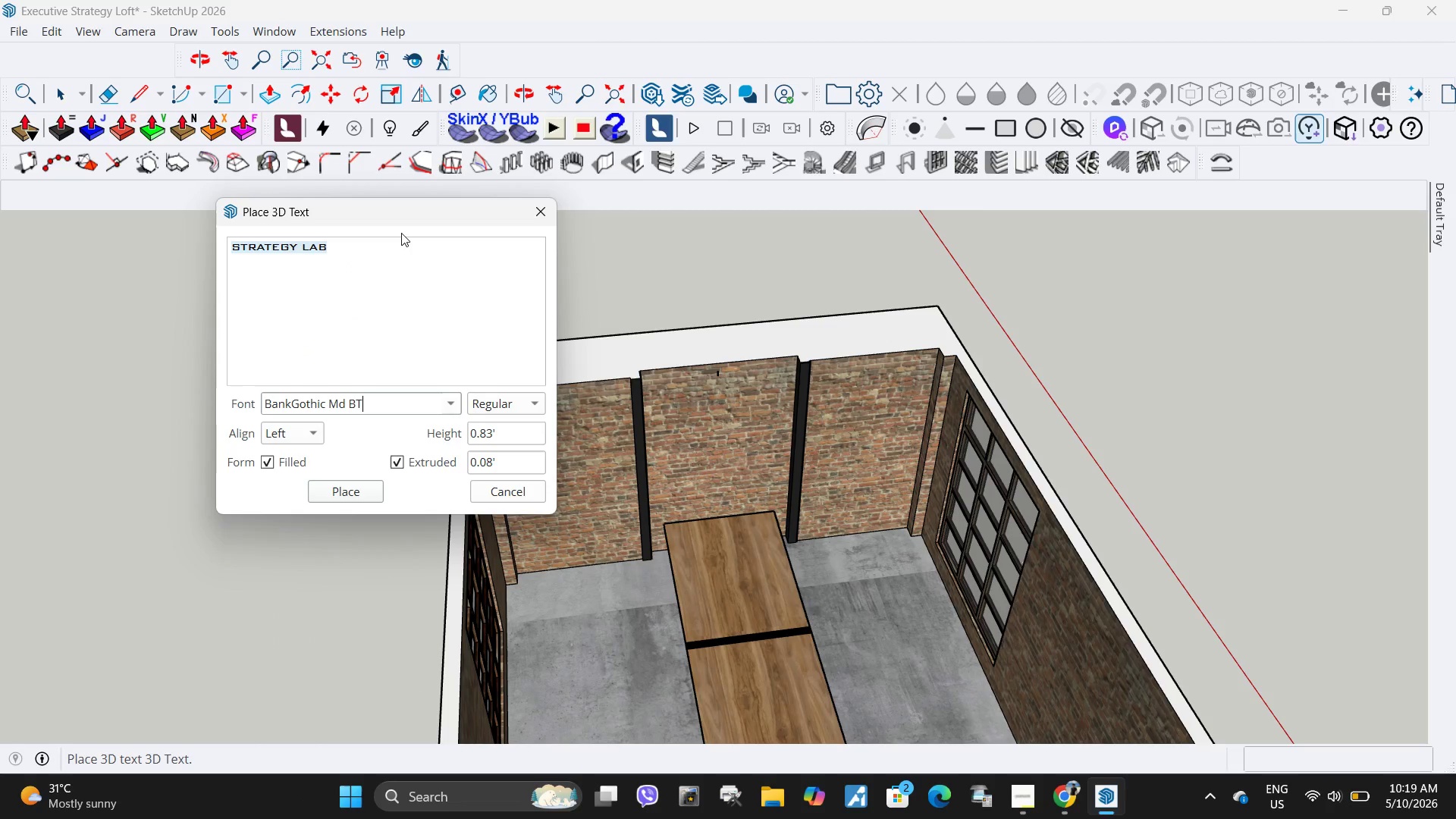 
key(ArrowDown)
 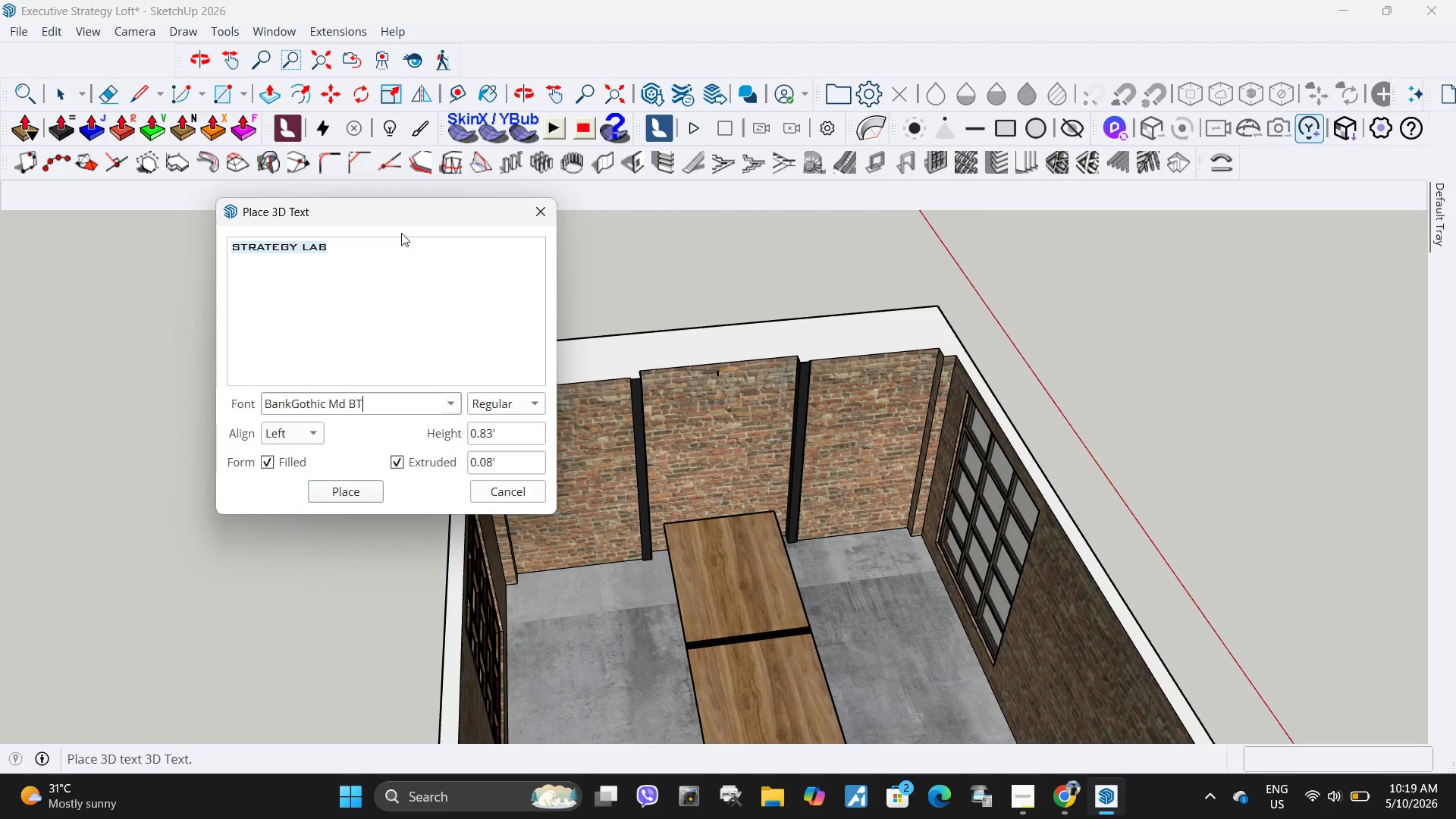 
key(ArrowDown)
 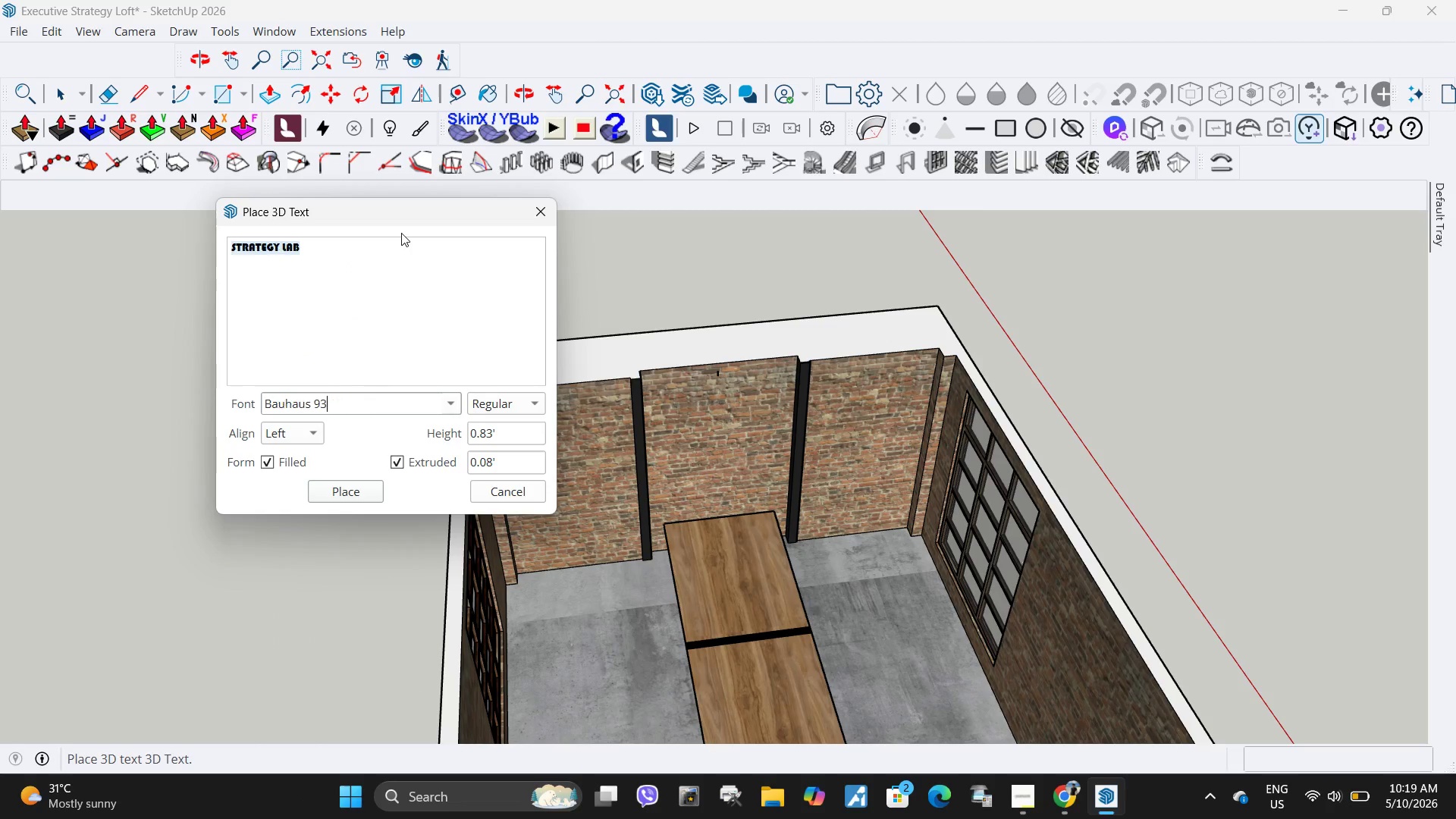 
key(ArrowDown)
 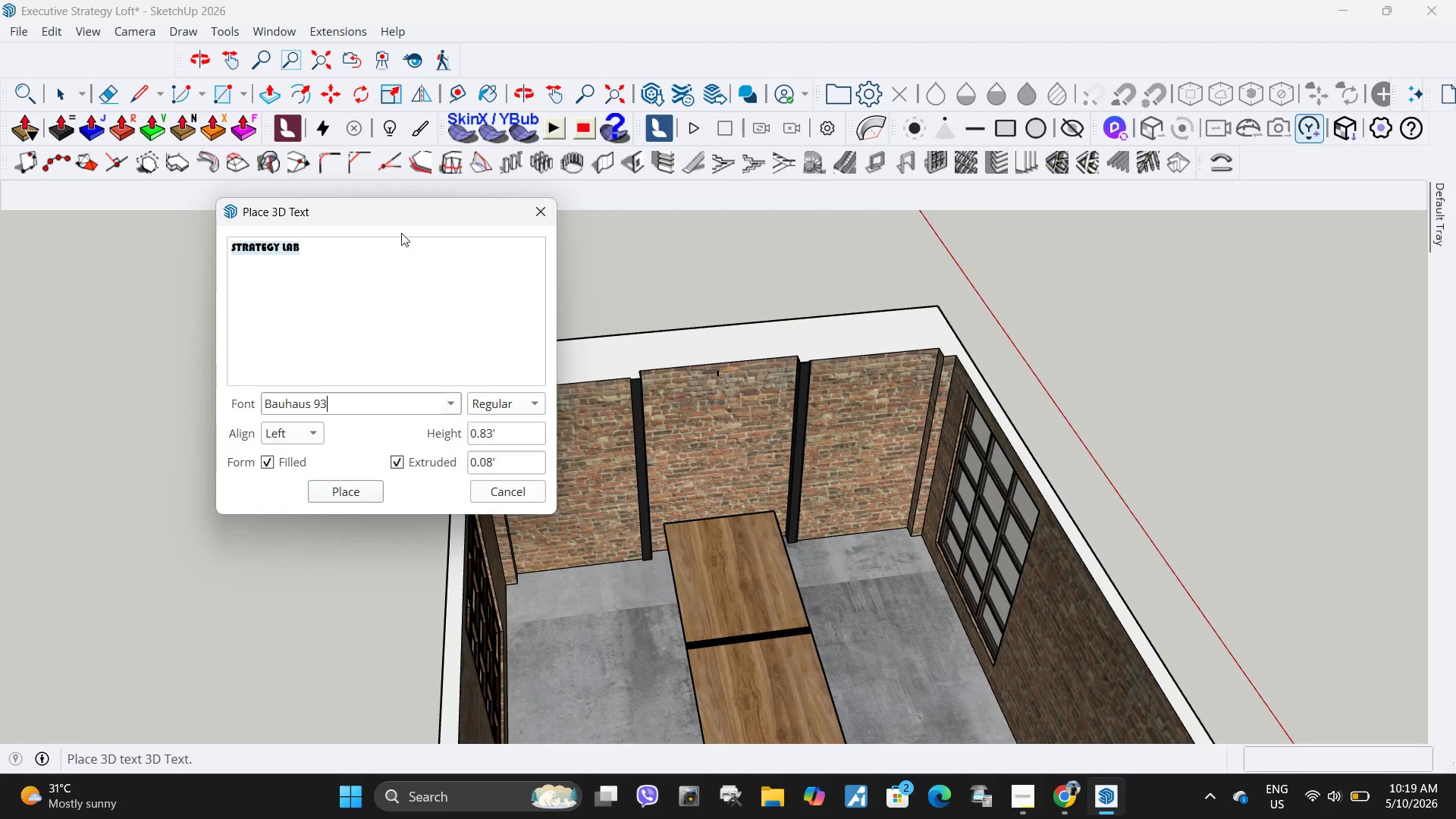 
key(ArrowDown)
 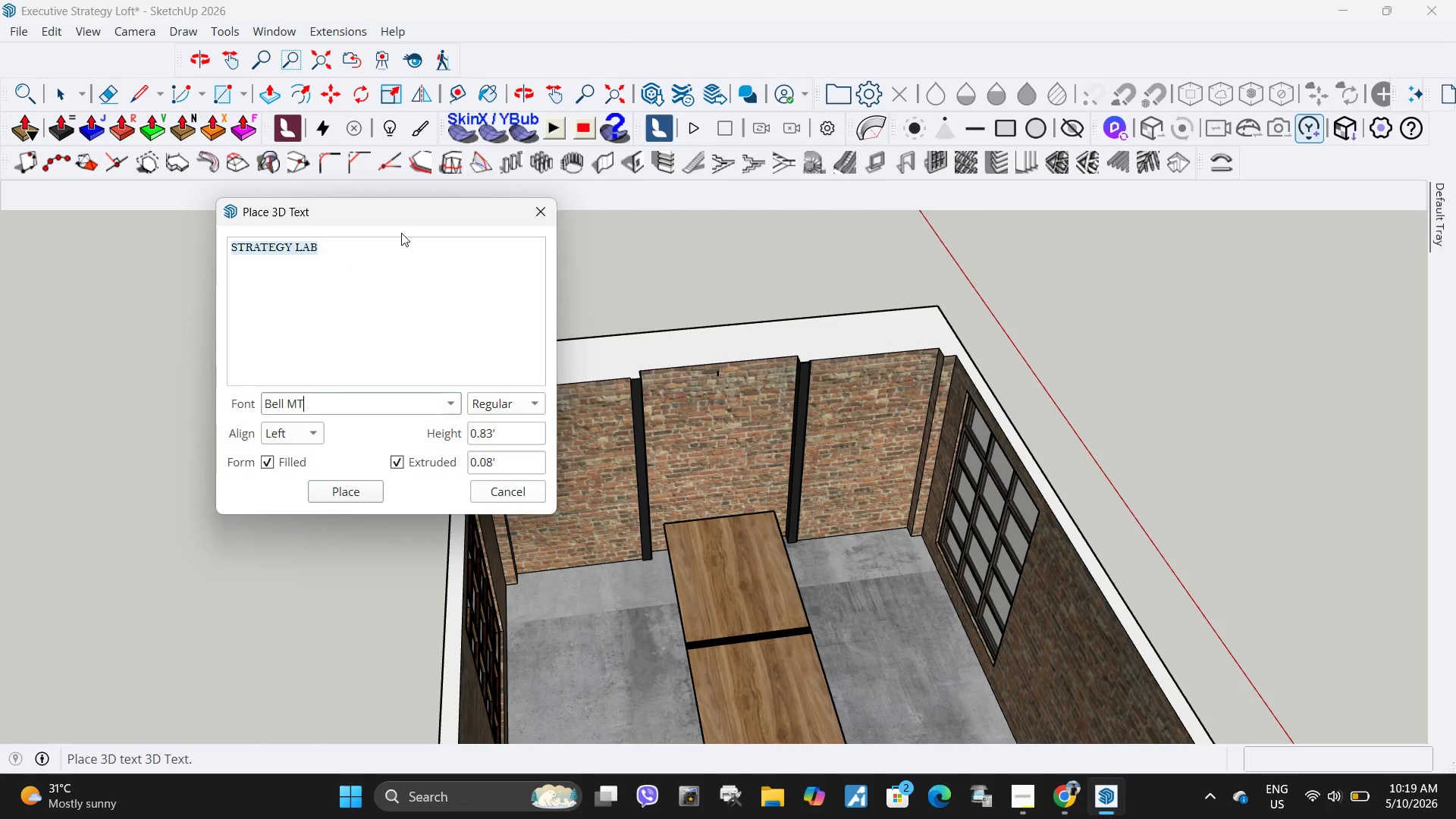 
key(ArrowDown)
 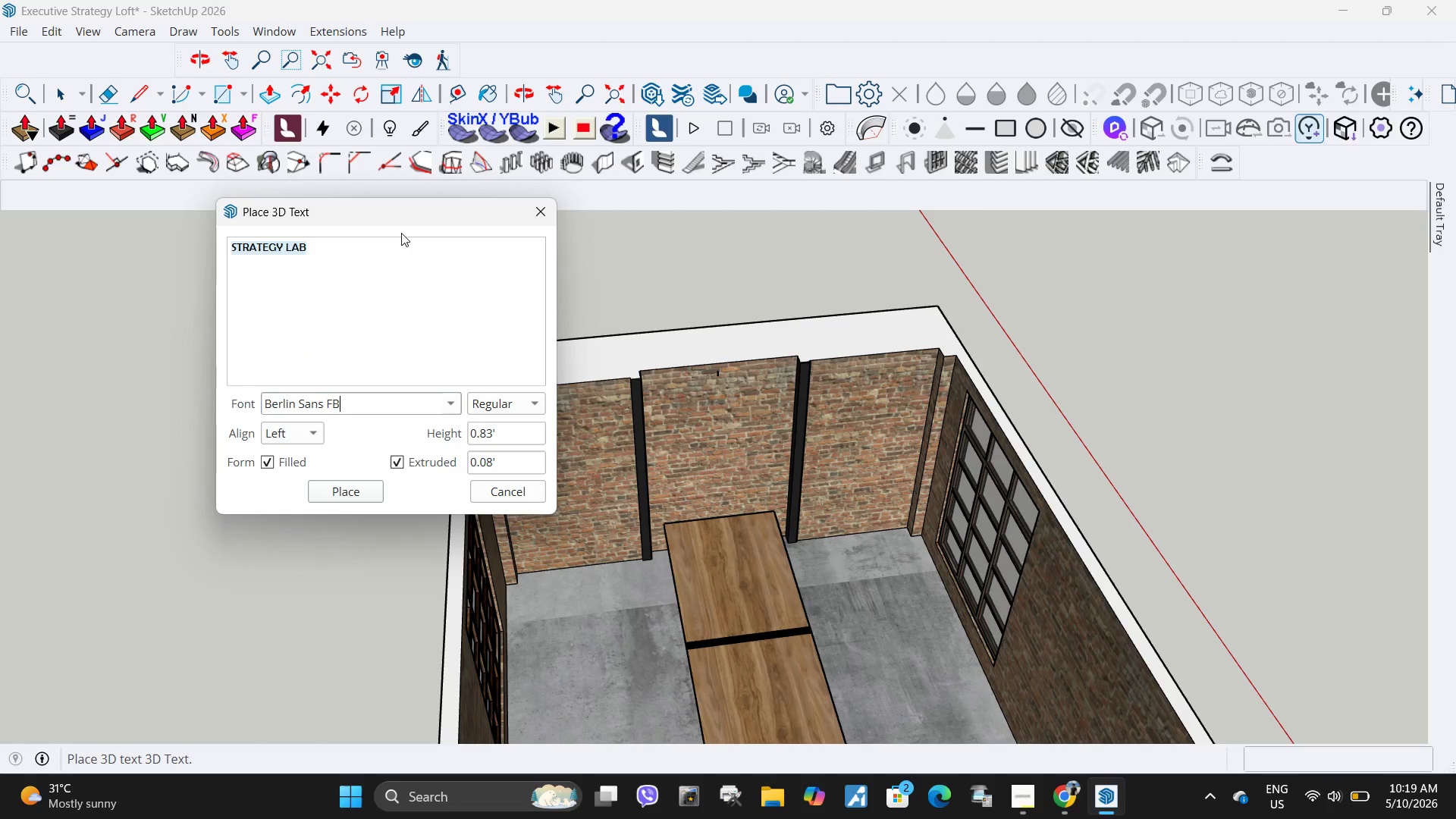 
key(ArrowDown)
 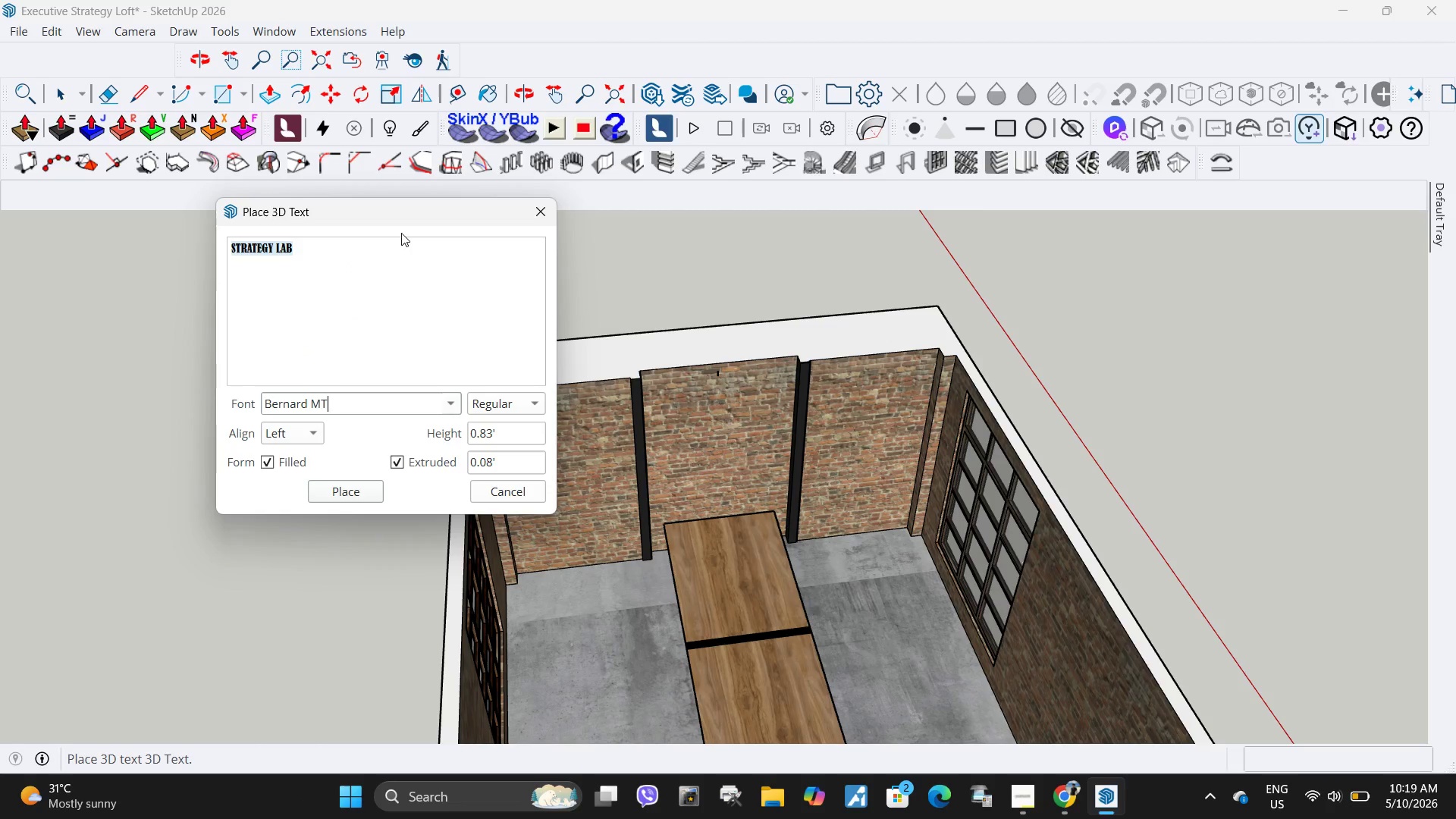 
key(ArrowDown)
 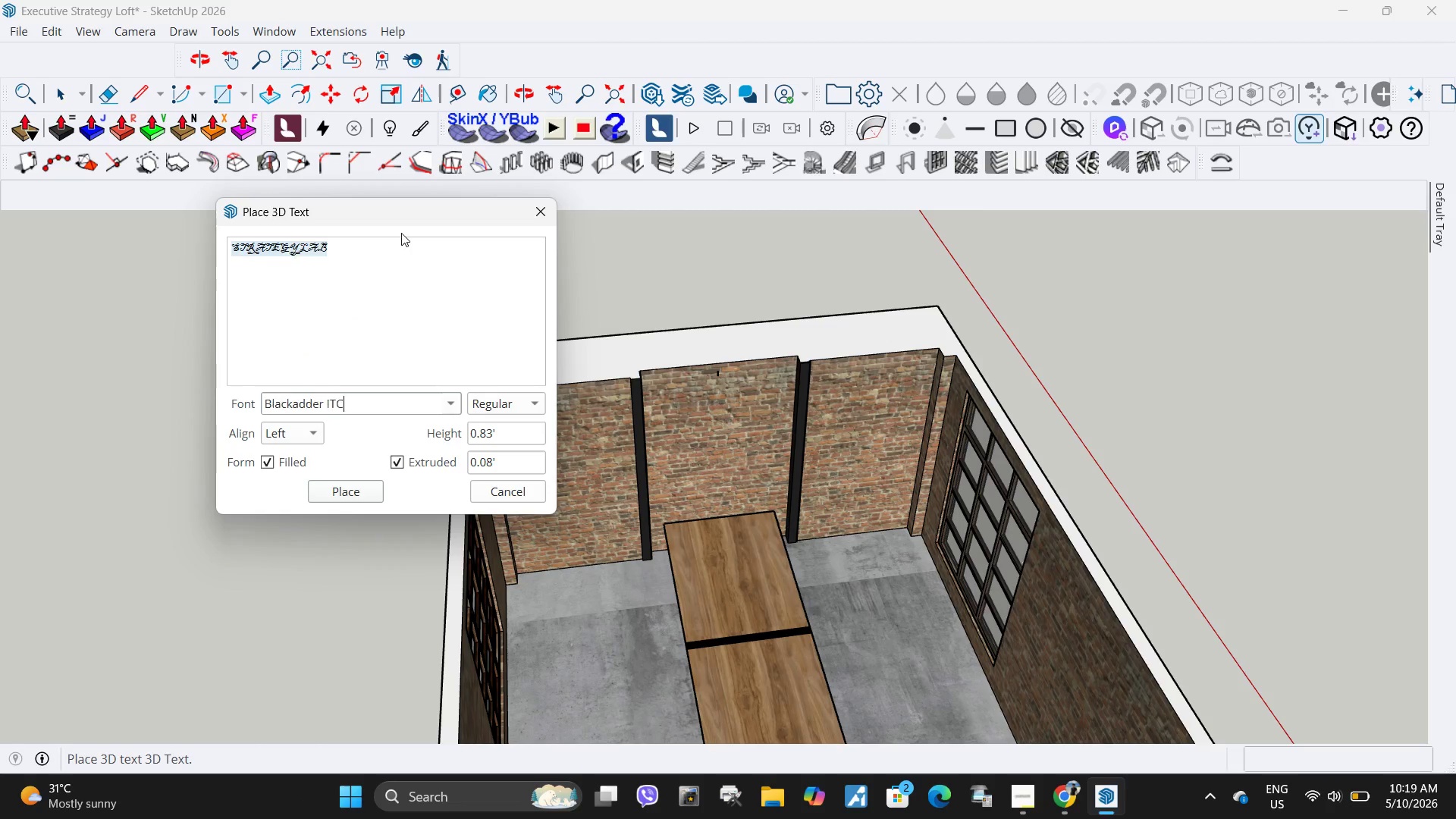 
key(ArrowDown)
 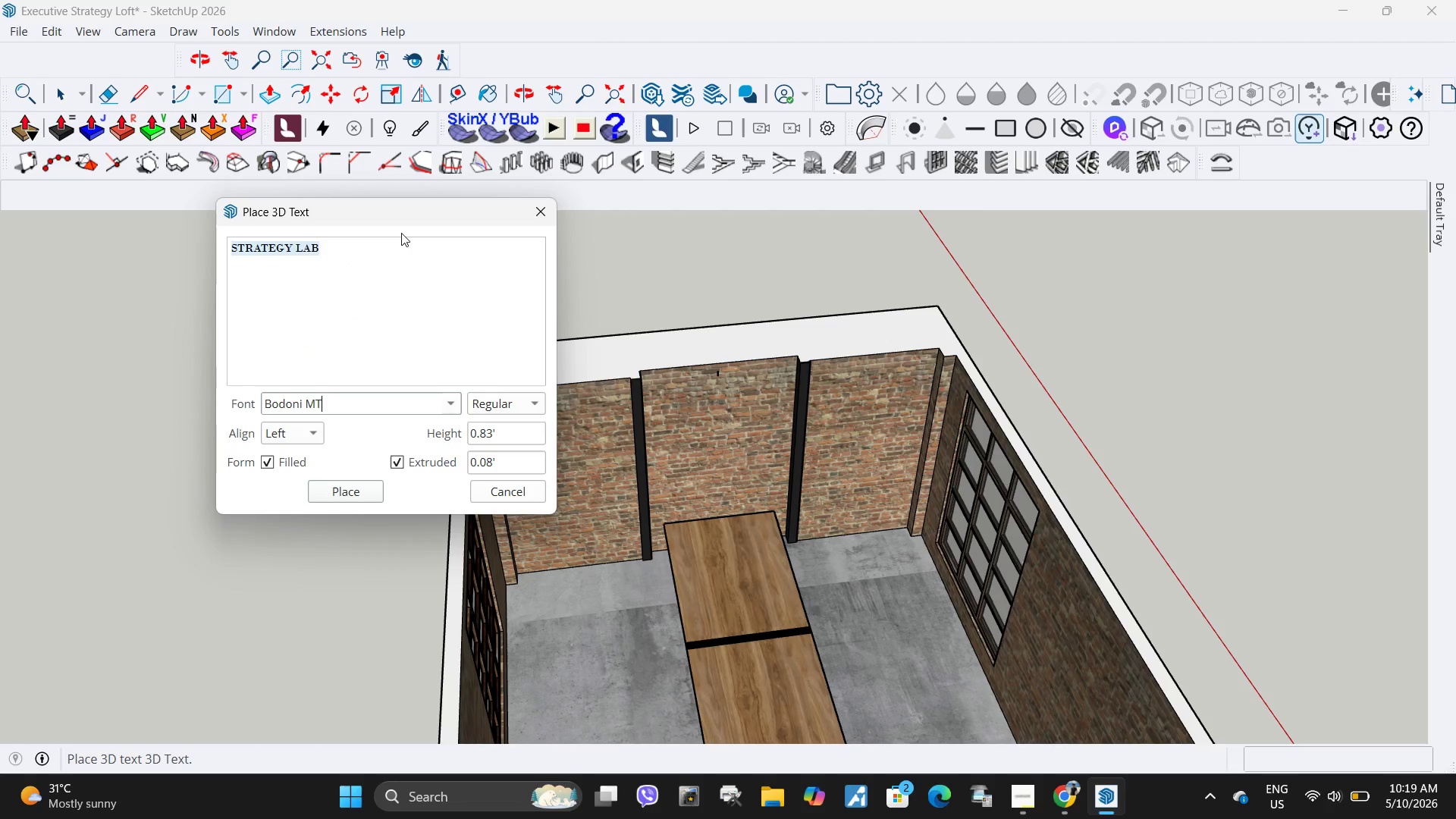 
key(ArrowDown)
 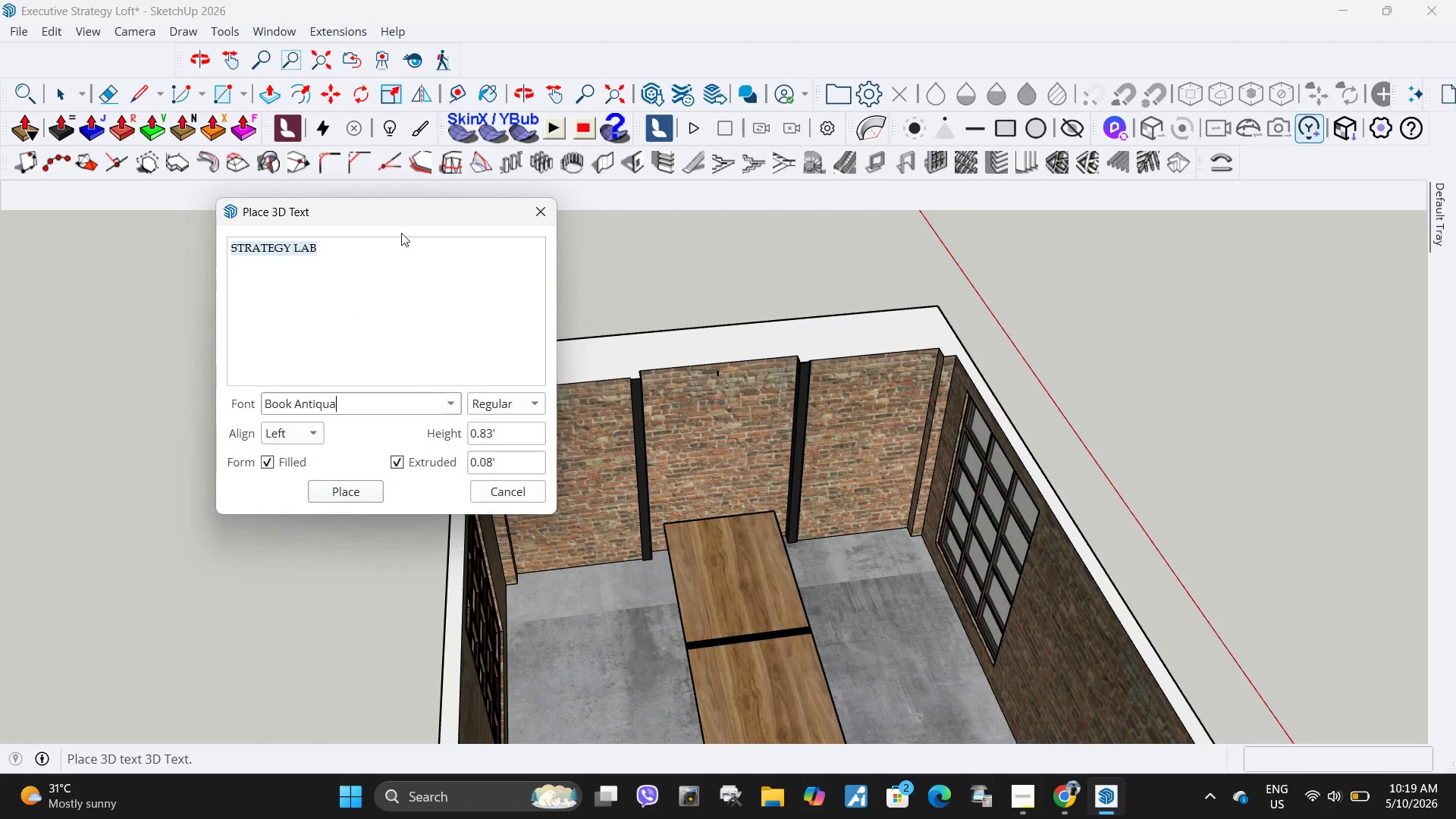 
key(ArrowDown)
 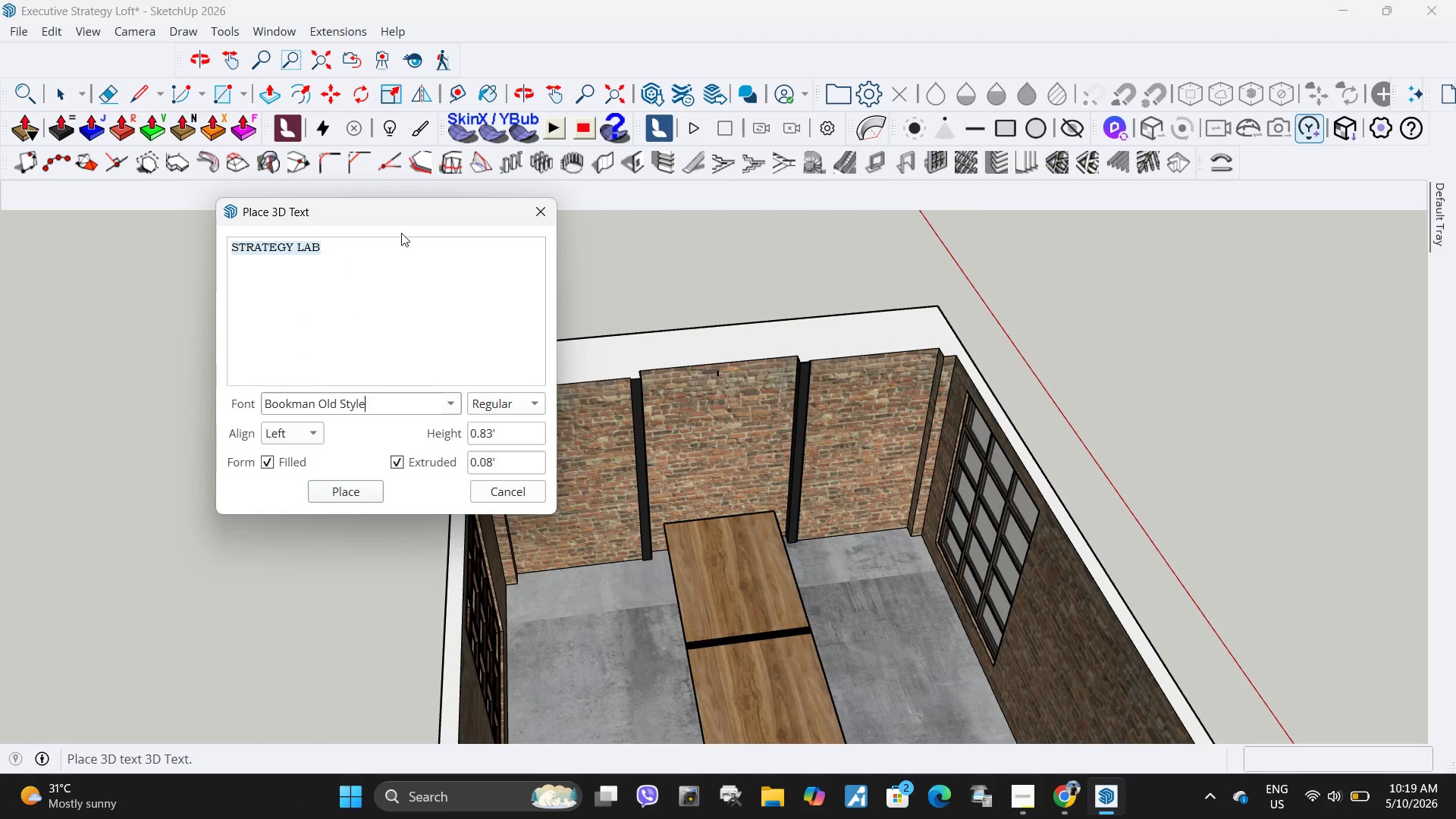 
key(ArrowDown)
 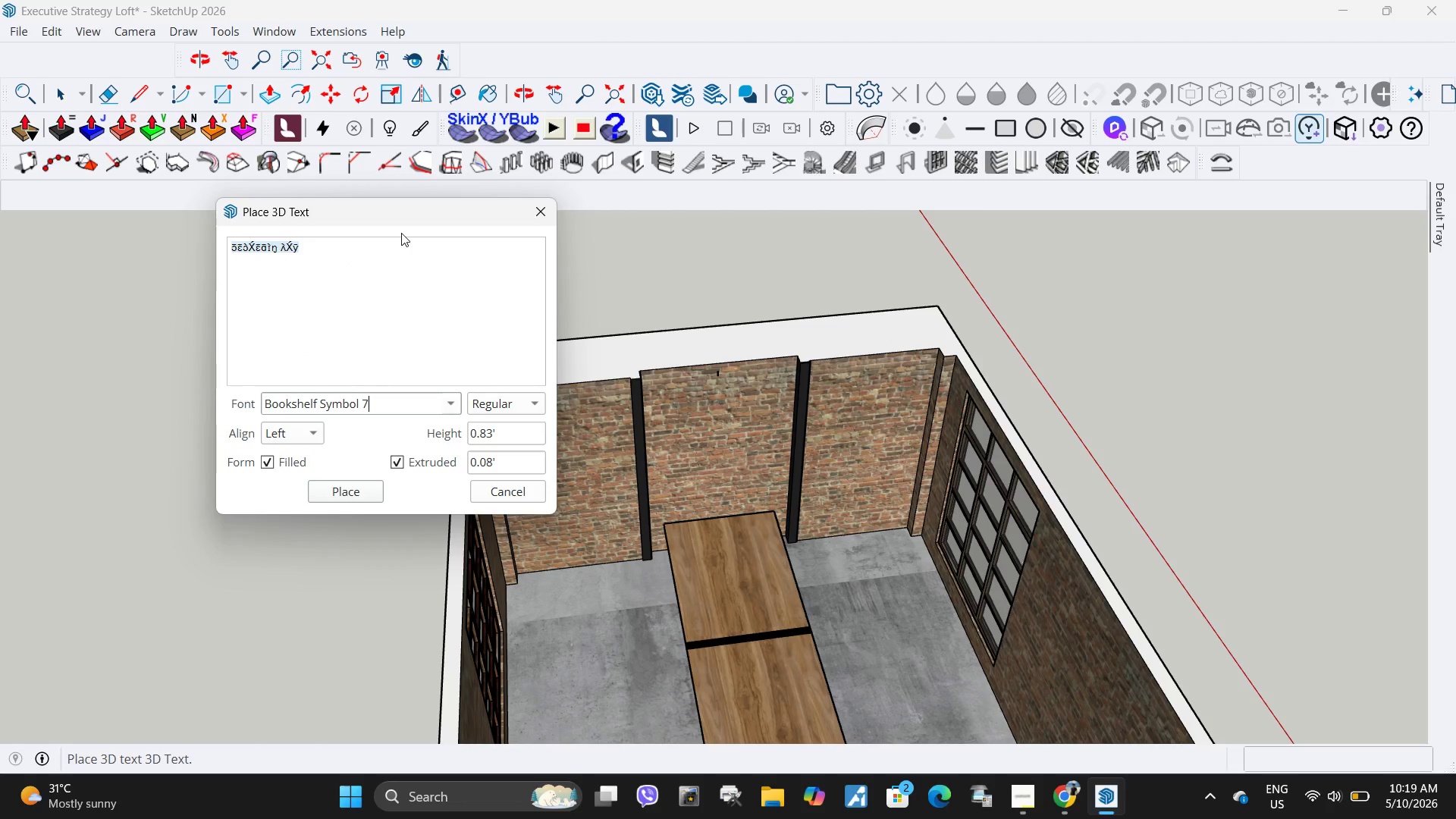 
key(ArrowDown)
 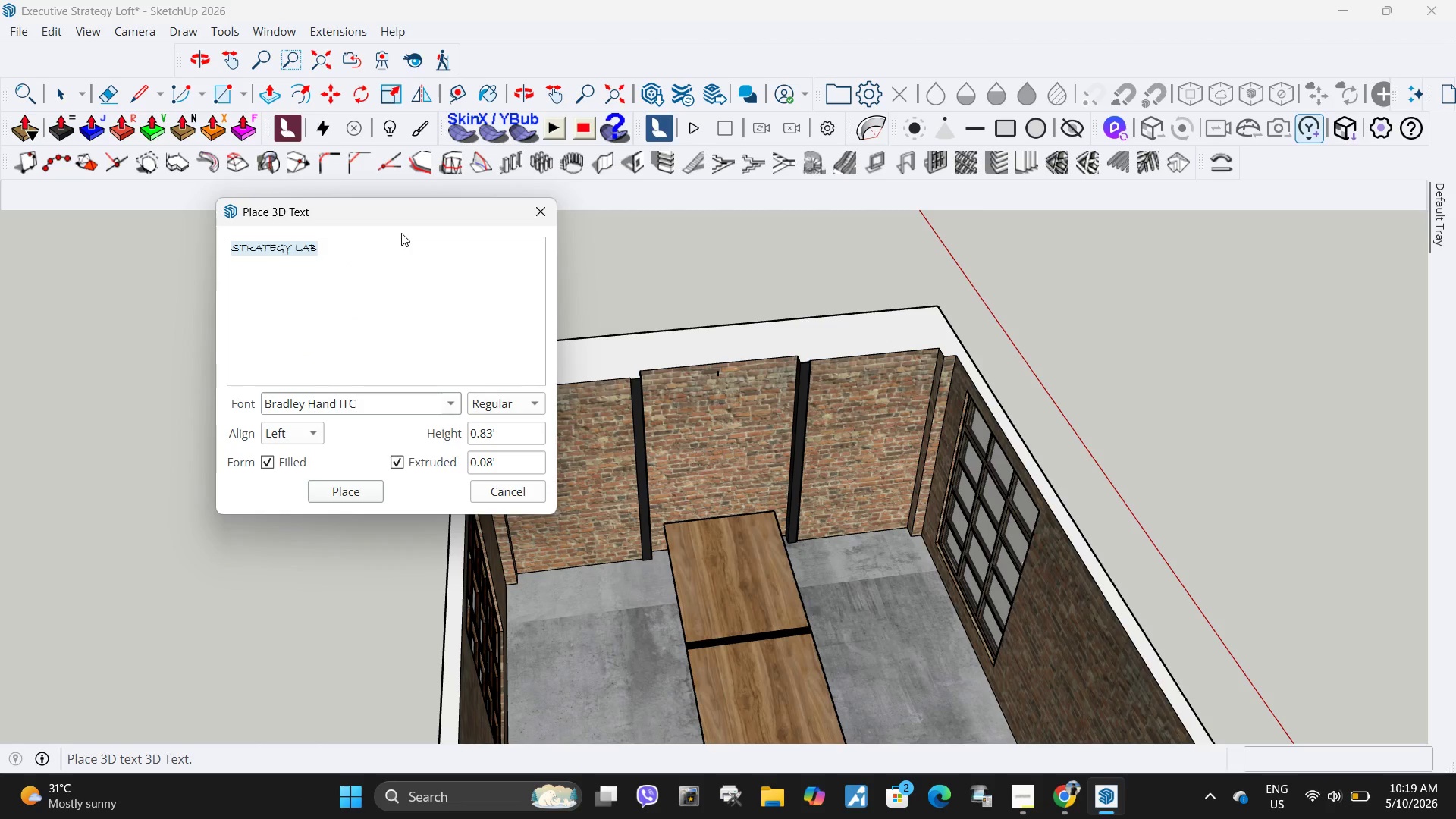 
key(ArrowDown)
 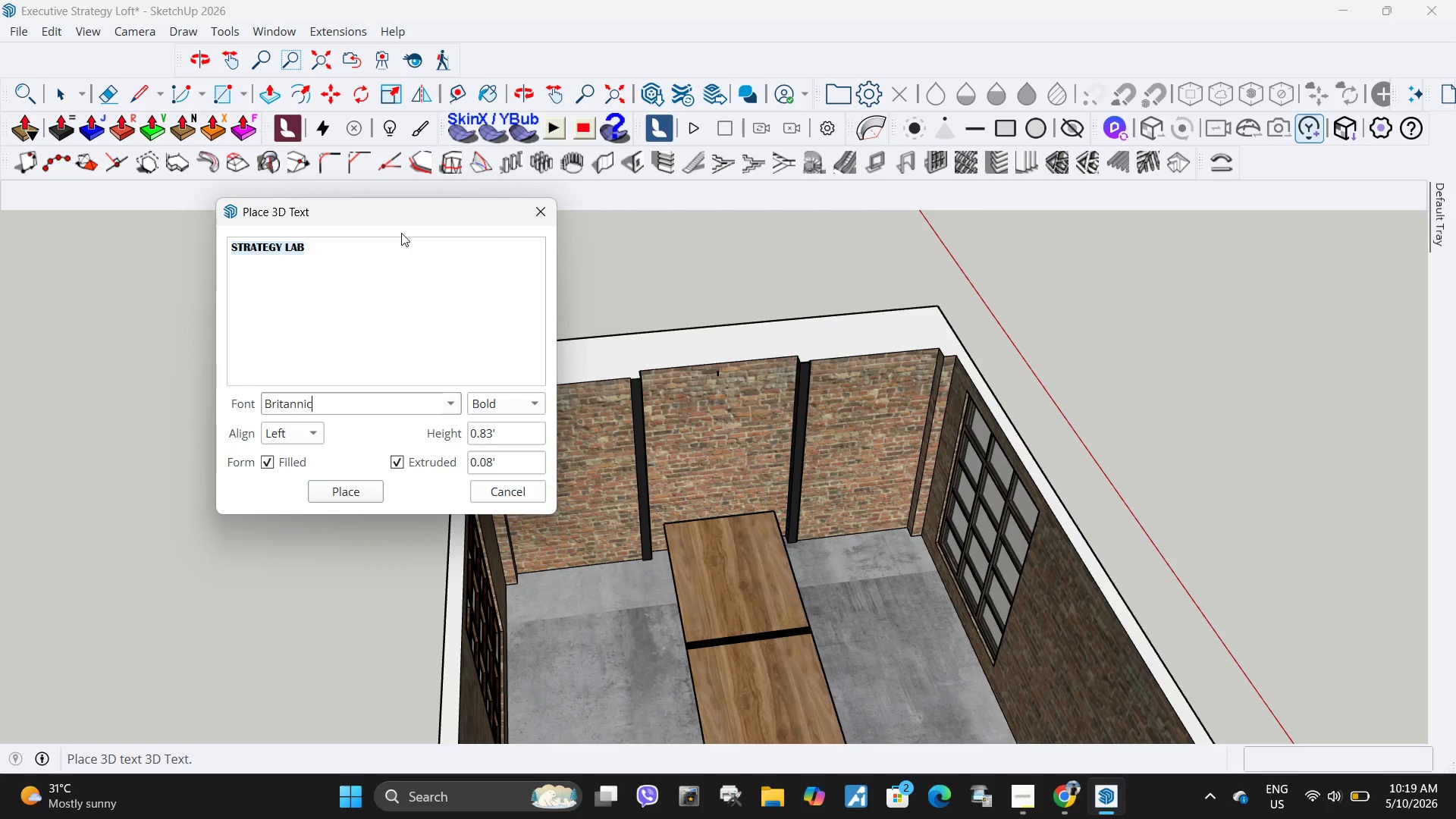 
key(ArrowDown)
 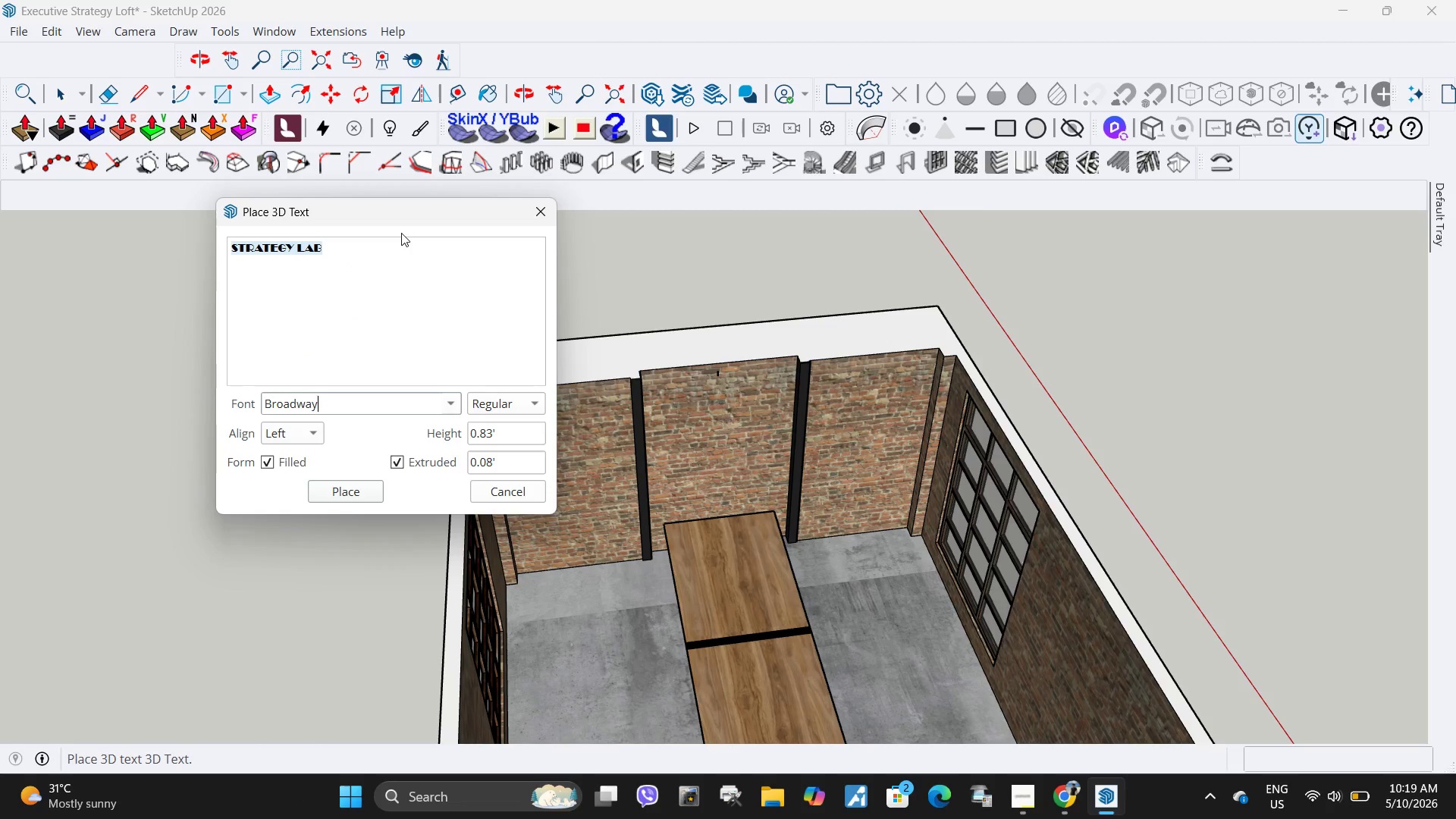 
key(ArrowDown)
 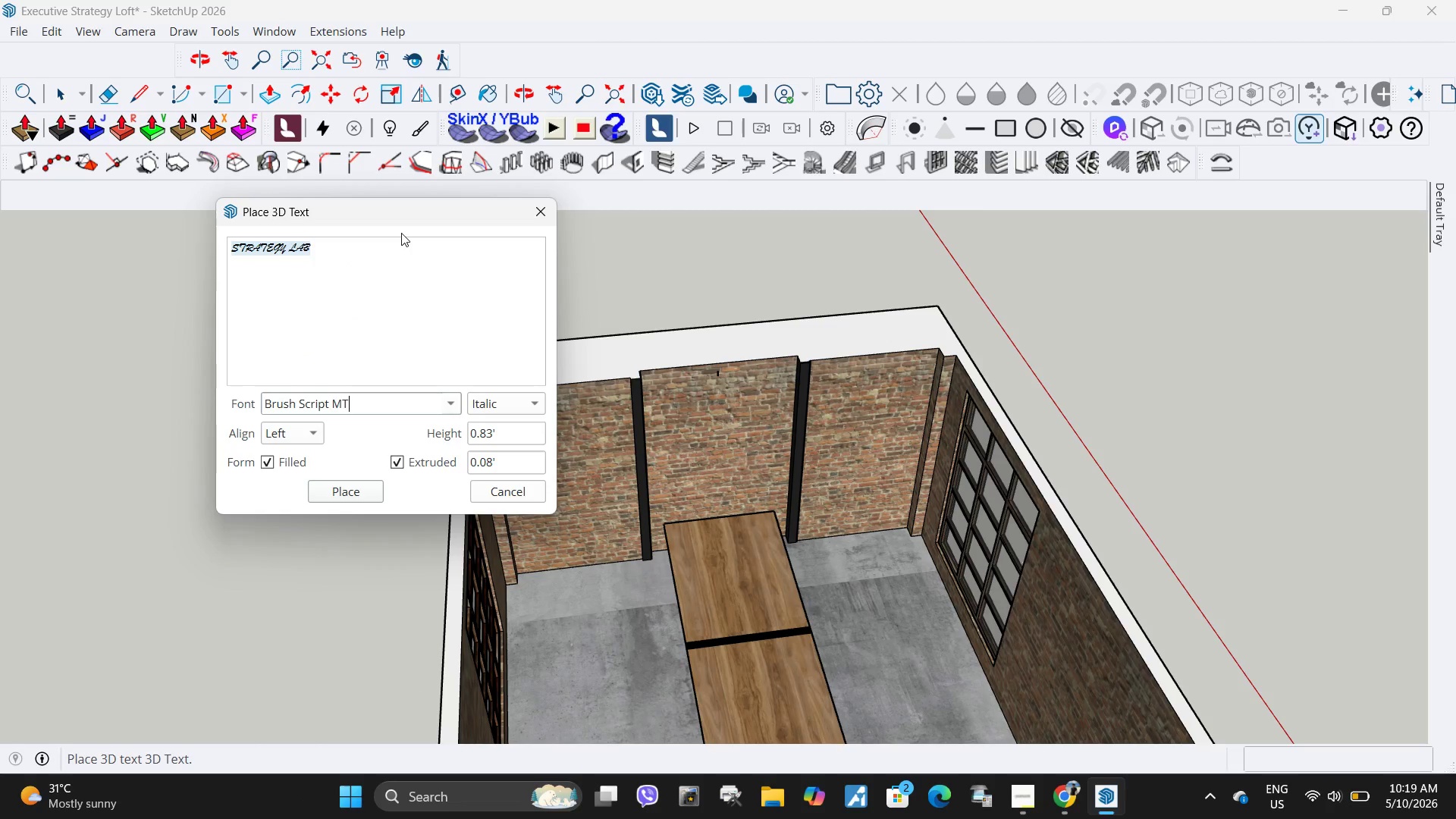 
key(ArrowDown)
 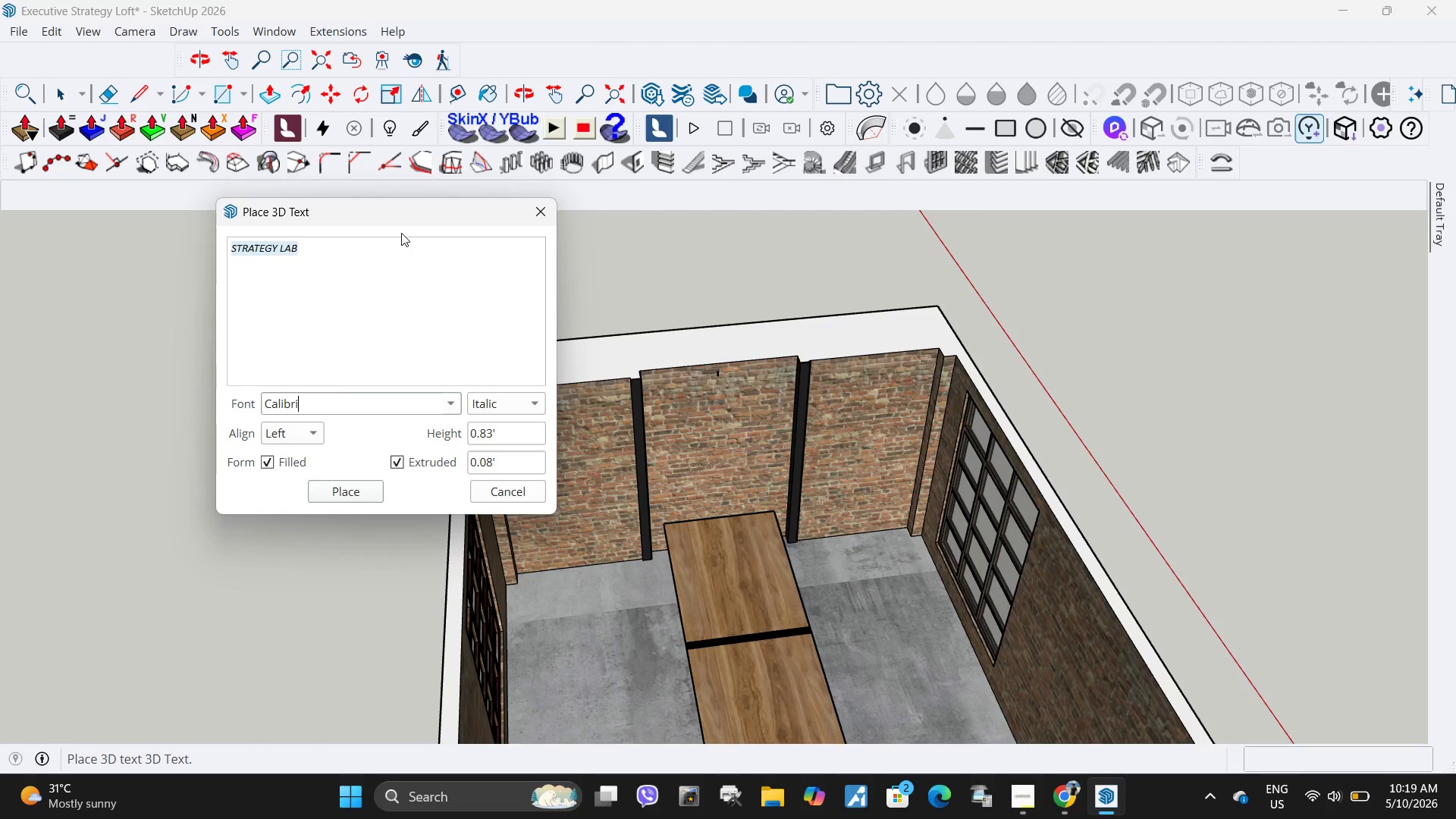 
key(ArrowDown)
 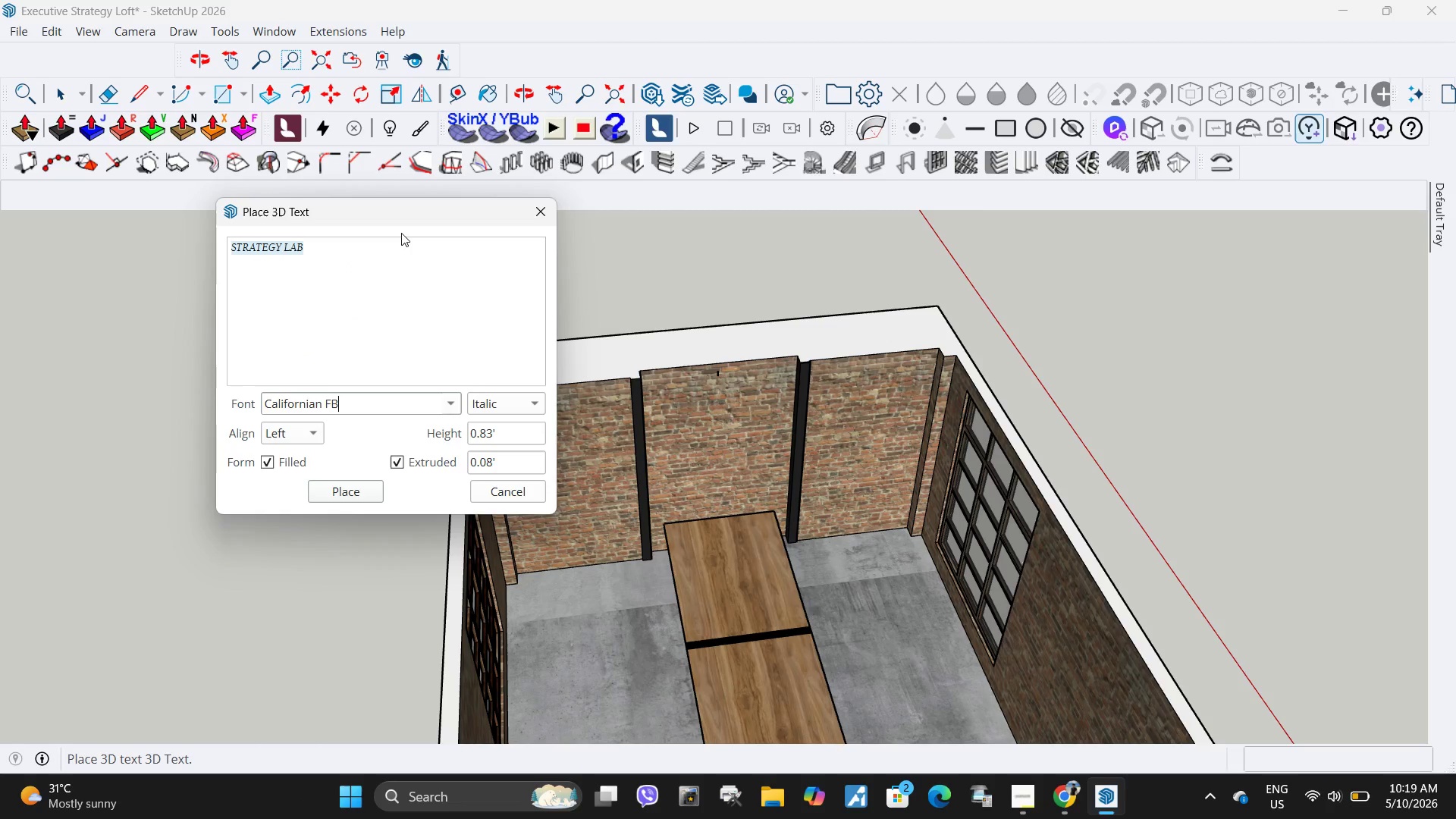 
key(ArrowDown)
 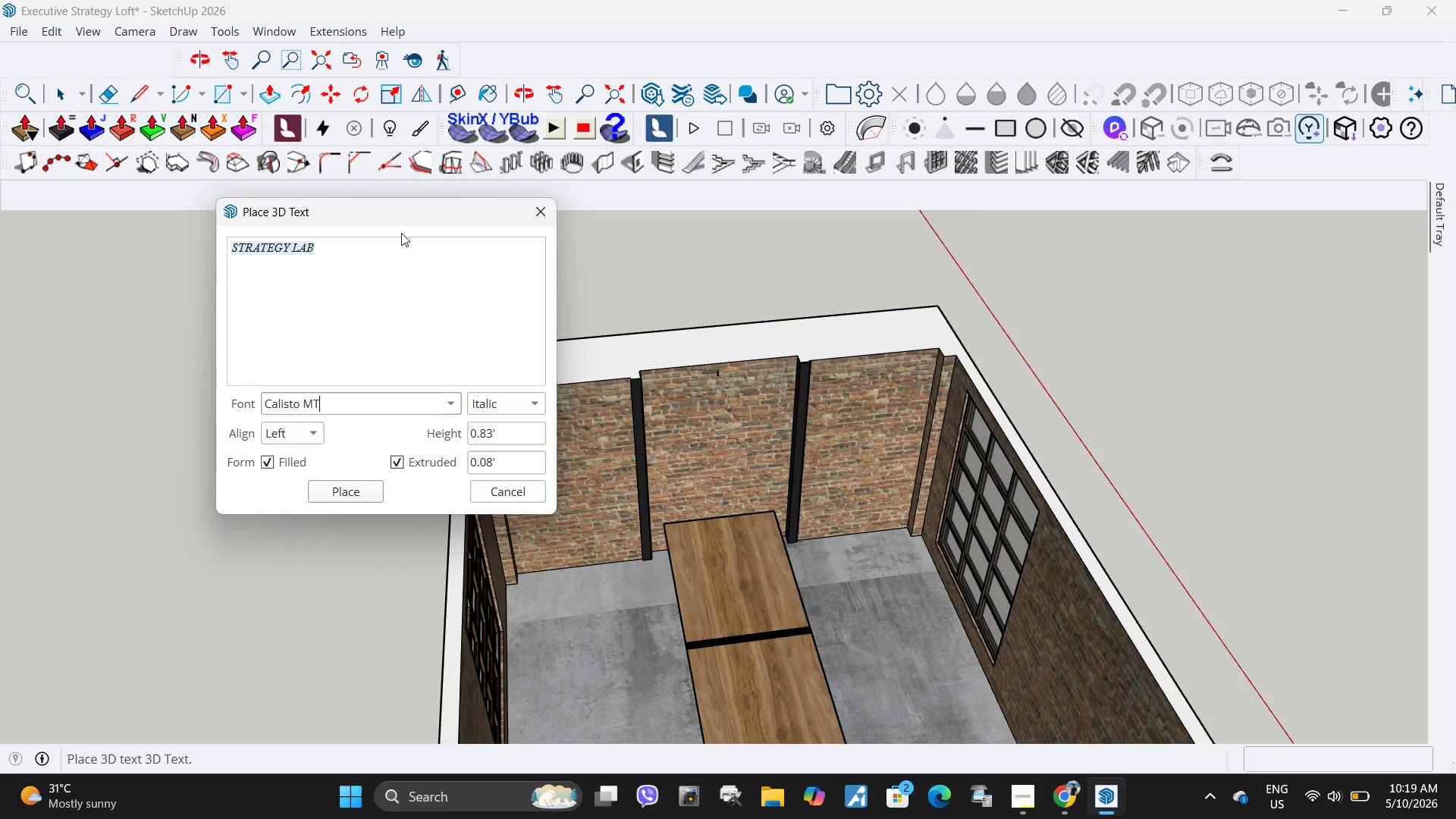 
key(ArrowDown)
 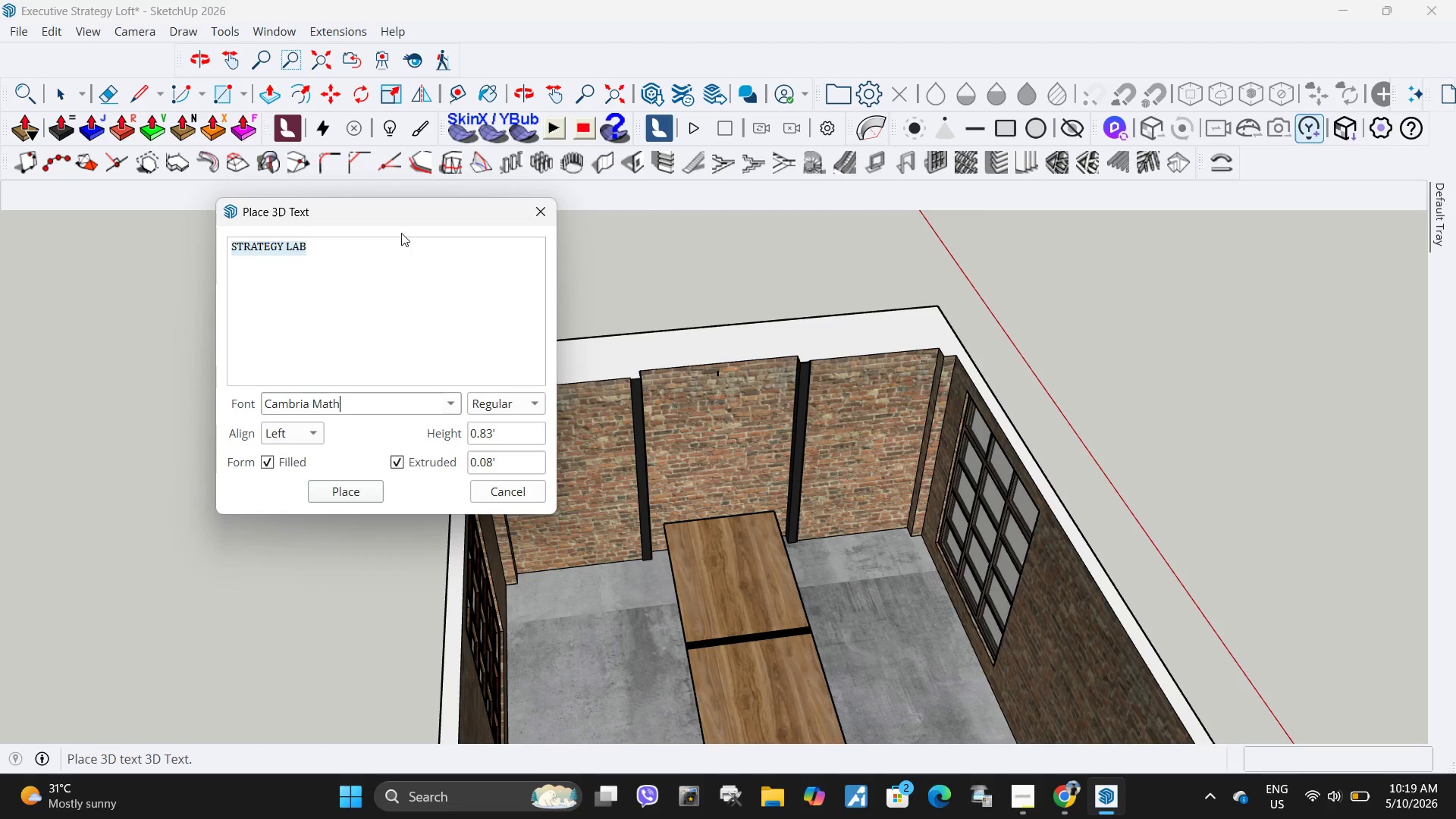 
key(ArrowDown)
 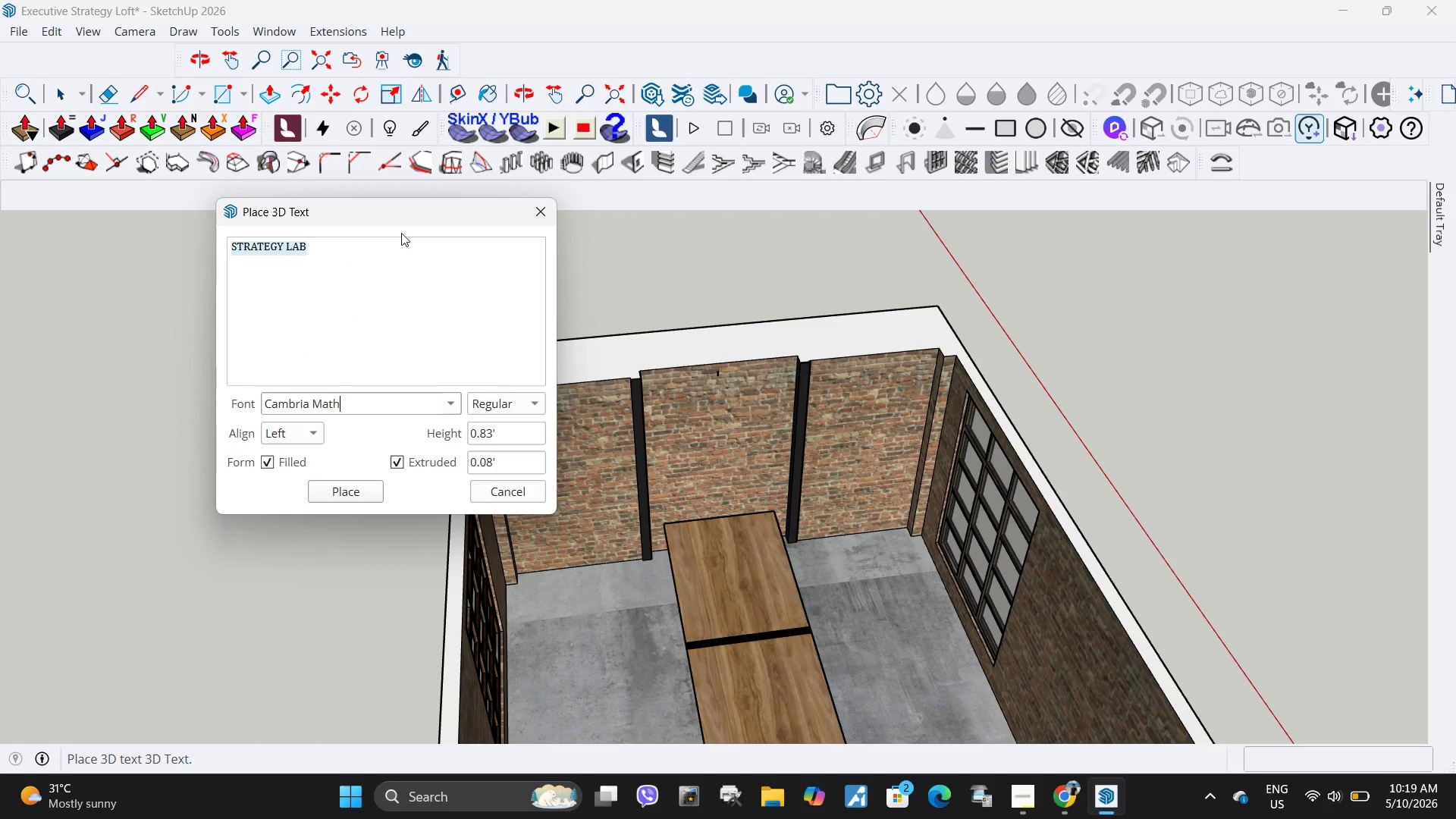 
key(ArrowDown)
 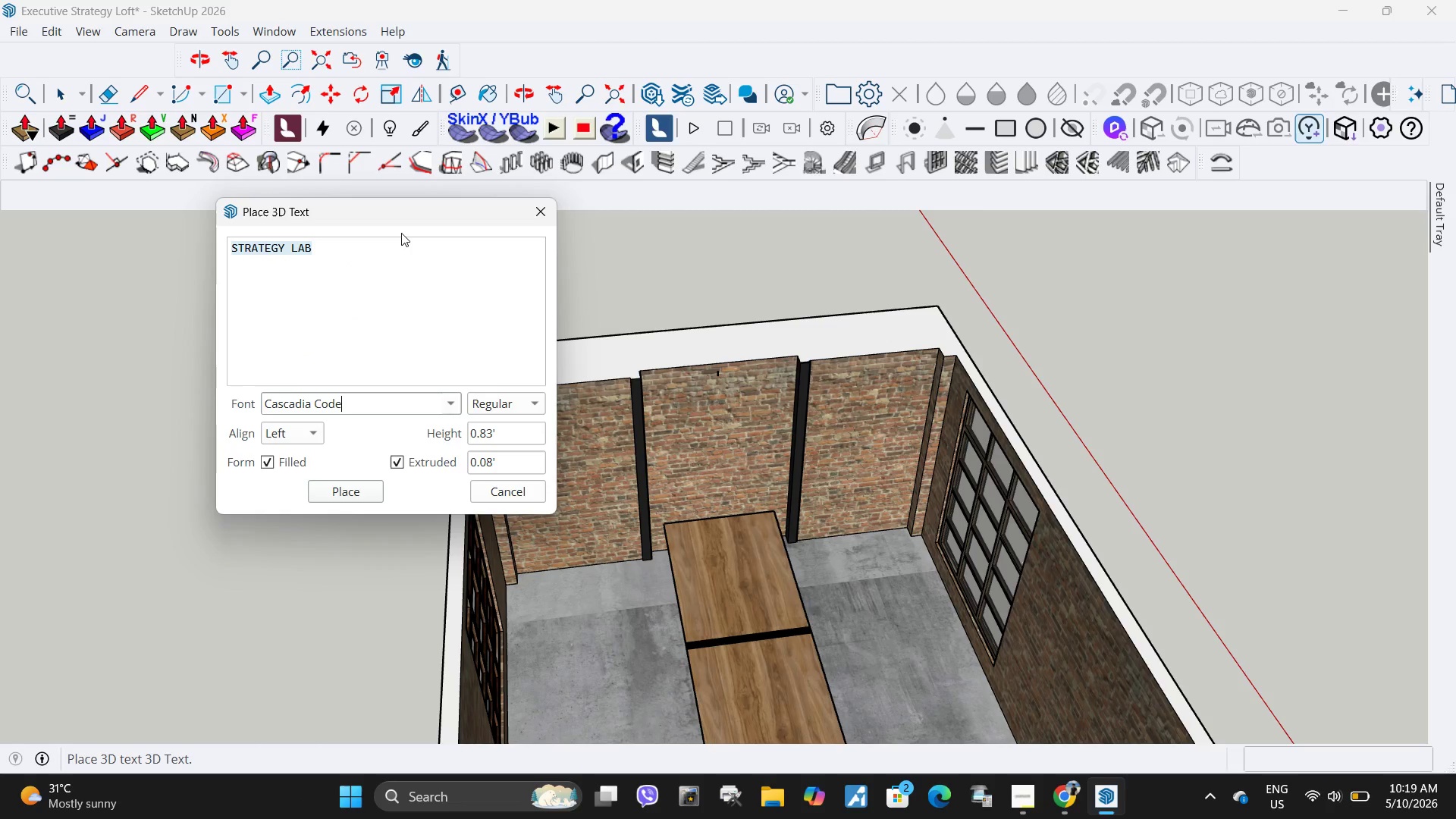 
key(ArrowDown)
 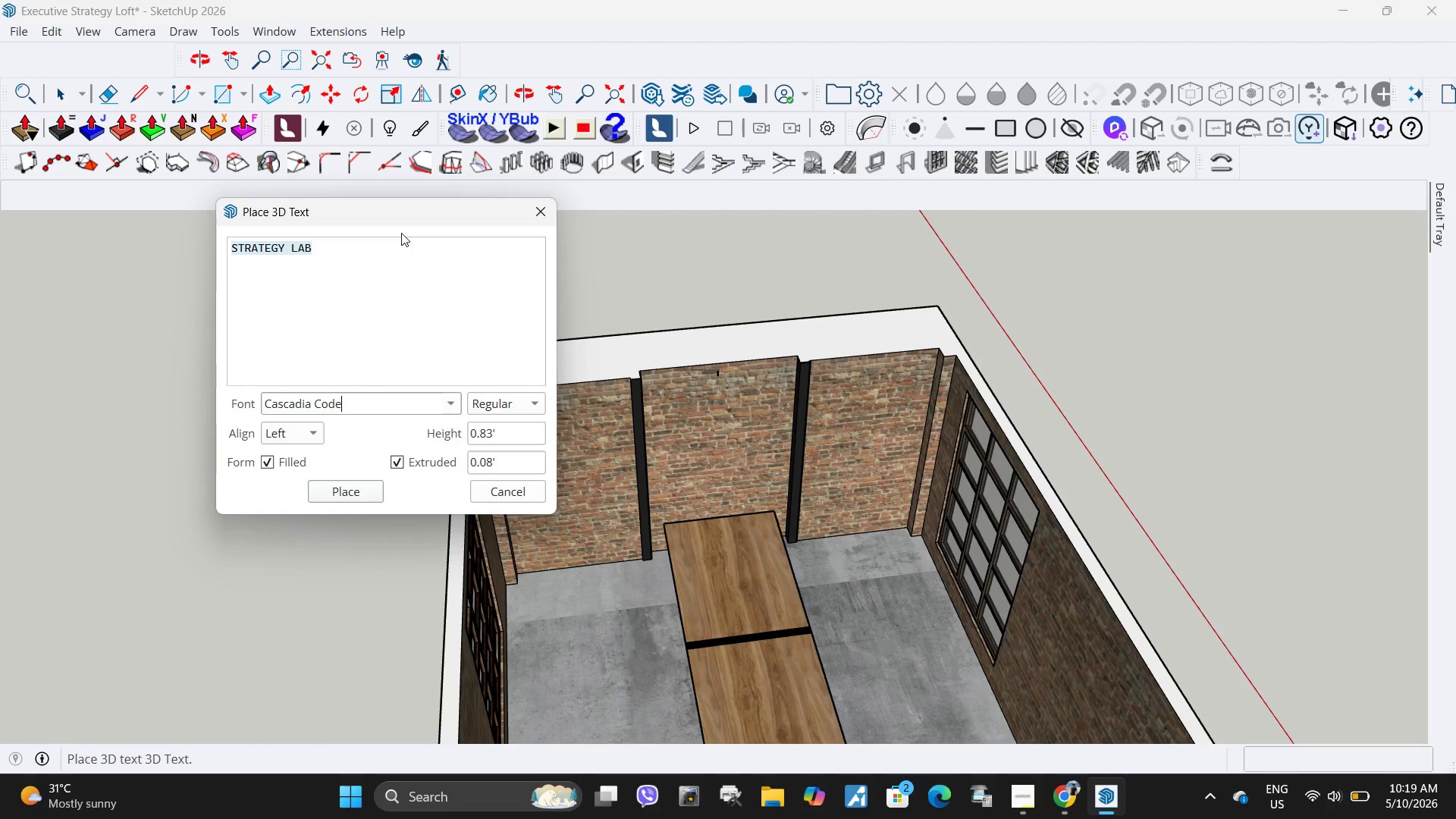 
key(ArrowDown)
 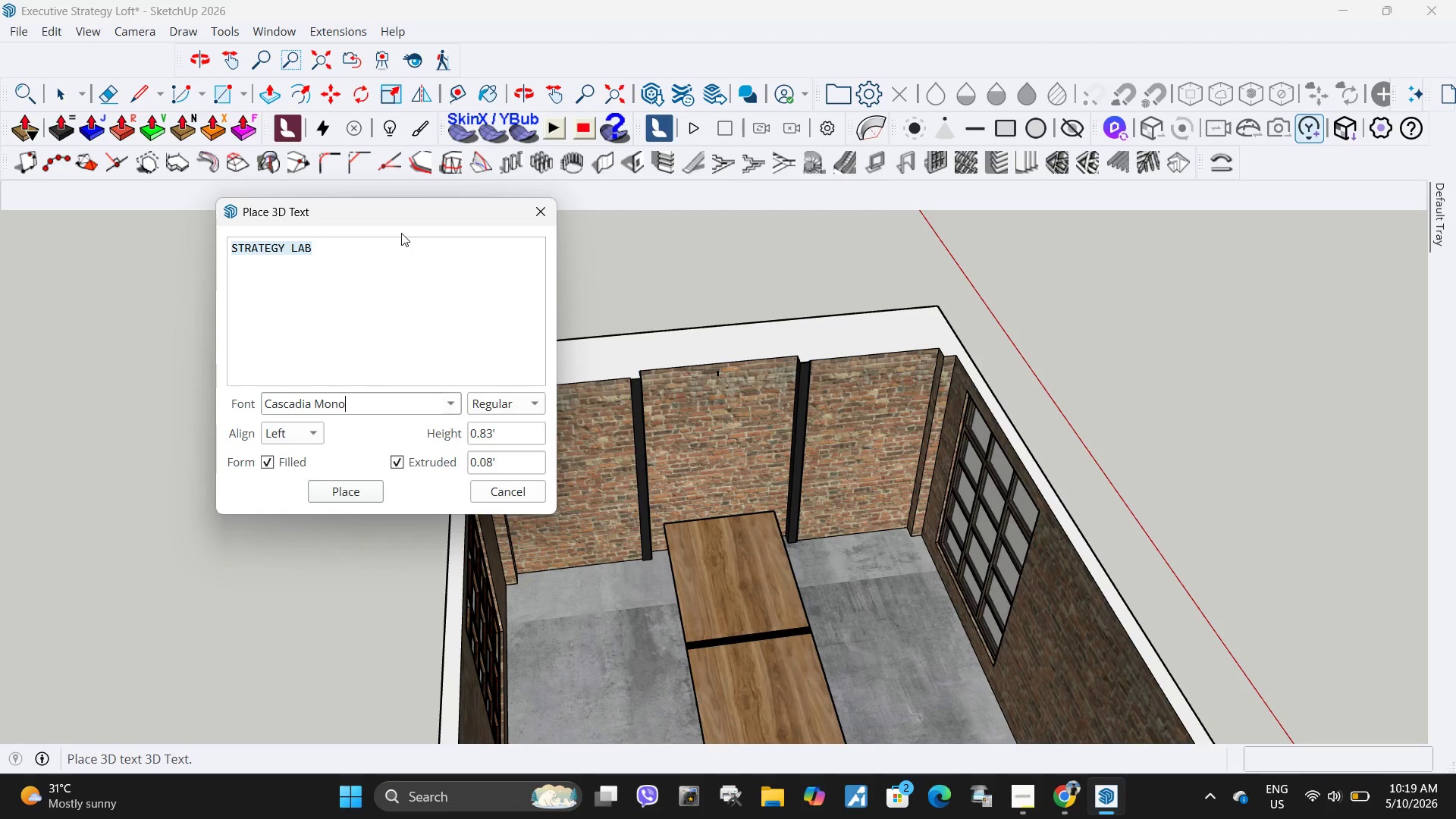 
key(ArrowDown)
 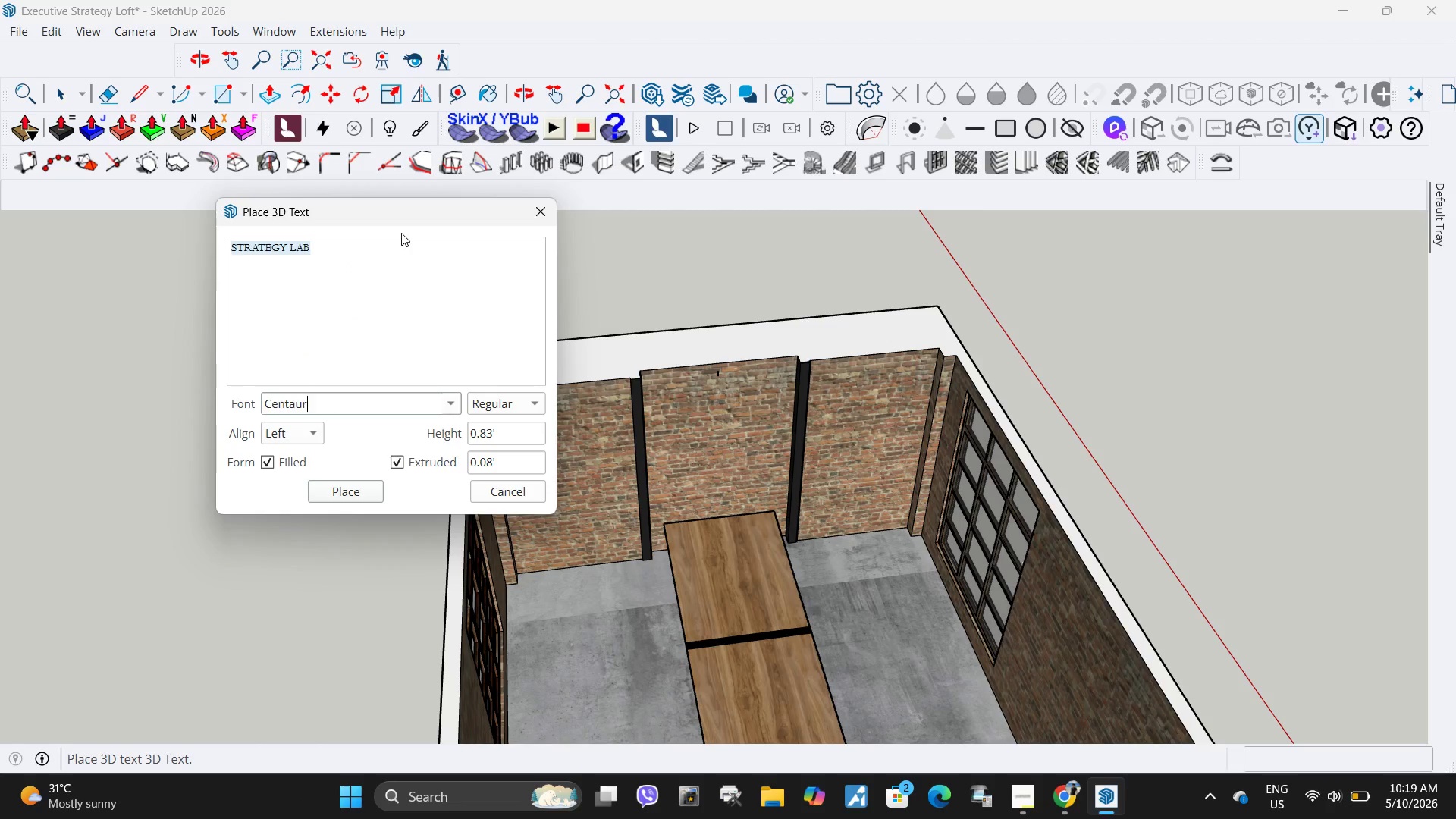 
key(ArrowDown)
 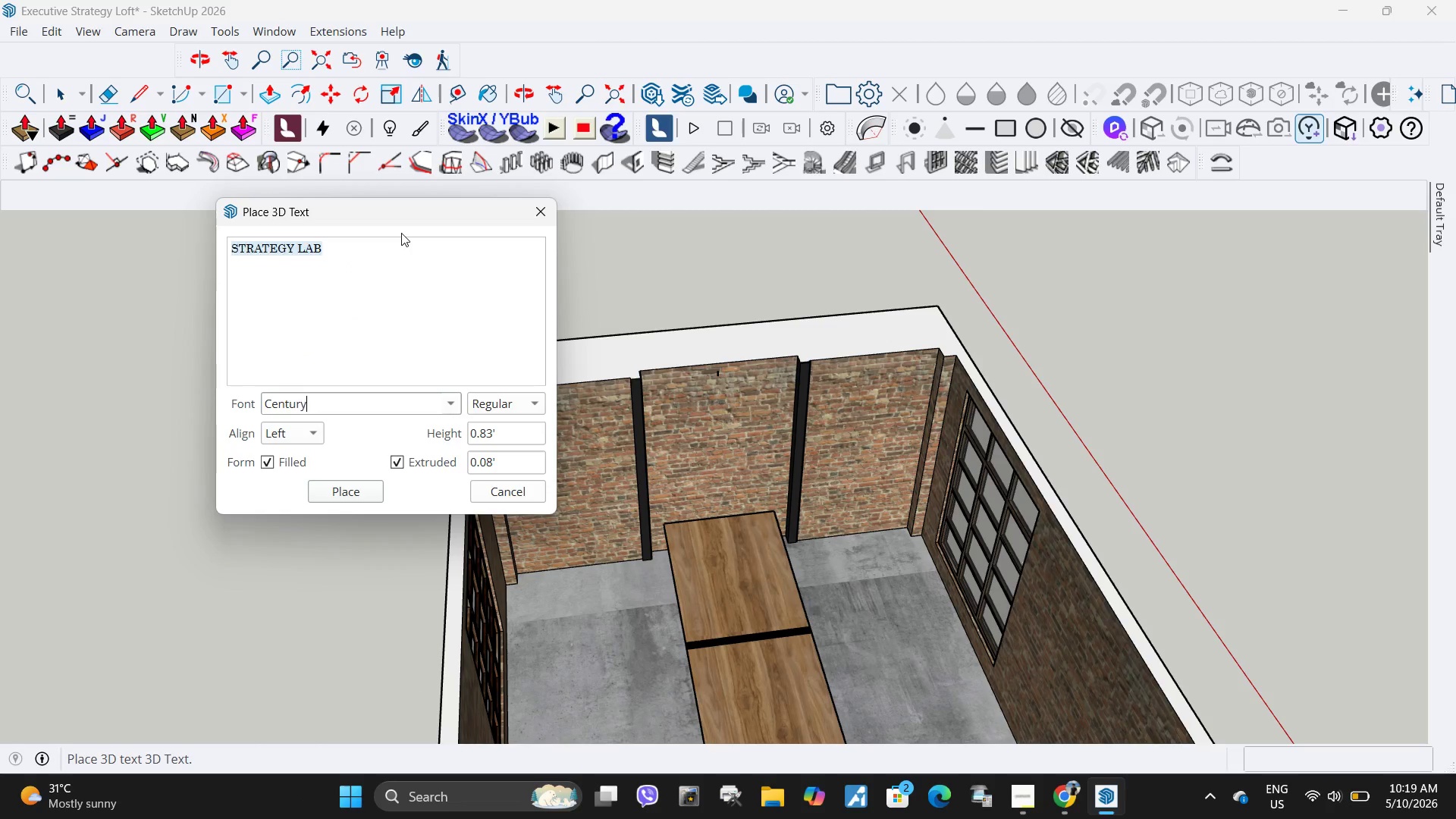 
key(ArrowDown)
 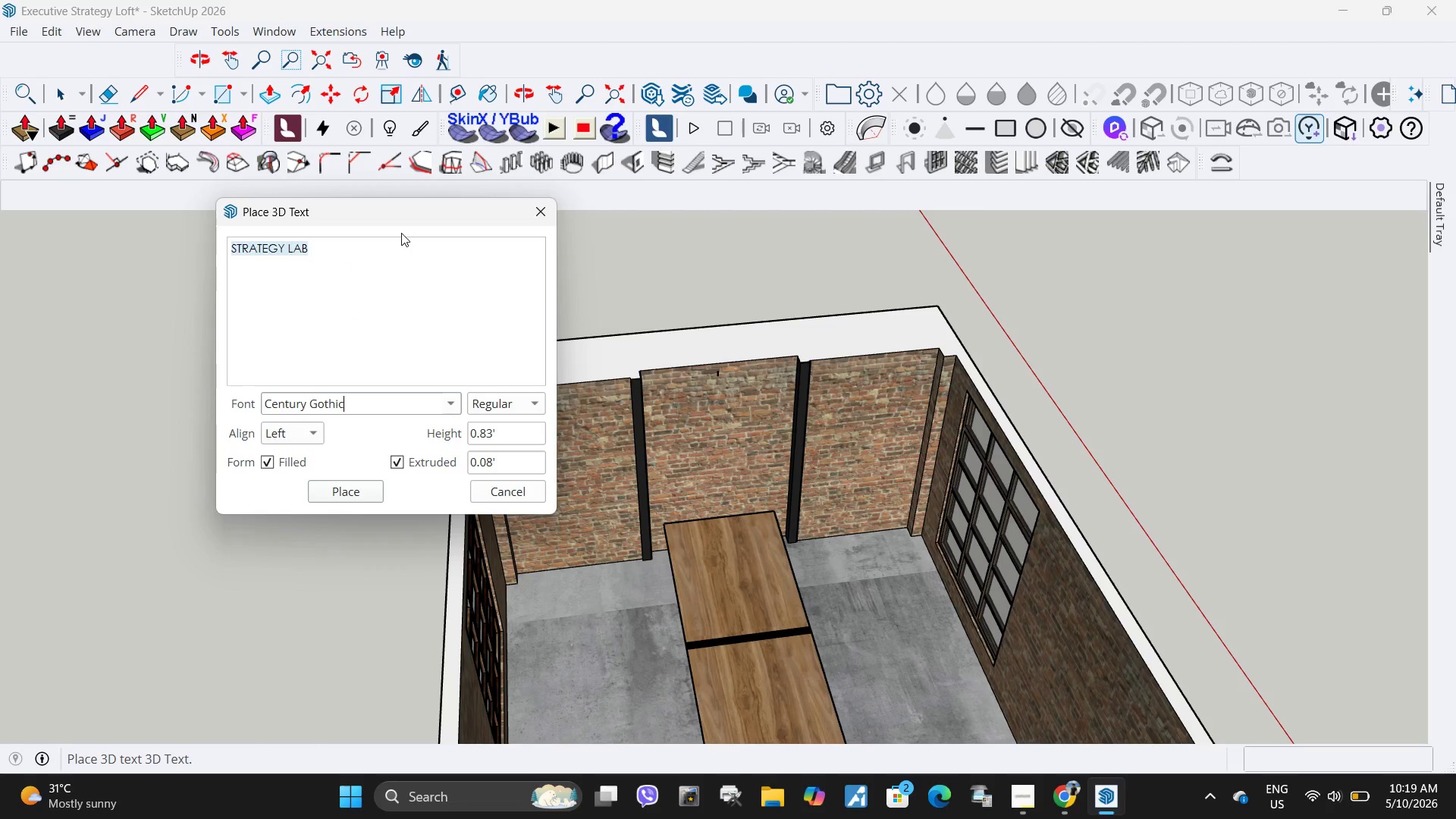 
key(ArrowDown)
 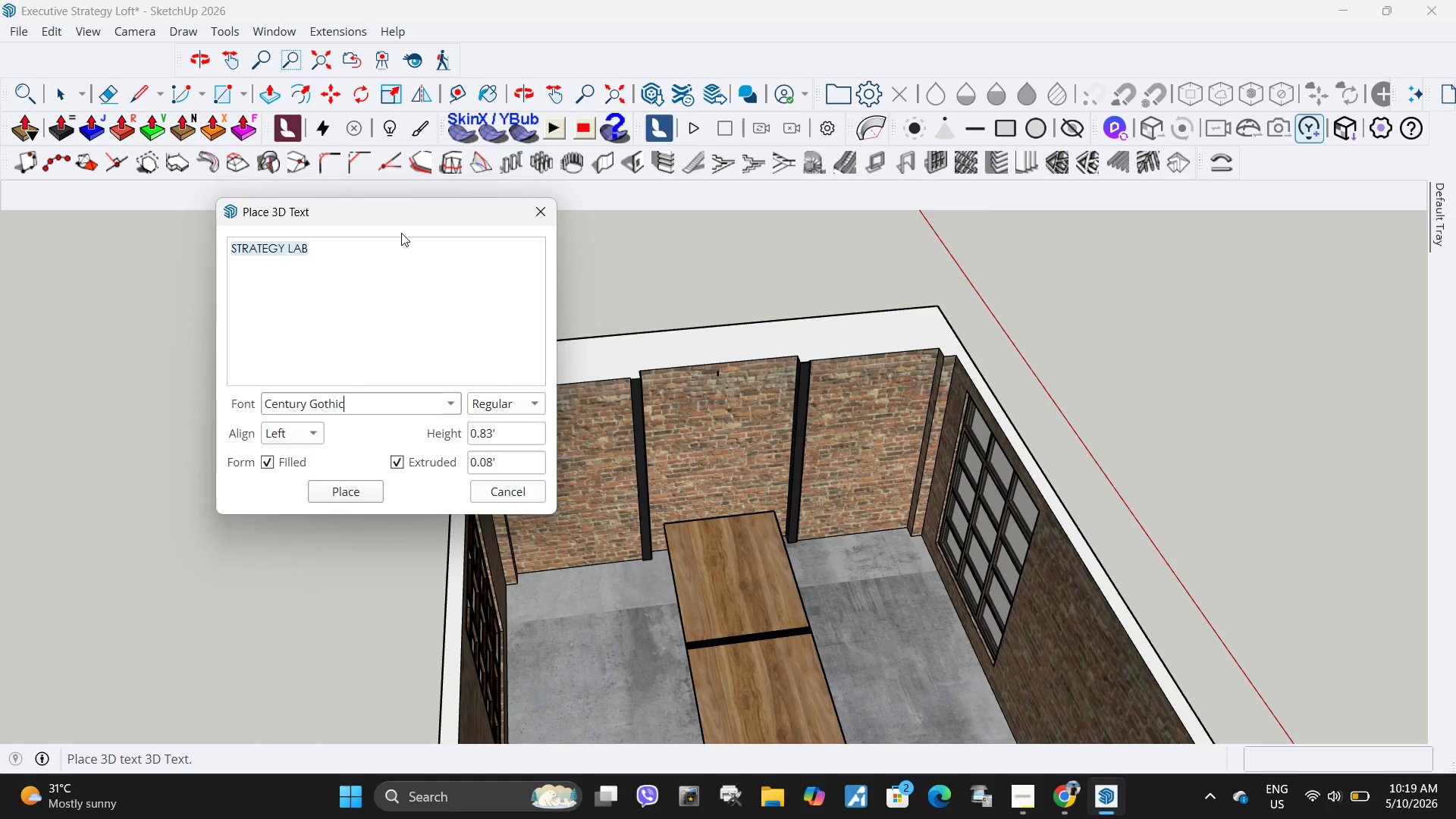 
key(ArrowDown)
 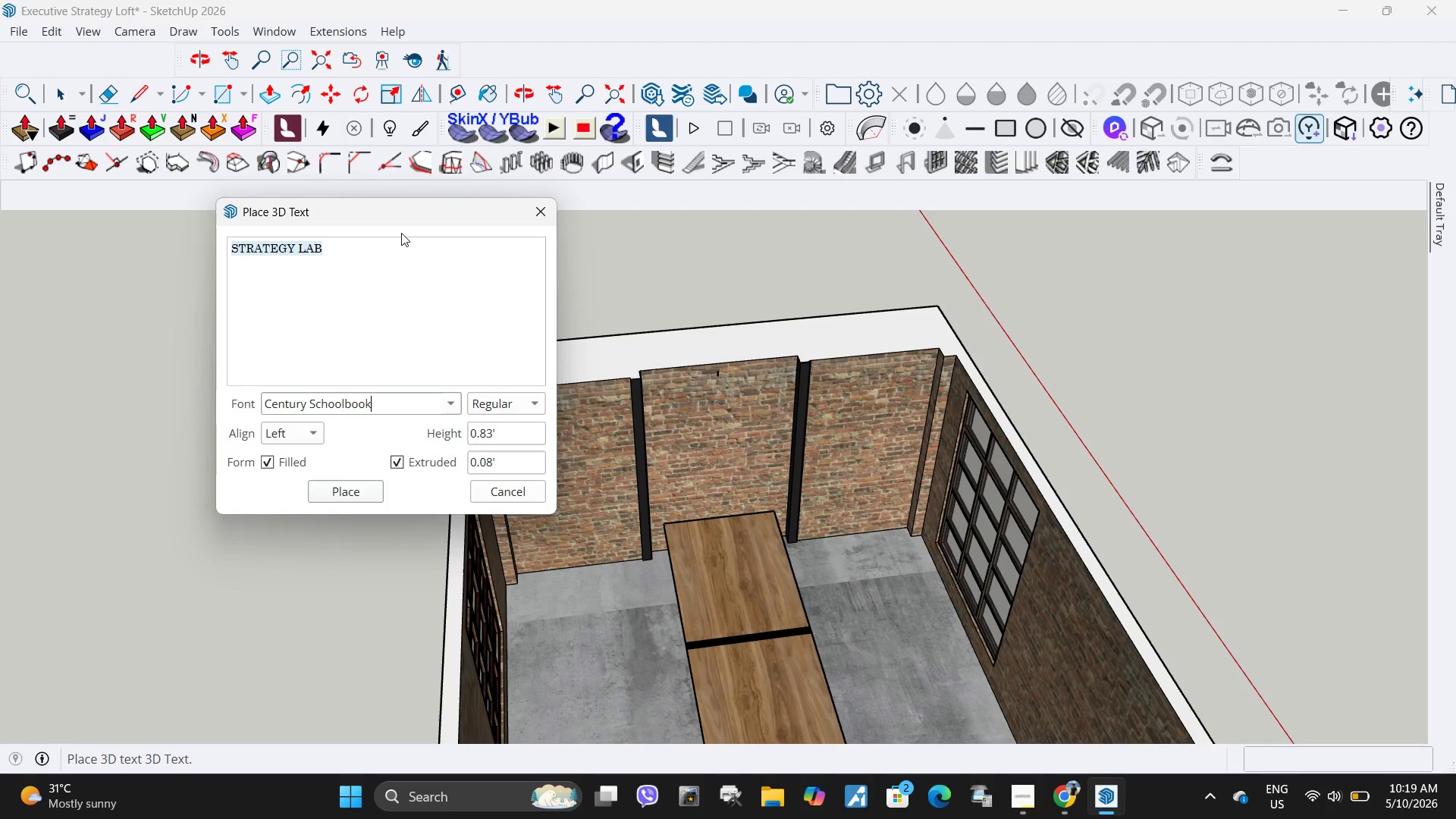 
key(ArrowDown)
 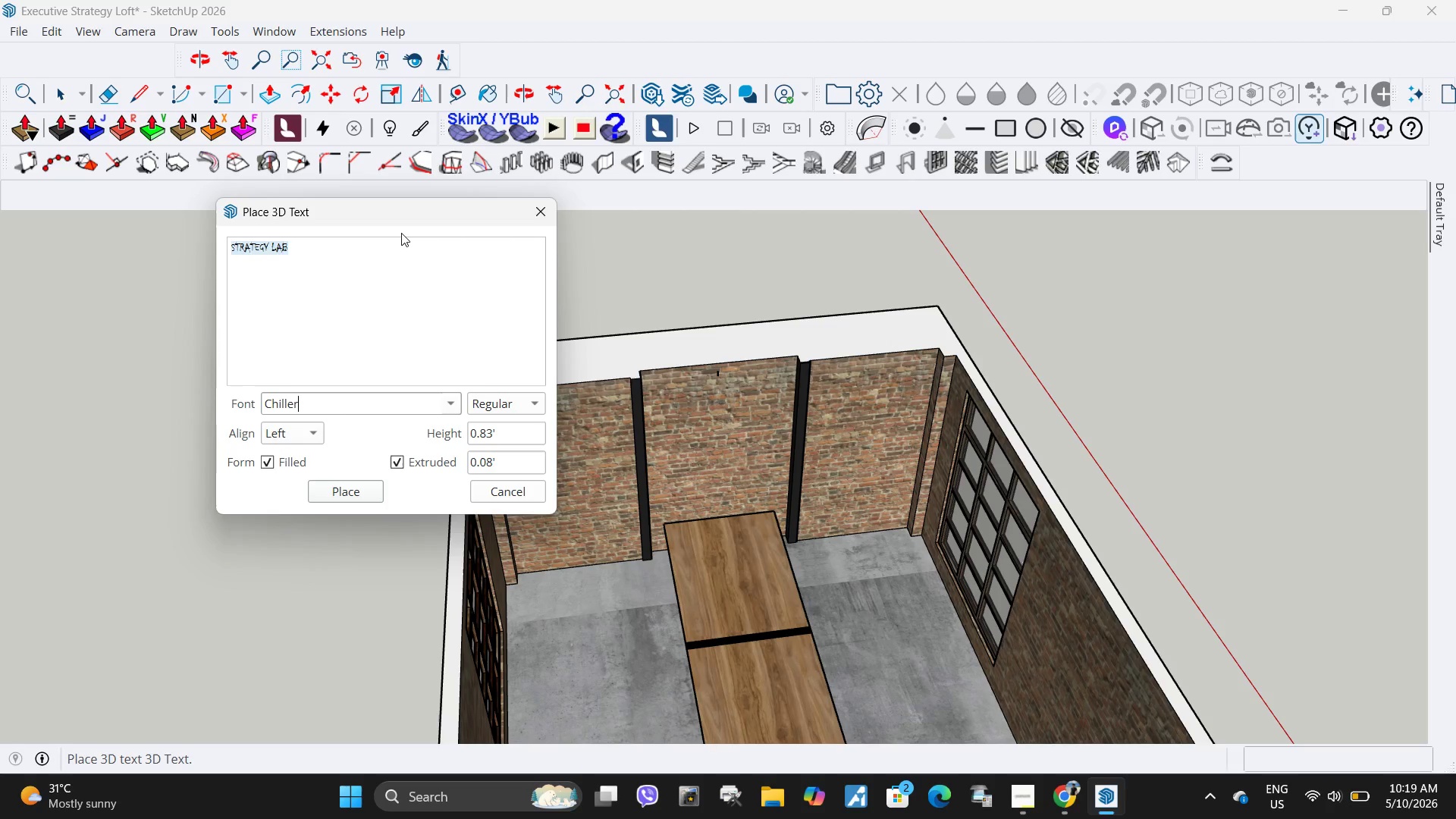 
key(ArrowDown)
 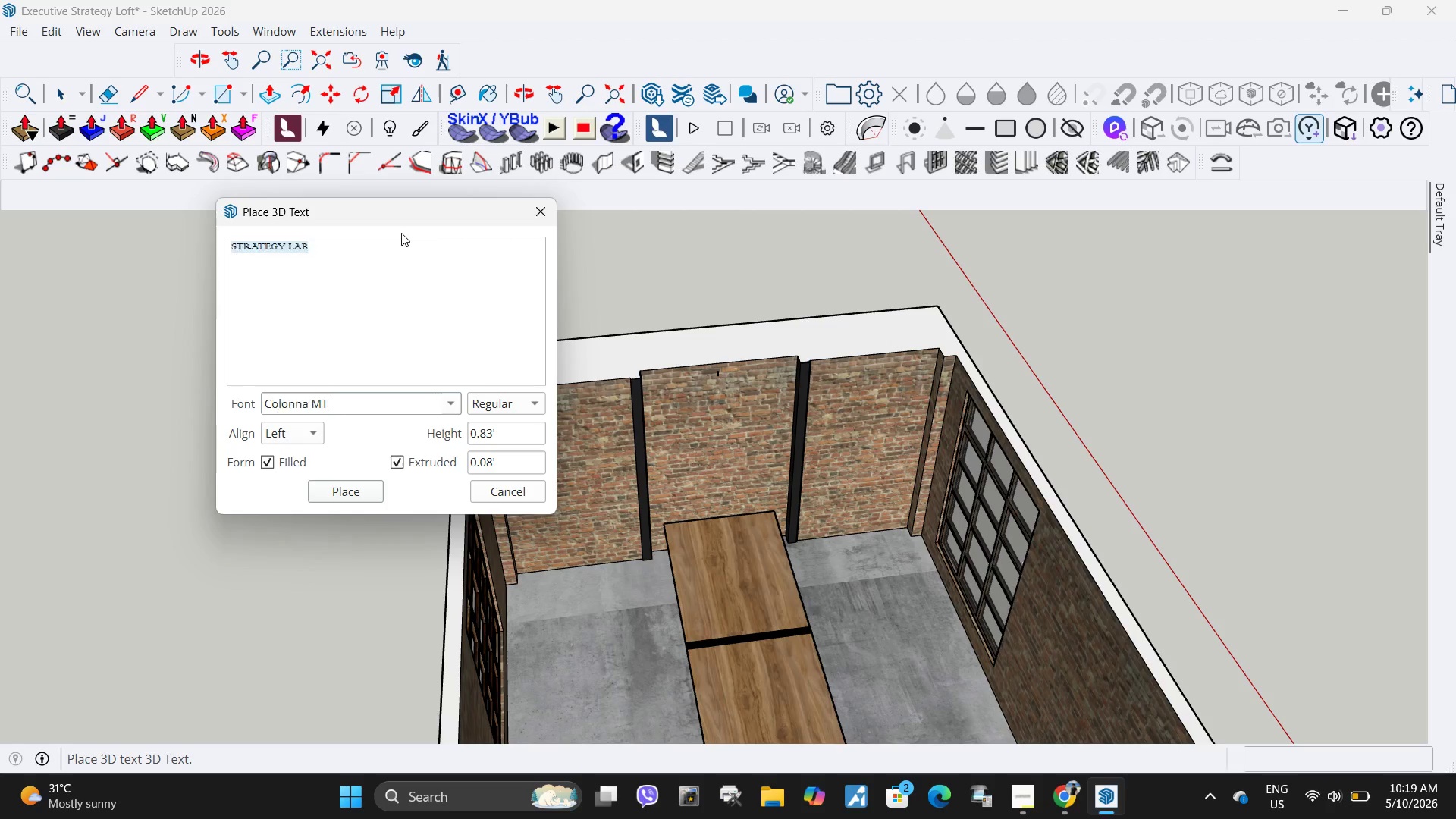 
key(ArrowDown)
 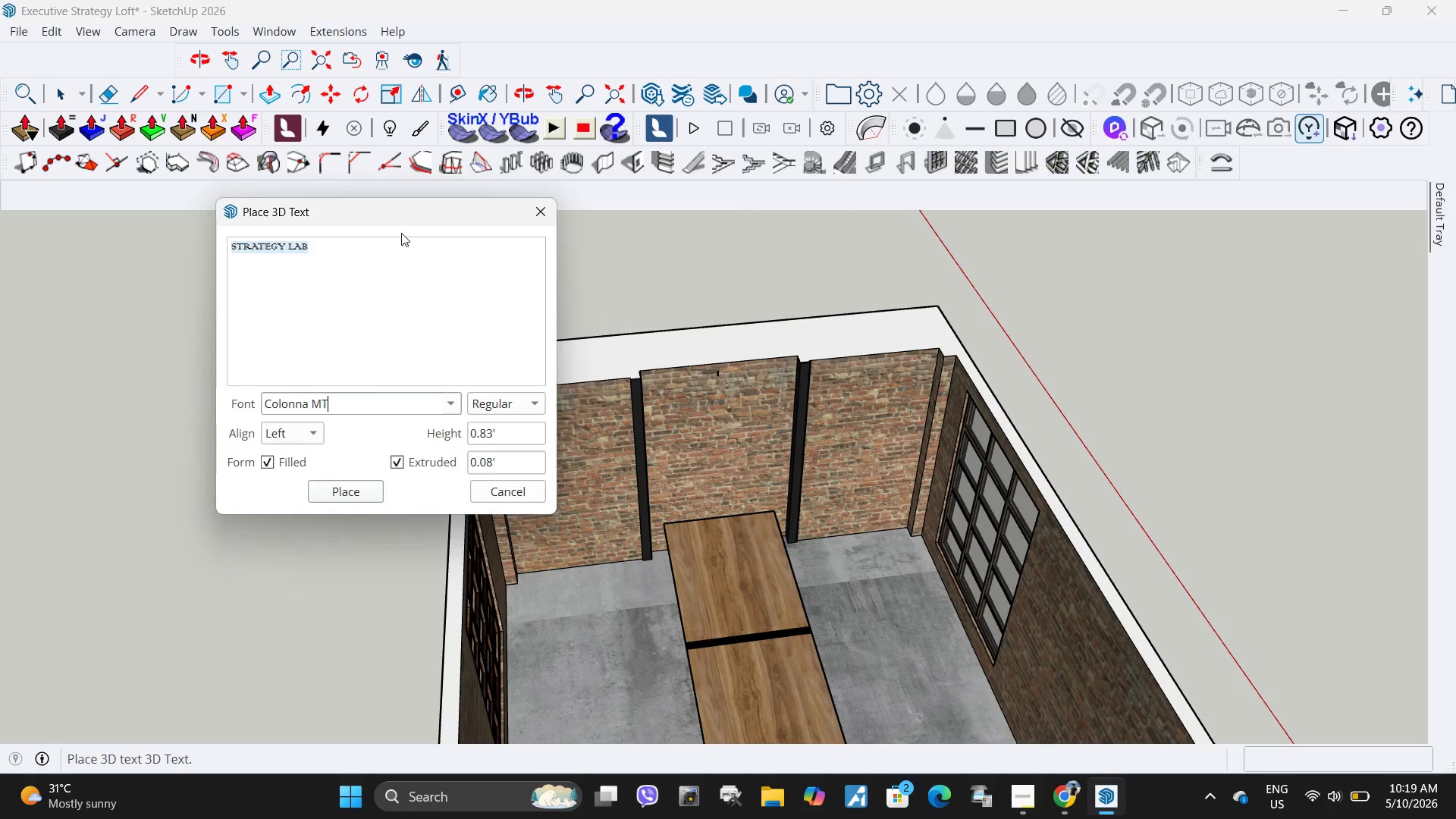 
key(ArrowDown)
 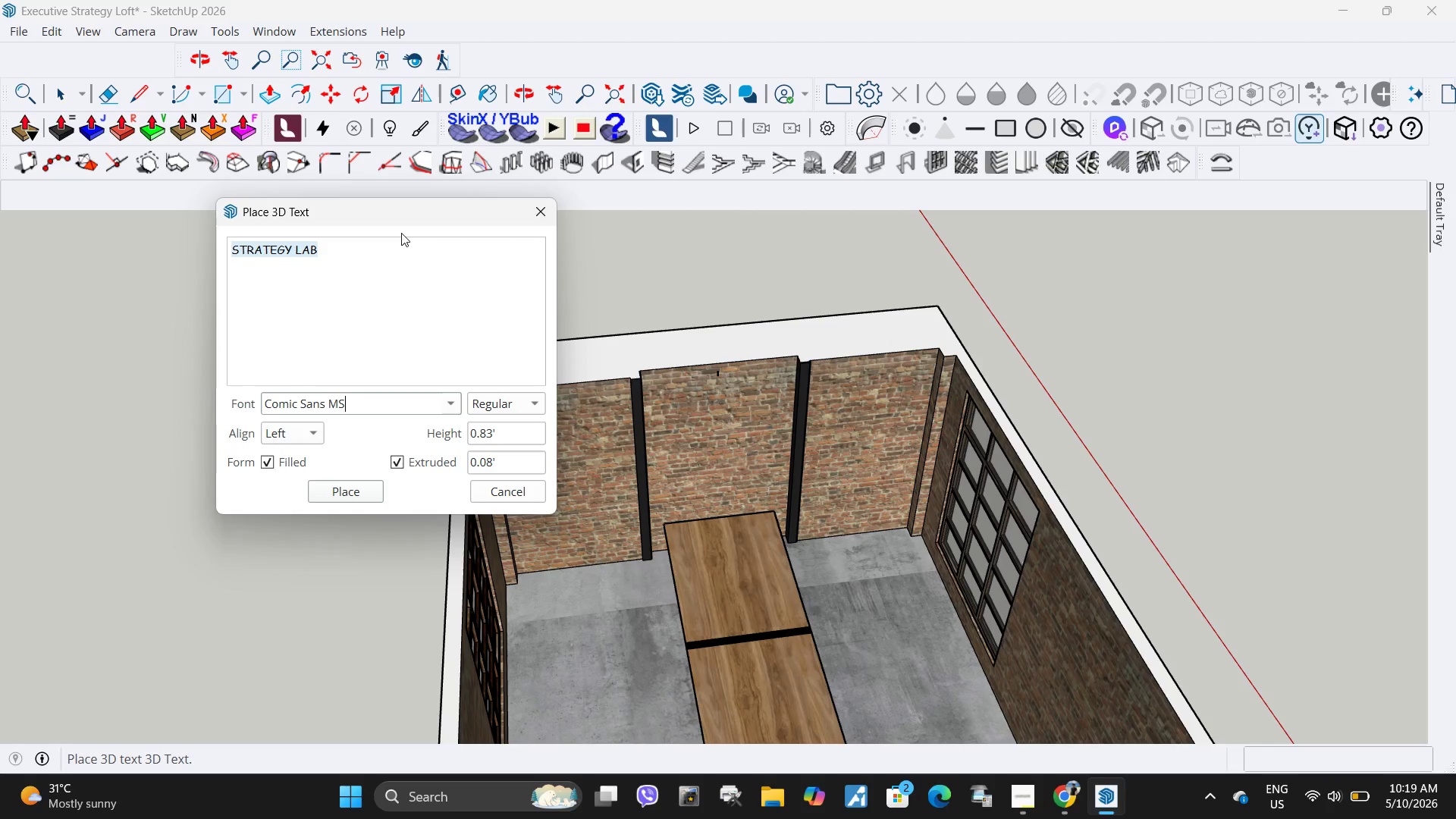 
key(ArrowDown)
 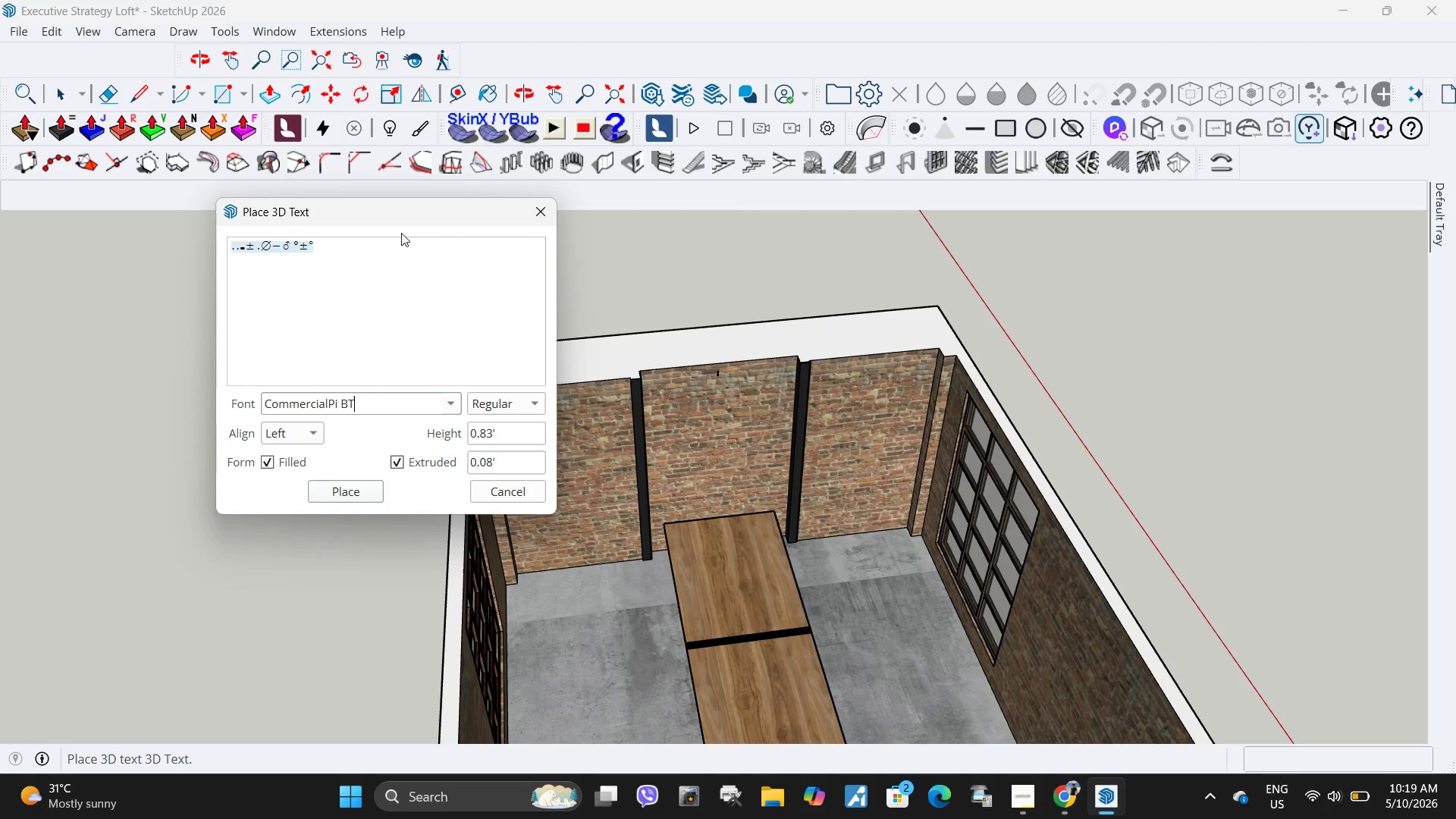 
key(ArrowDown)
 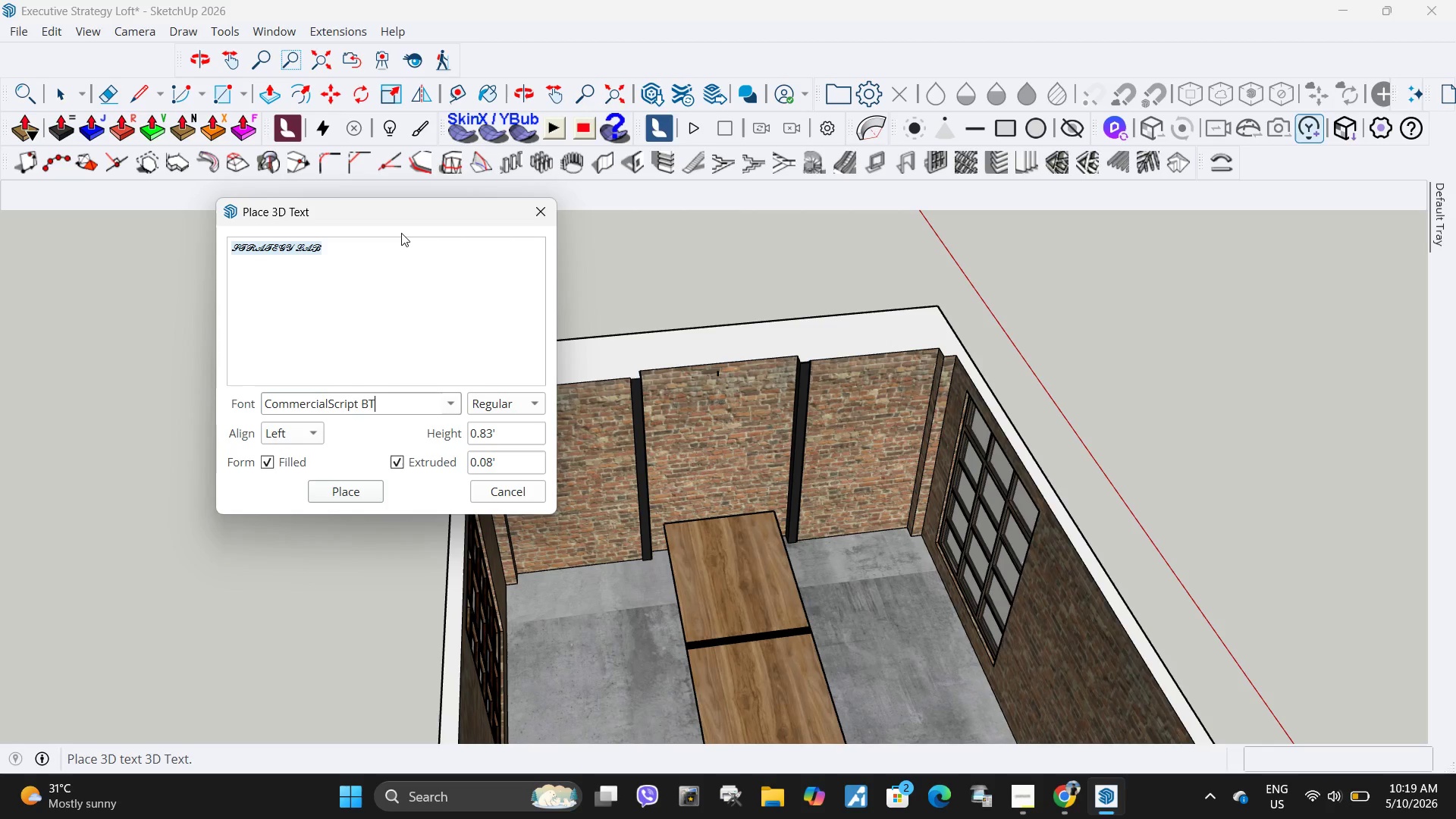 
key(ArrowDown)
 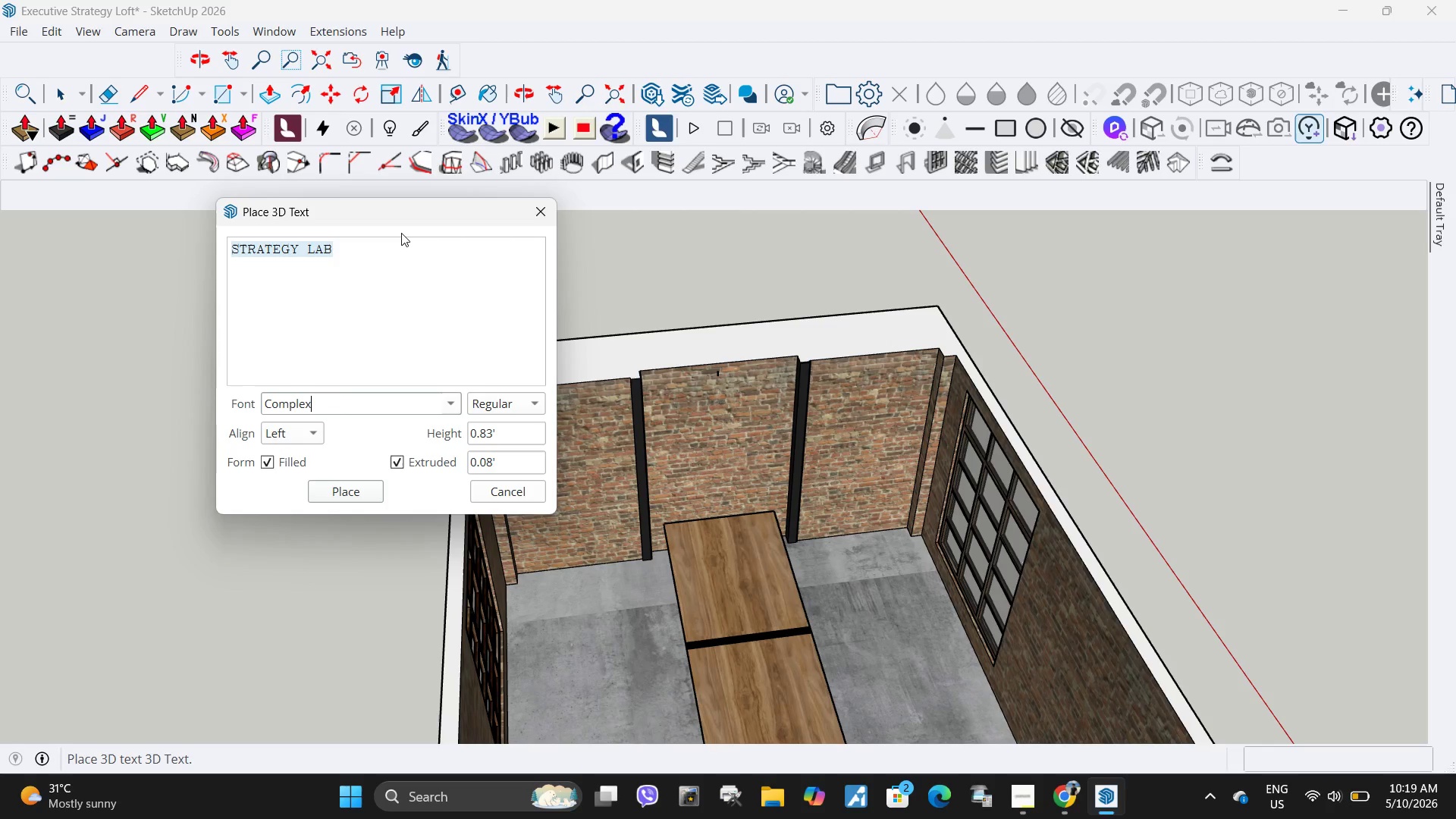 
key(ArrowDown)
 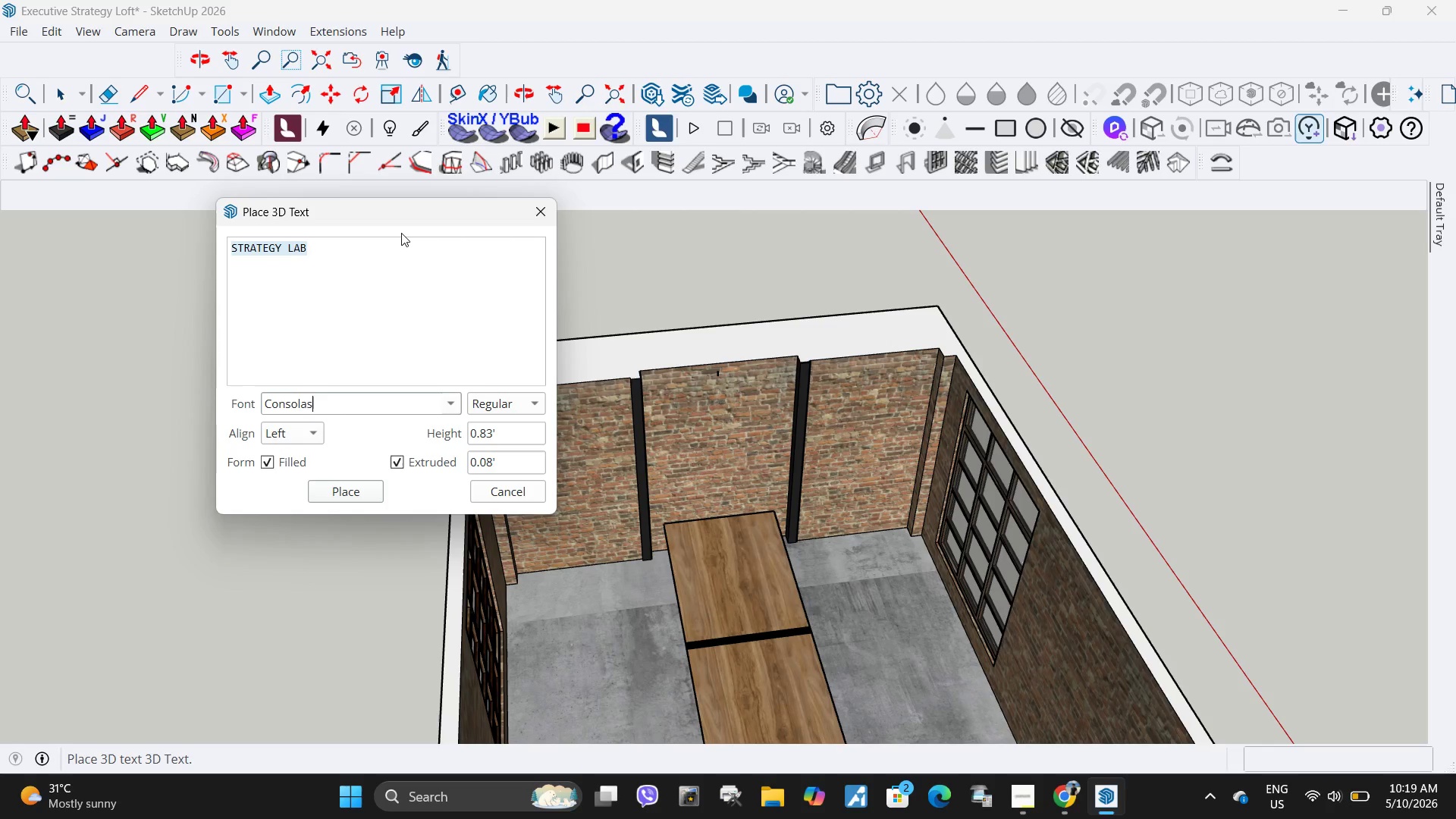 
key(ArrowDown)
 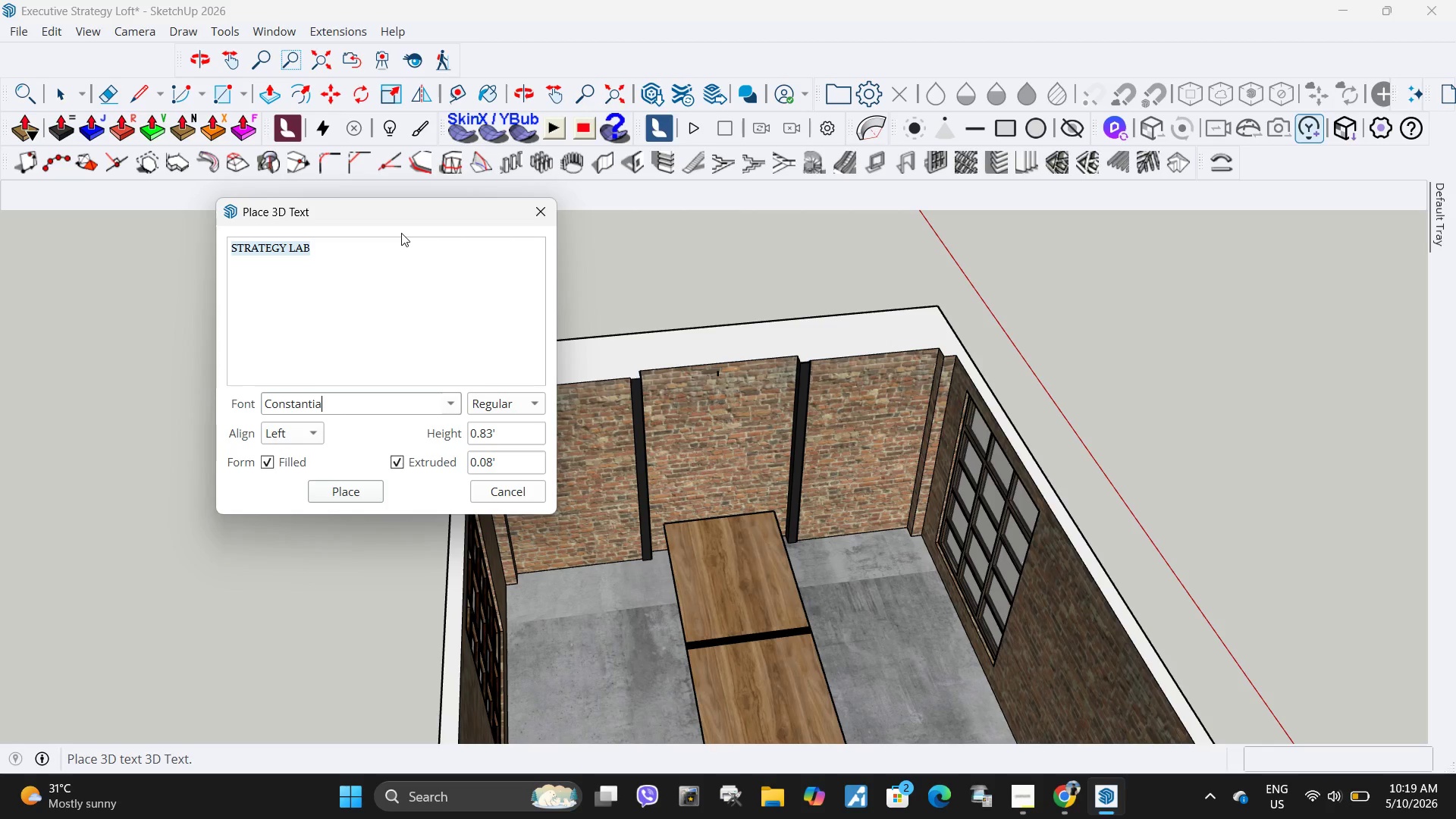 
key(ArrowUp)
 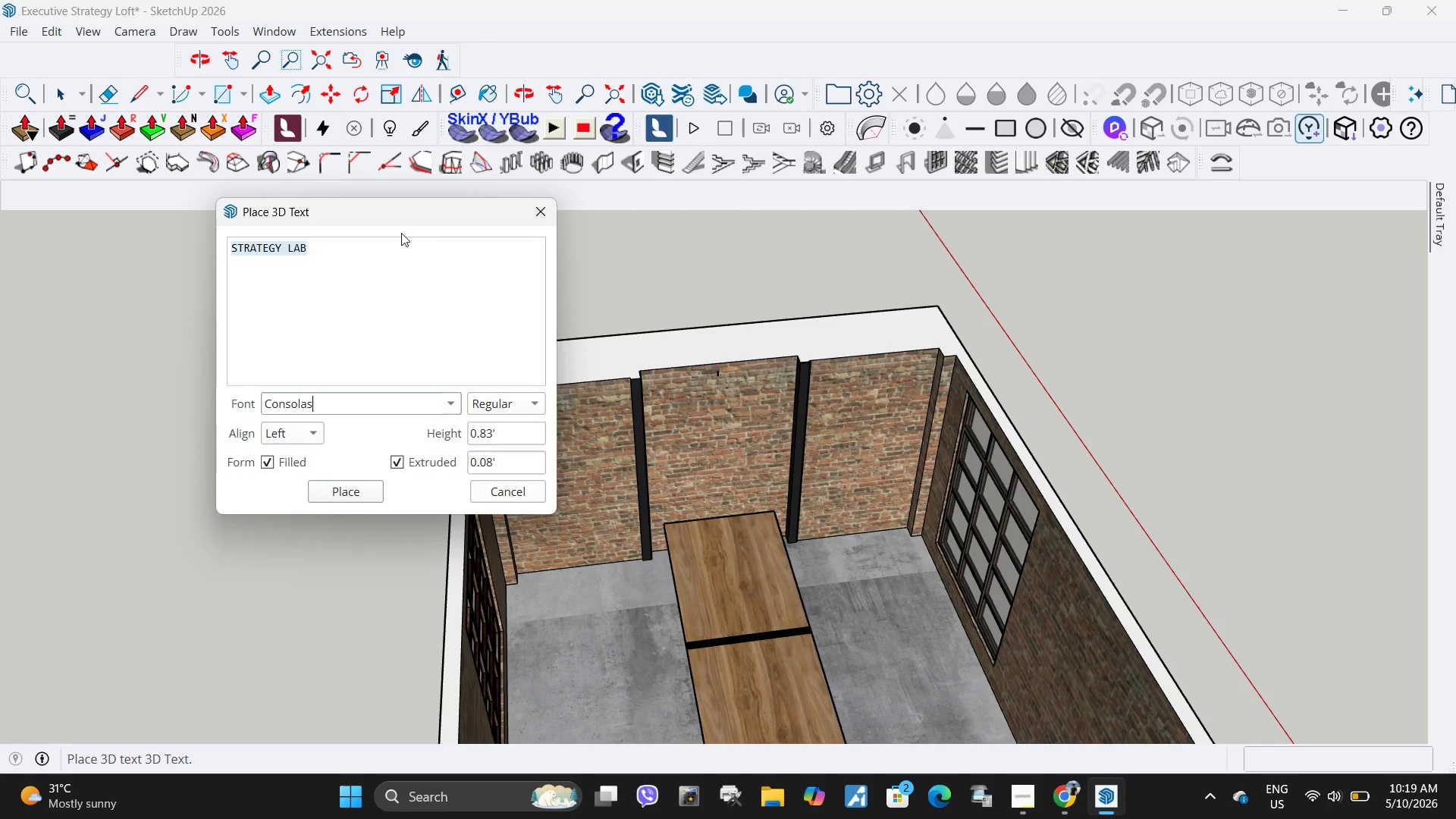 
key(ArrowUp)
 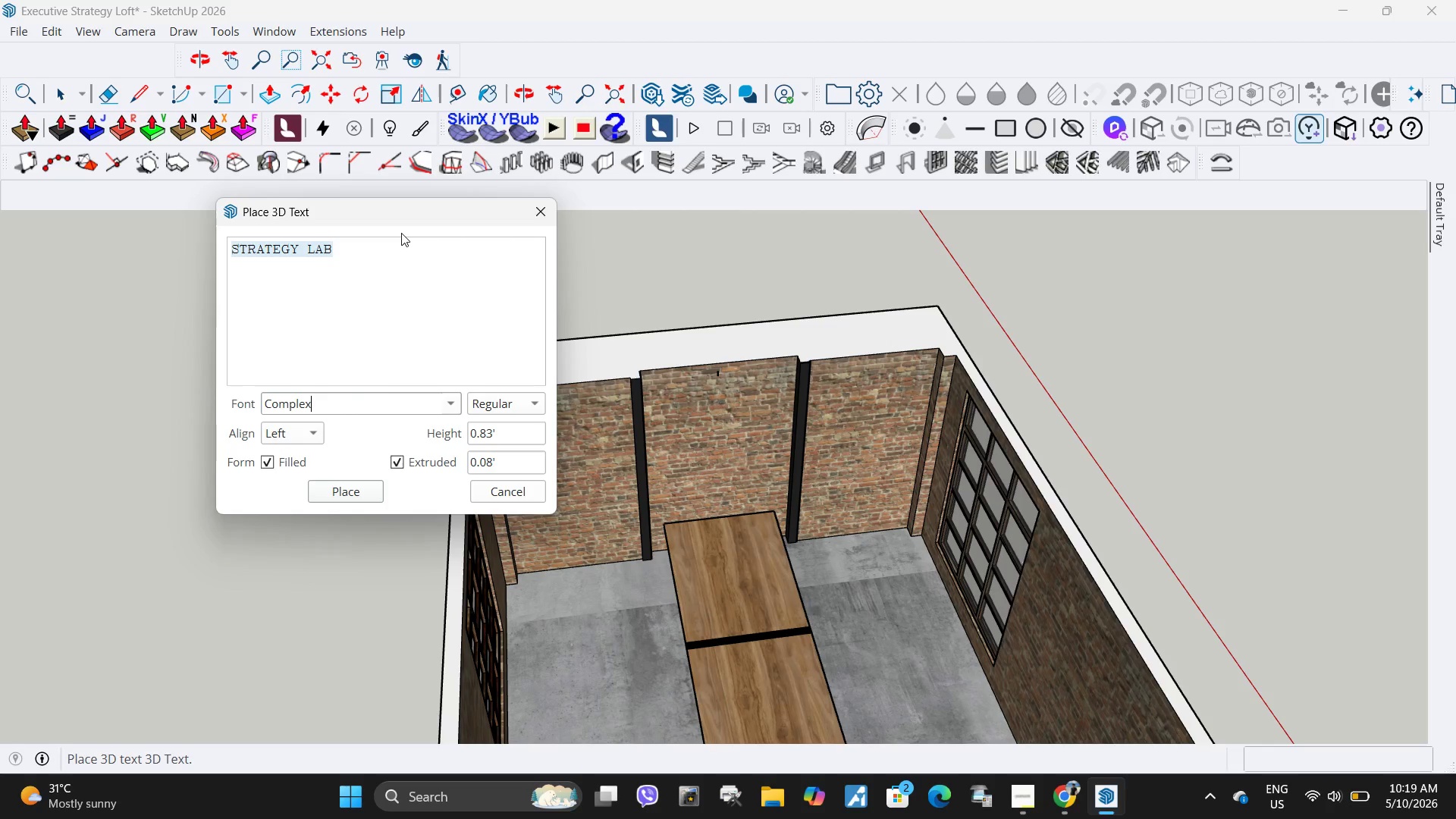 
key(ArrowDown)
 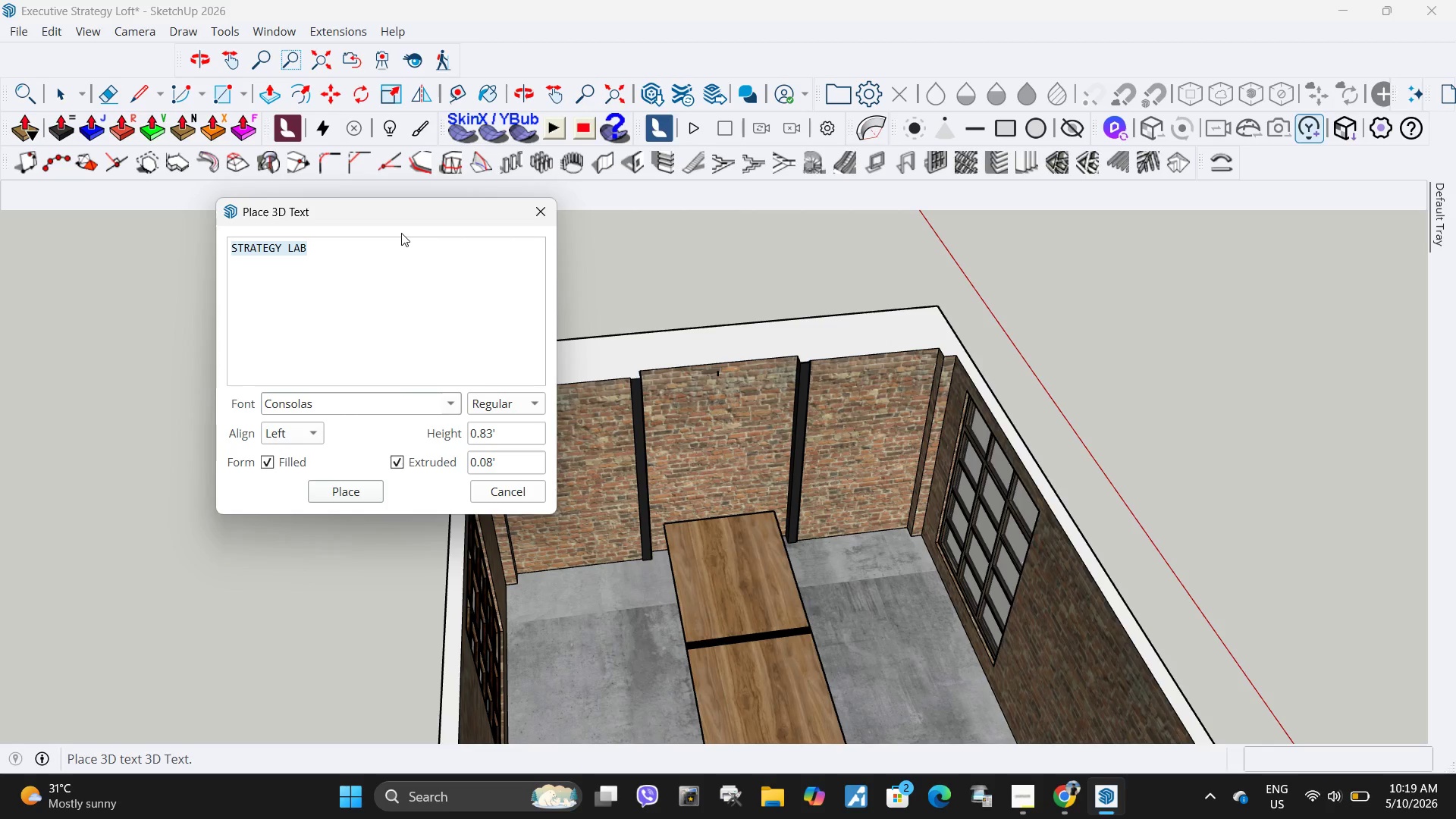 
key(ArrowDown)
 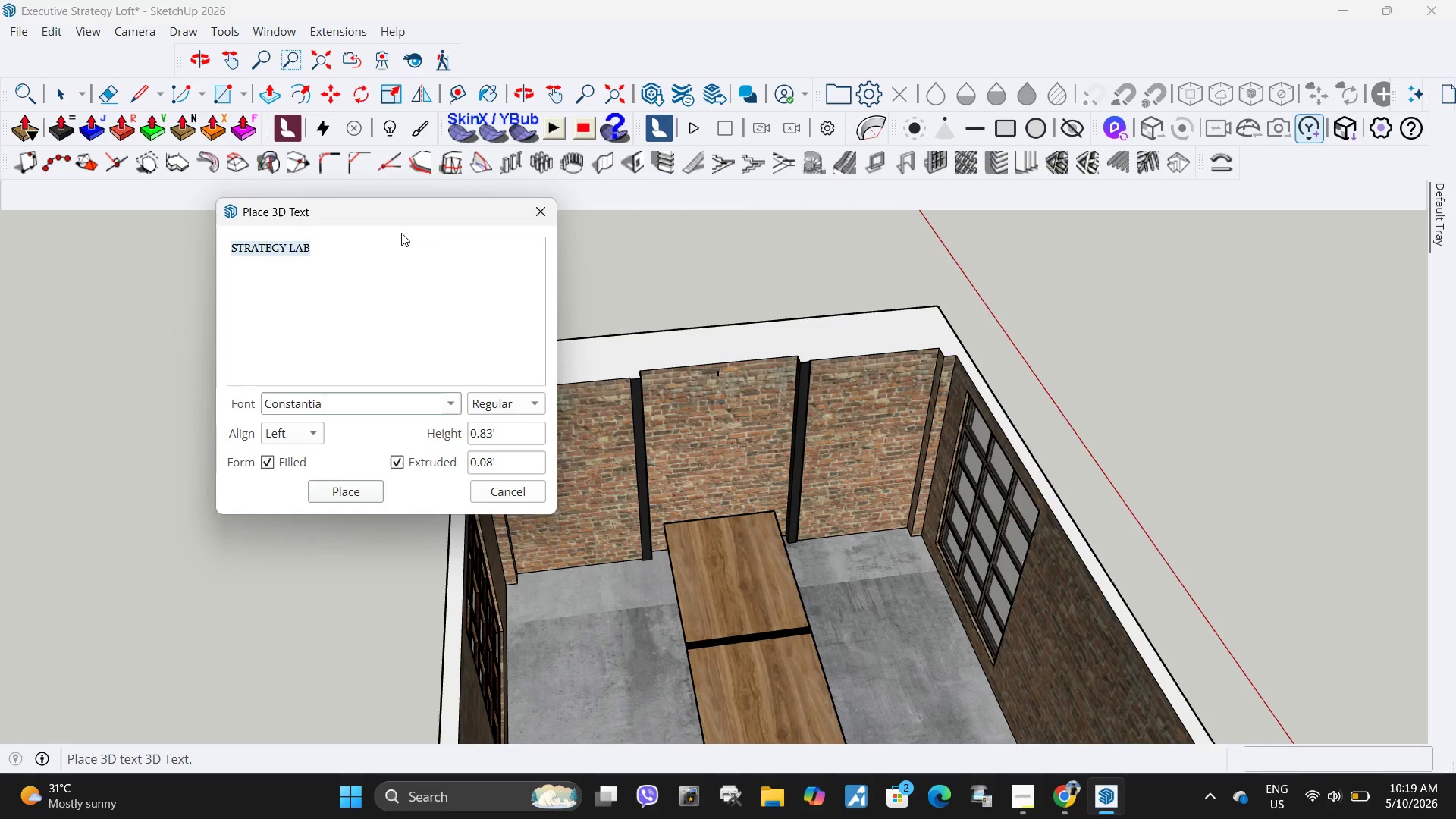 
key(ArrowDown)
 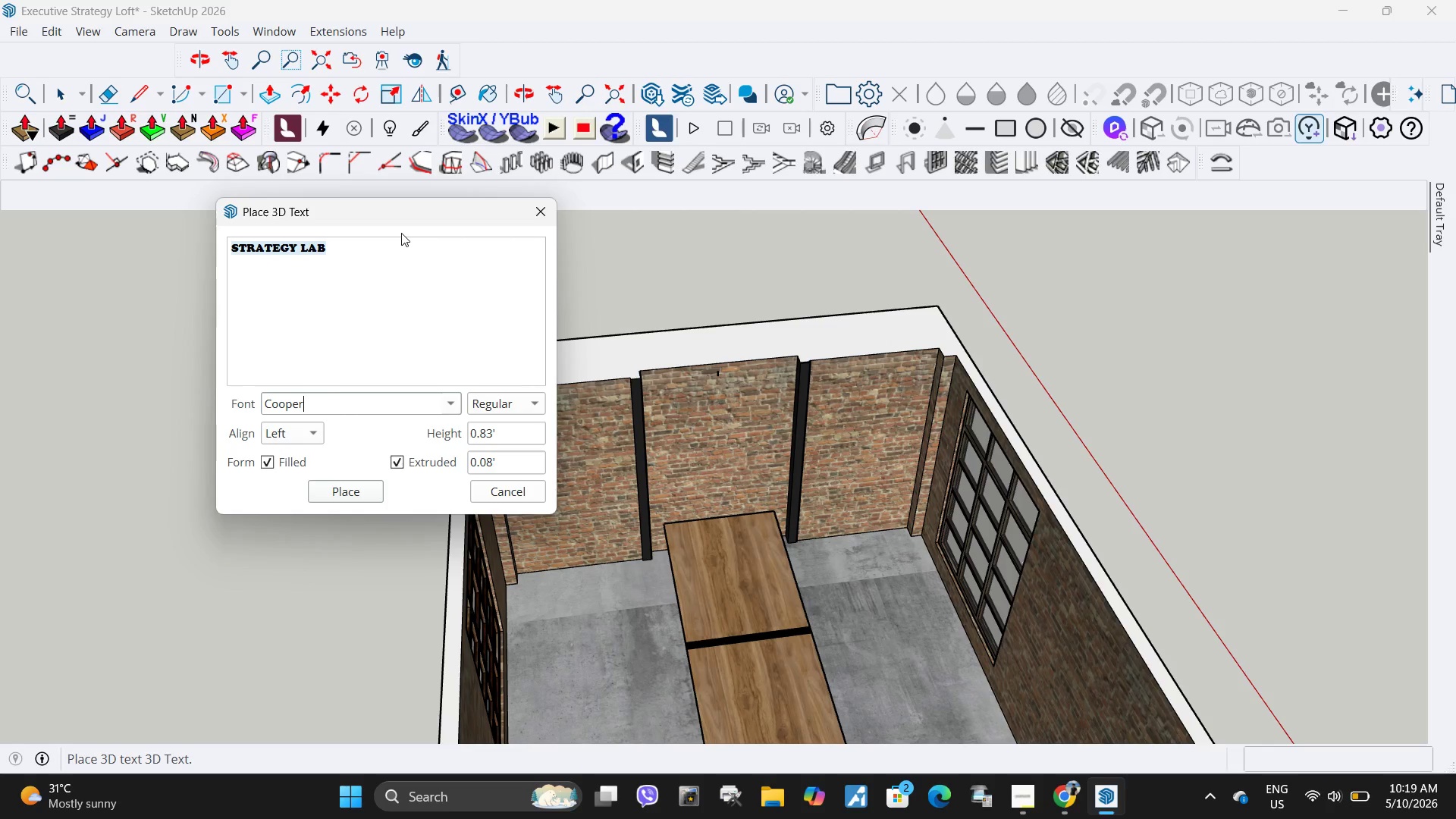 
key(ArrowDown)
 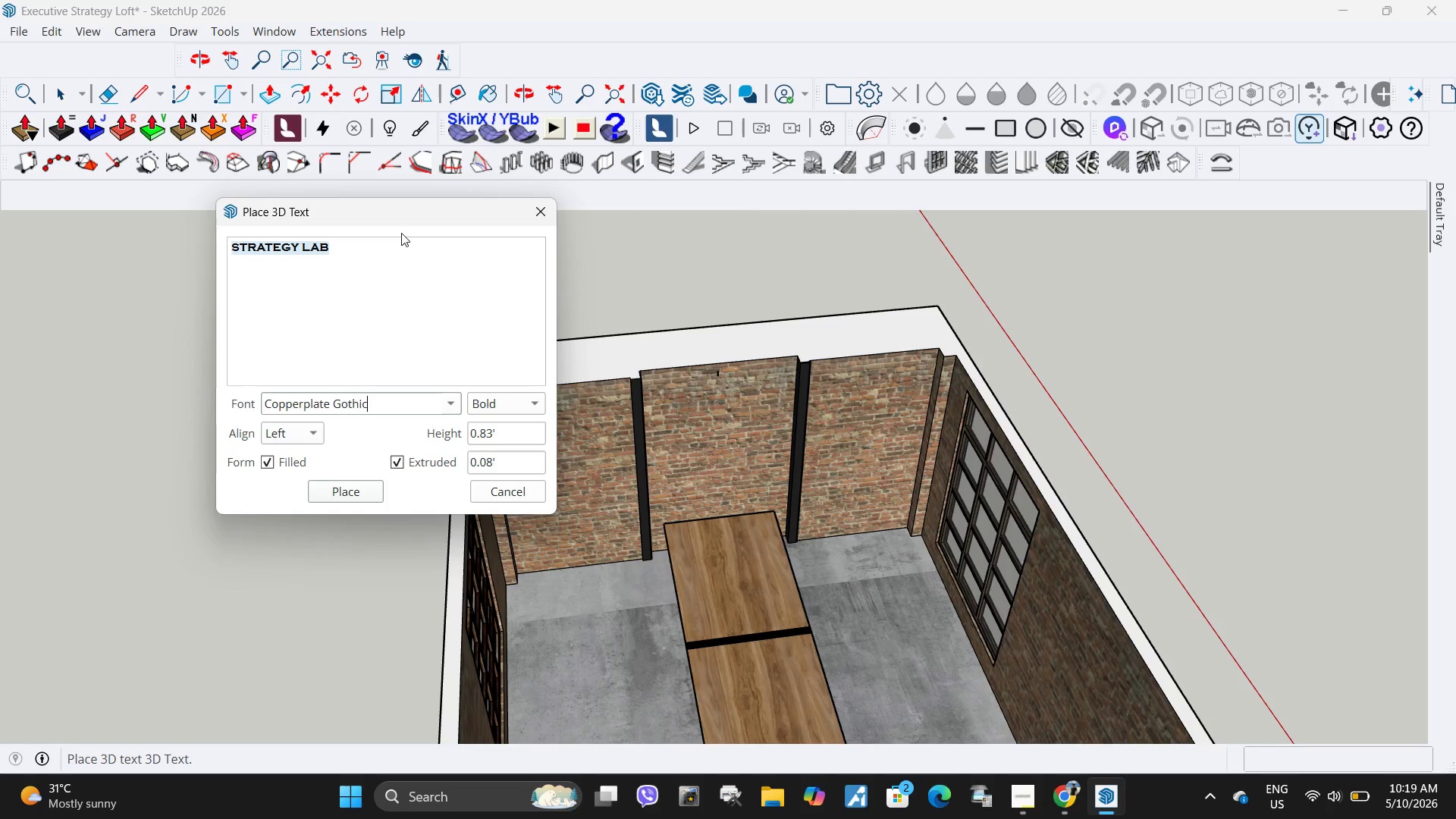 
key(ArrowDown)
 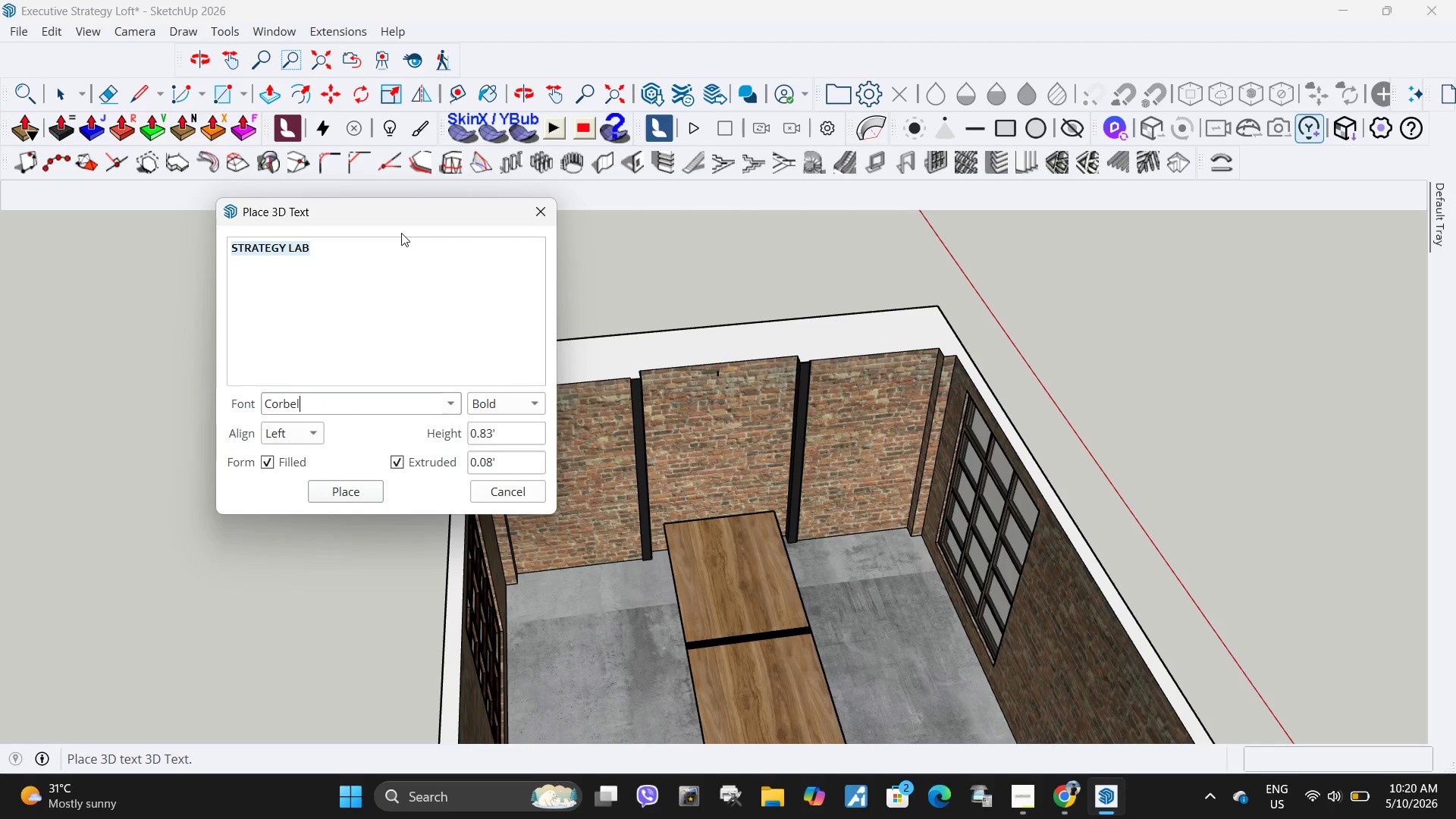 
key(ArrowUp)
 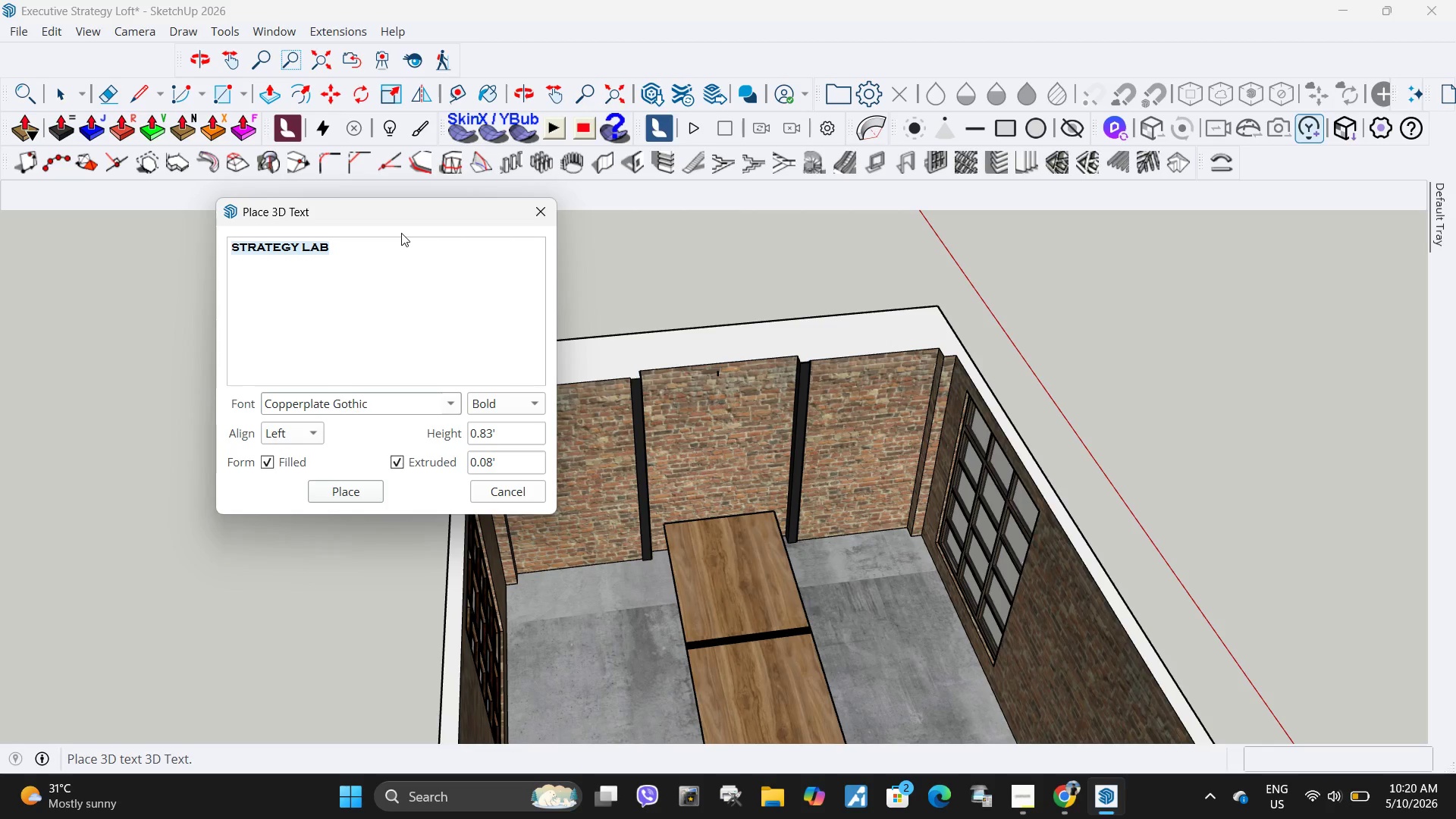 
key(ArrowDown)
 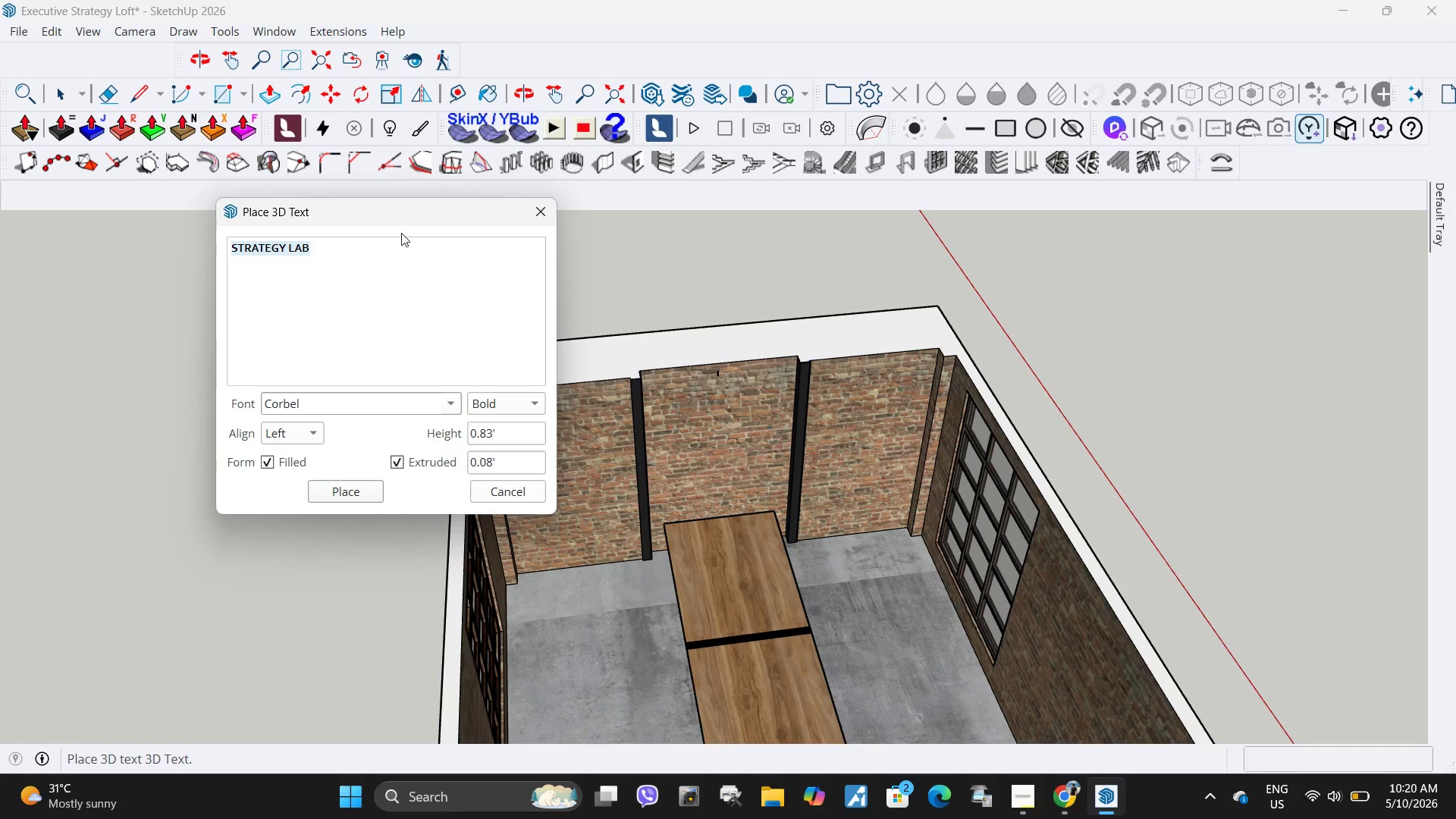 
key(ArrowDown)
 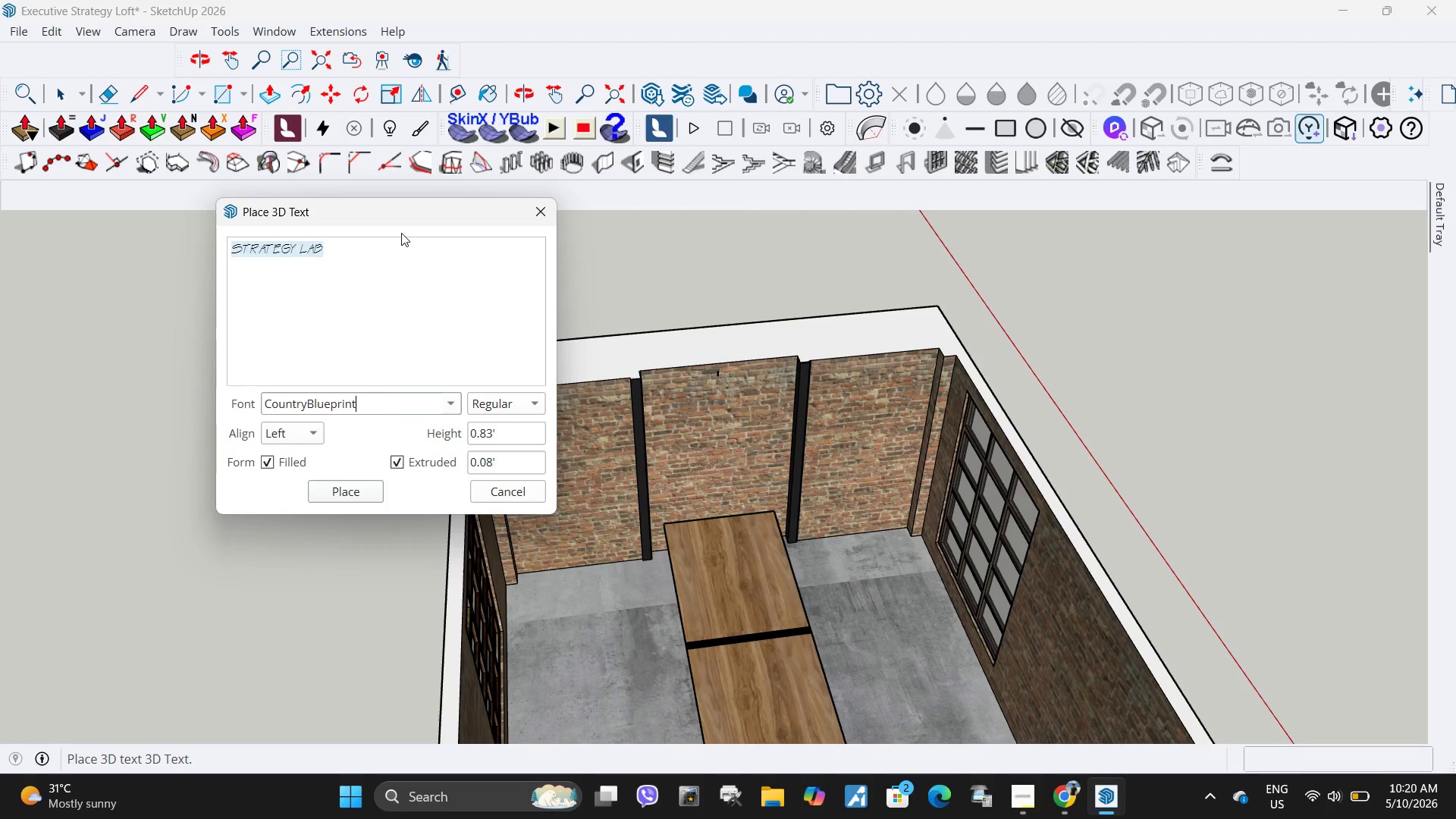 
key(ArrowDown)
 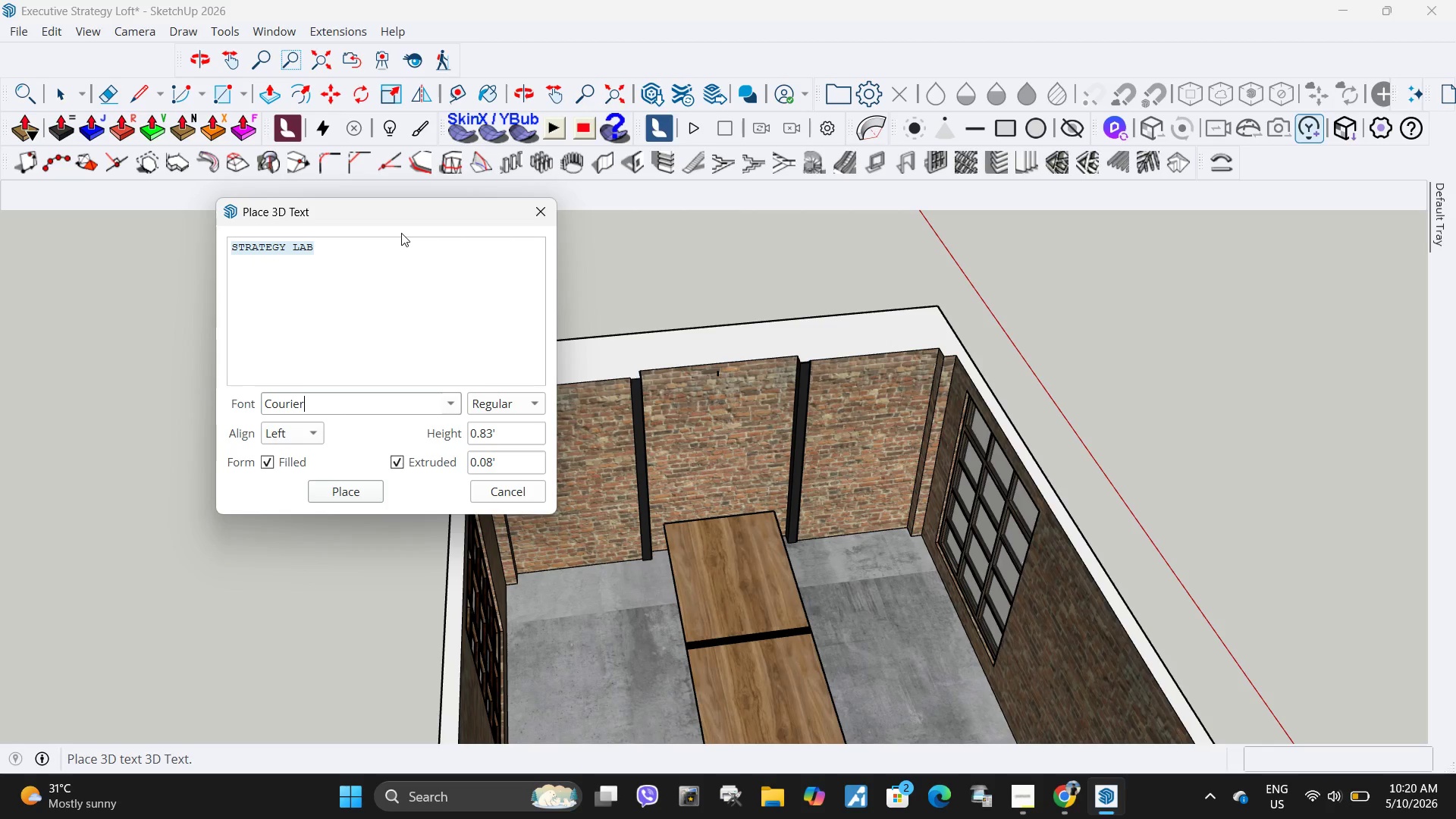 
key(ArrowDown)
 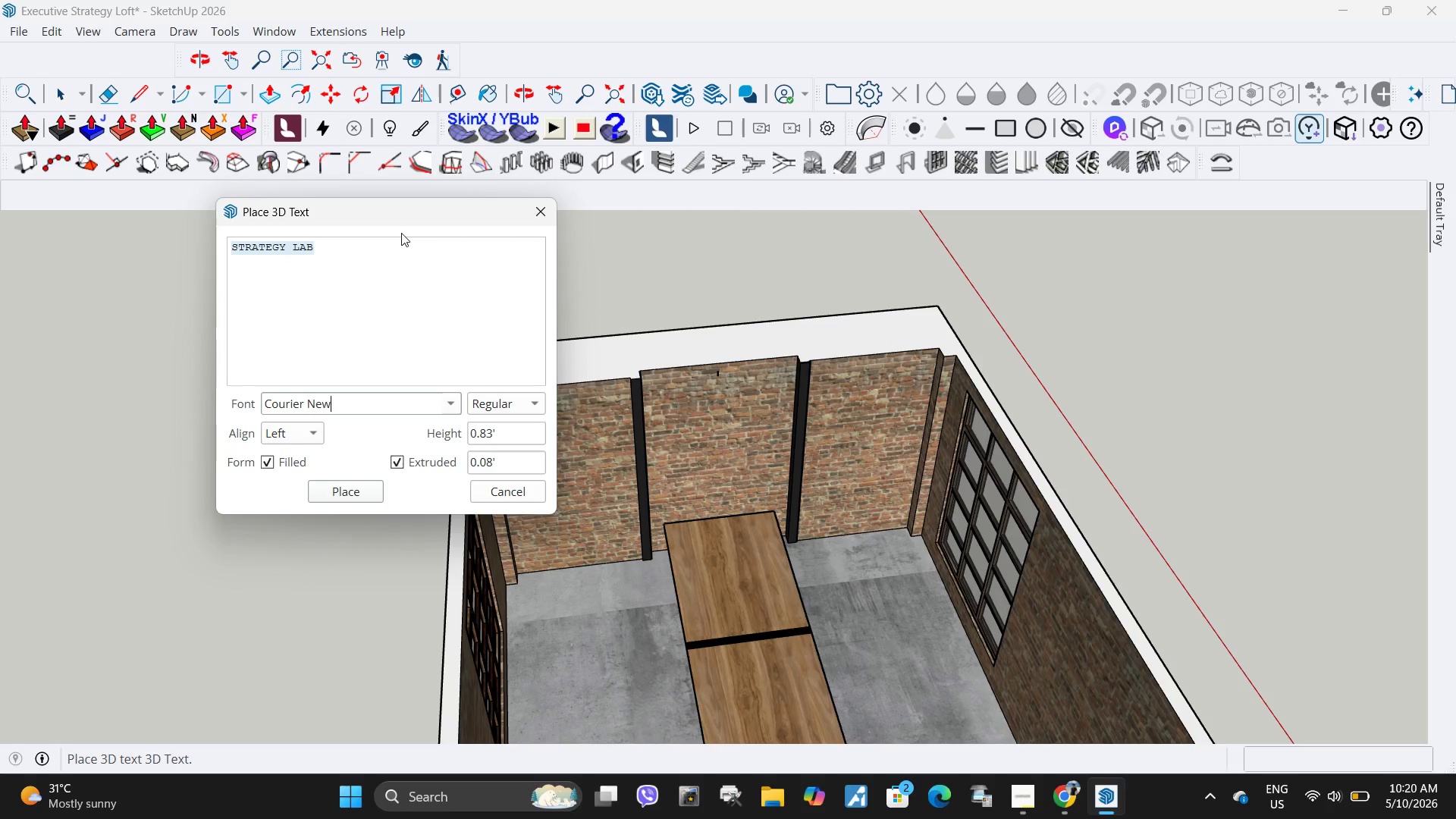 
key(ArrowDown)
 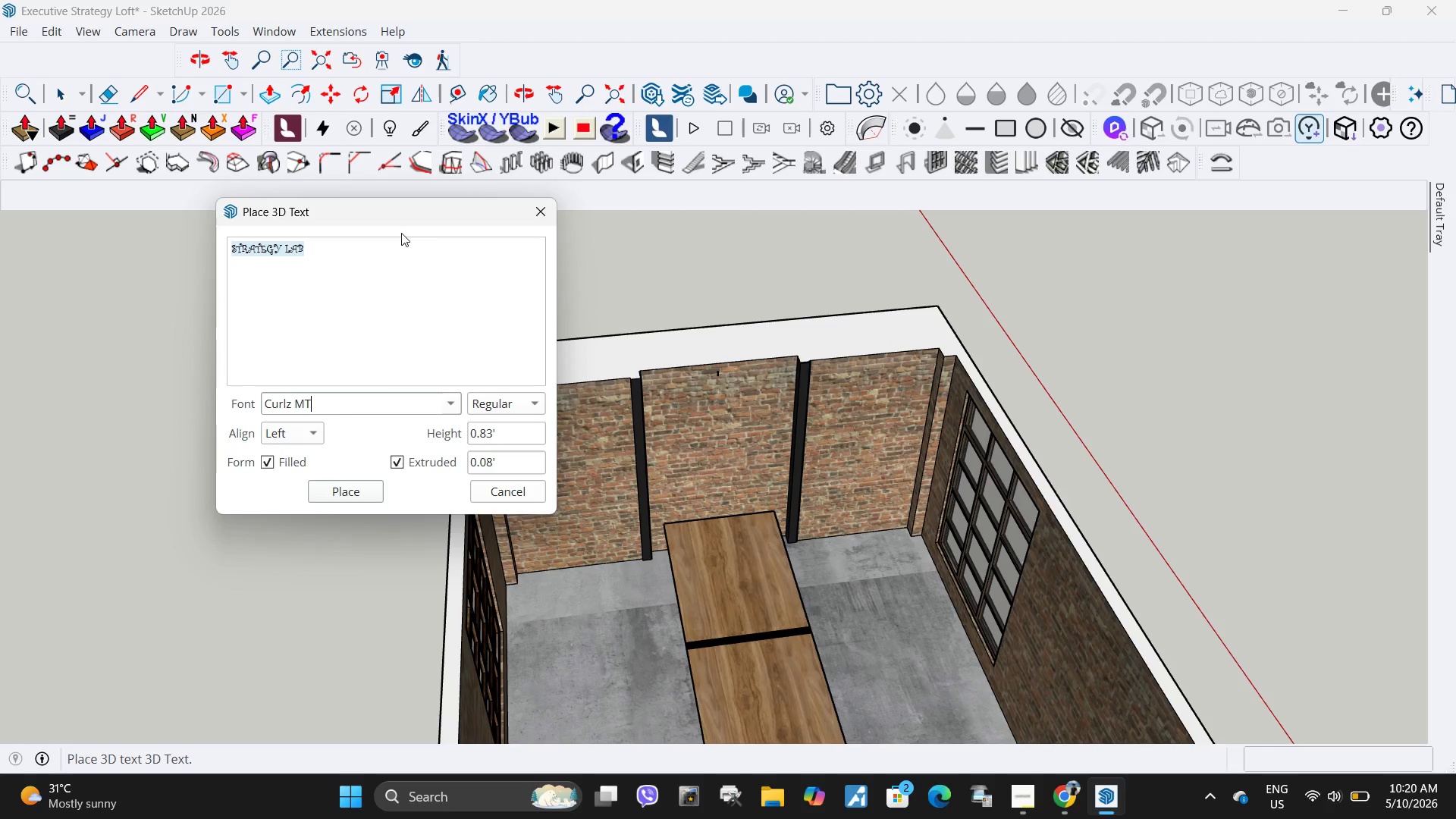 
key(ArrowDown)
 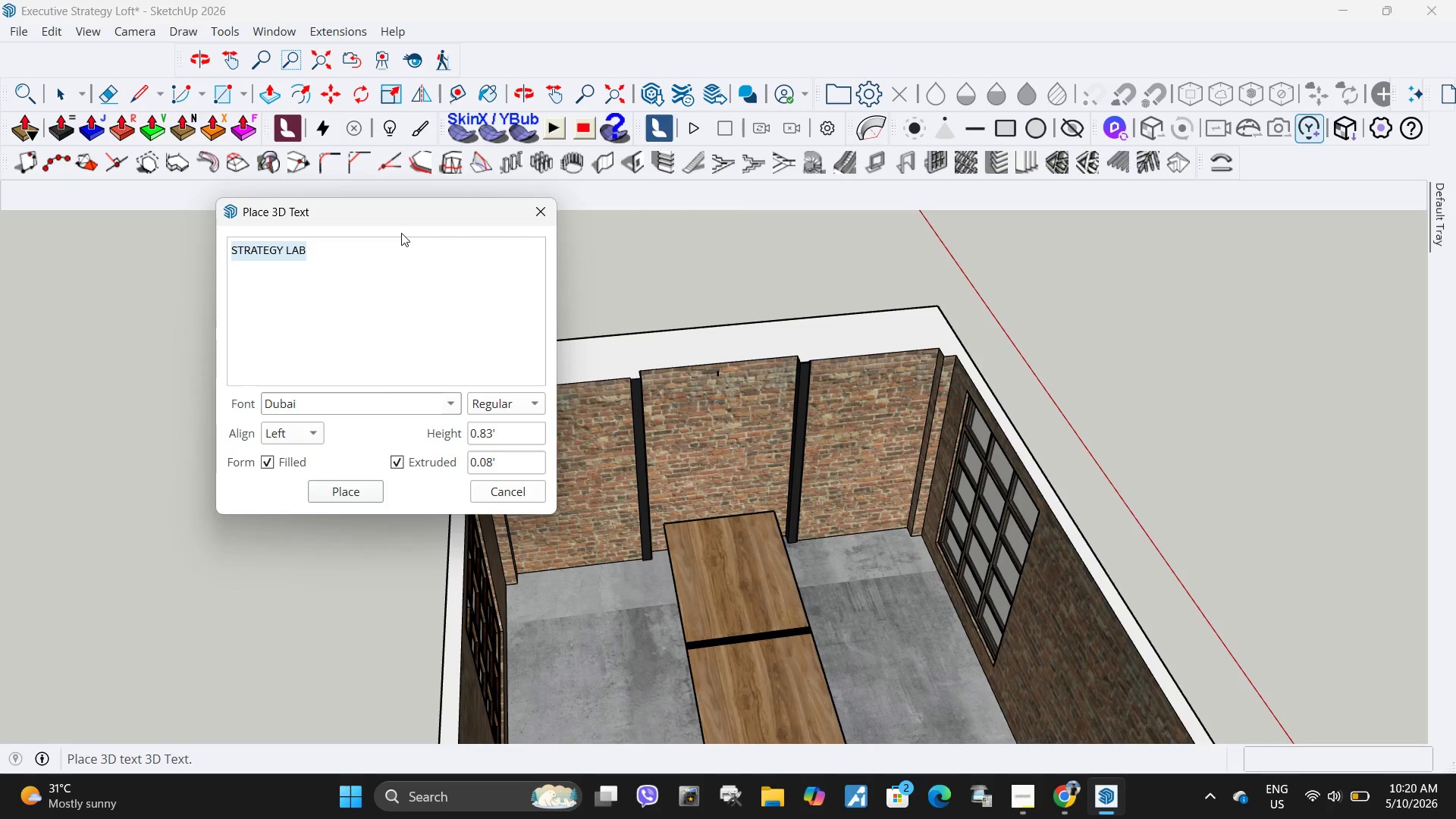 
wait(6.98)
 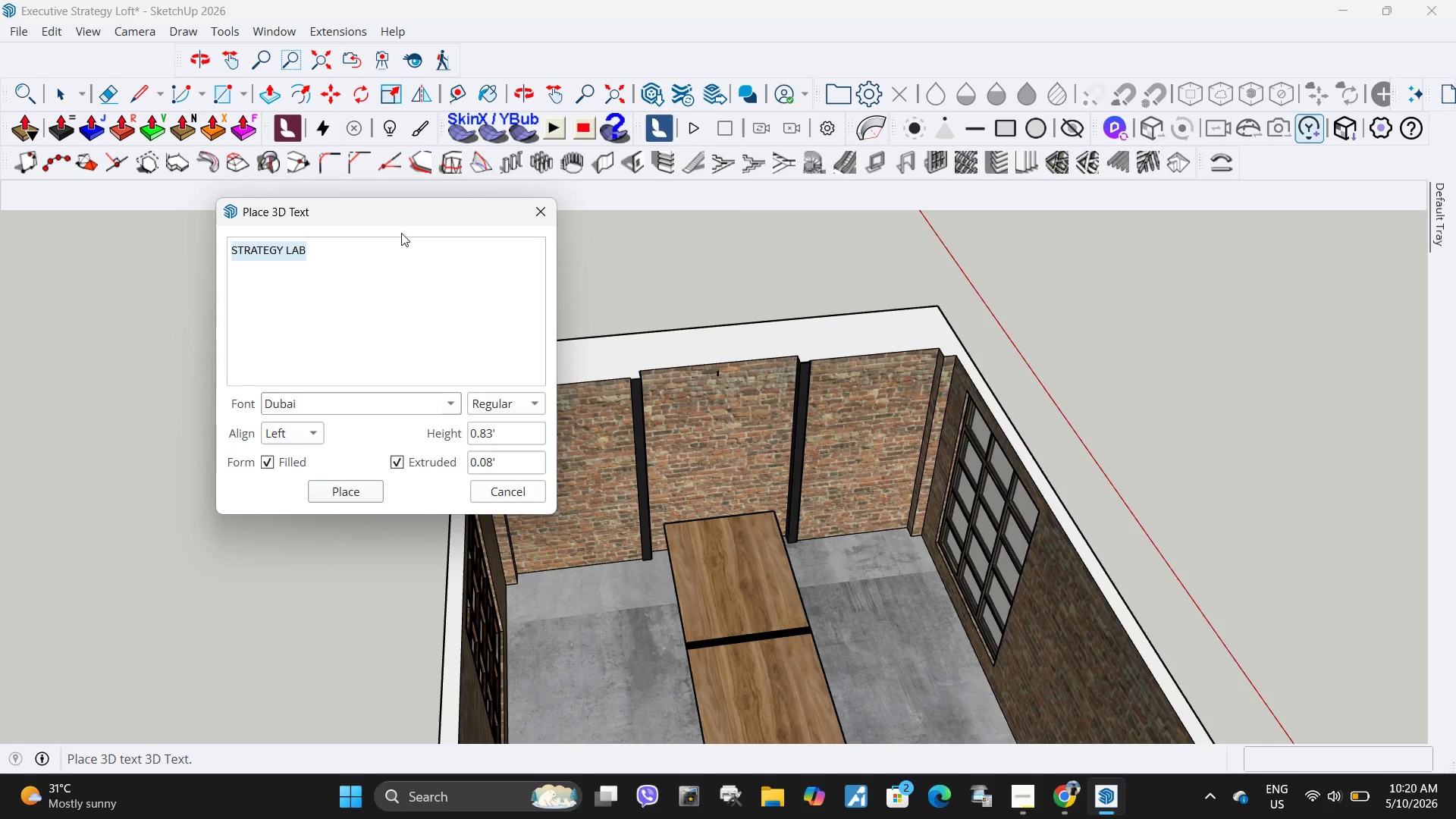 
left_click([505, 403])
 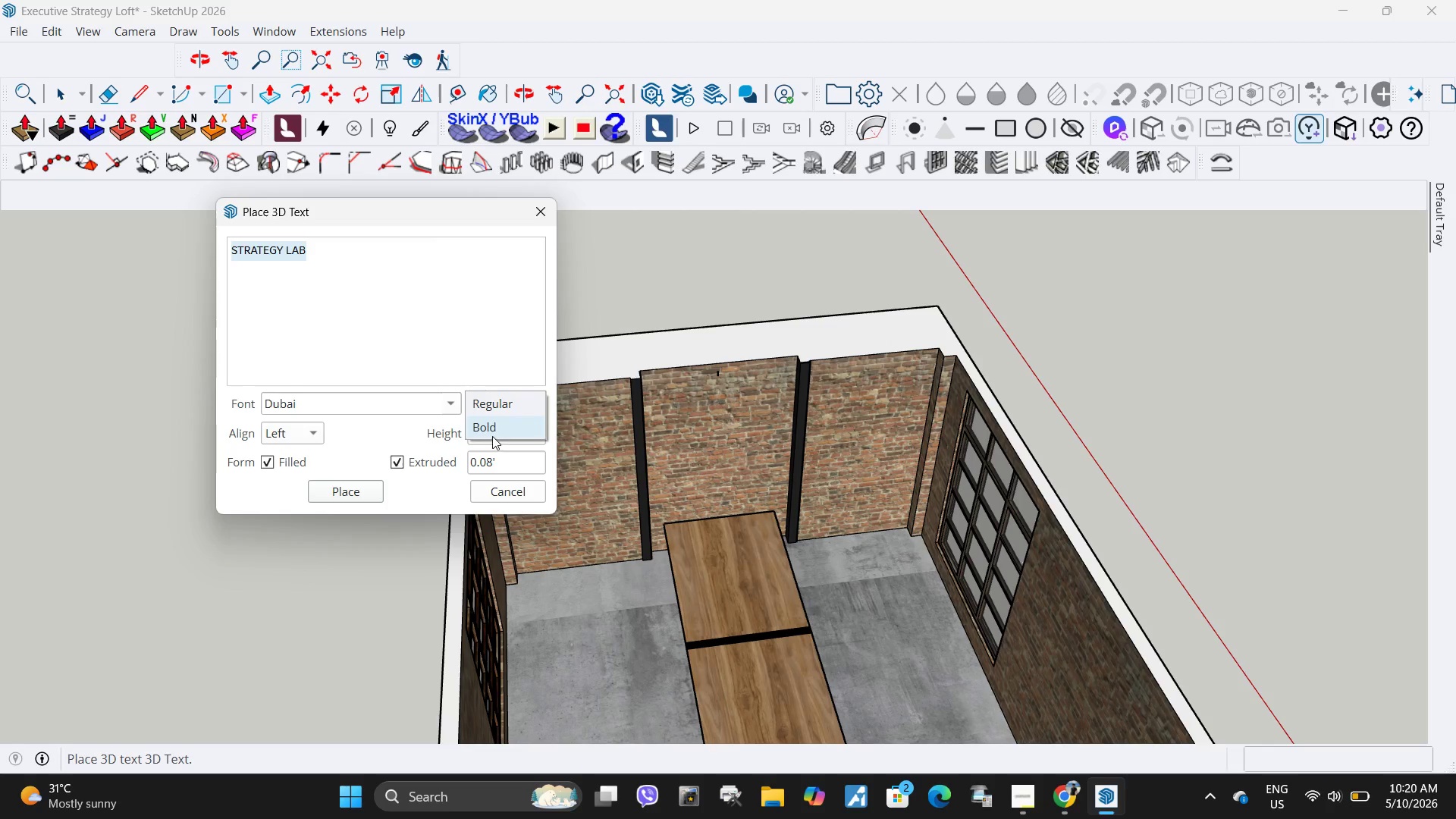 
left_click([492, 432])
 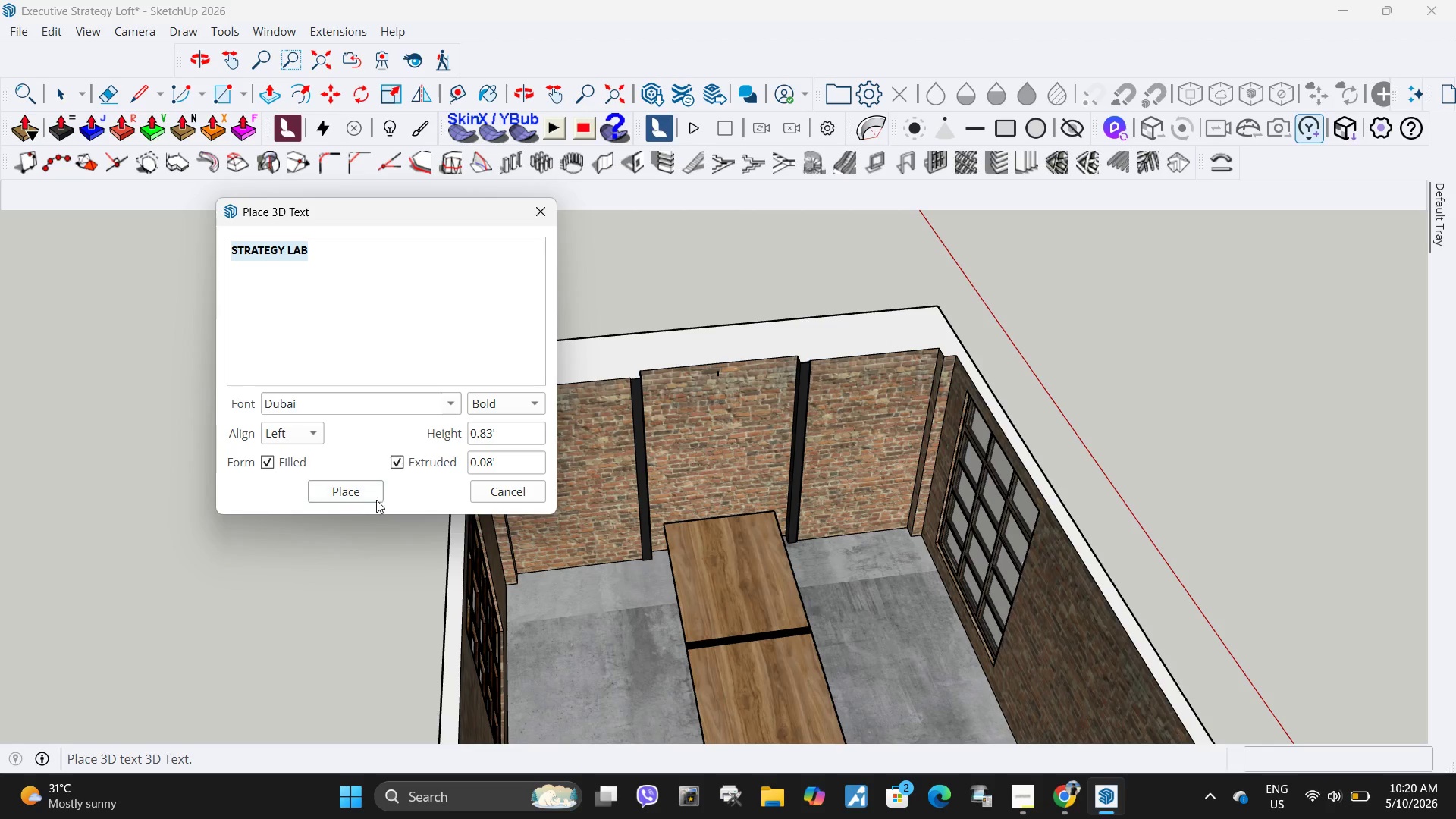 
left_click([350, 497])
 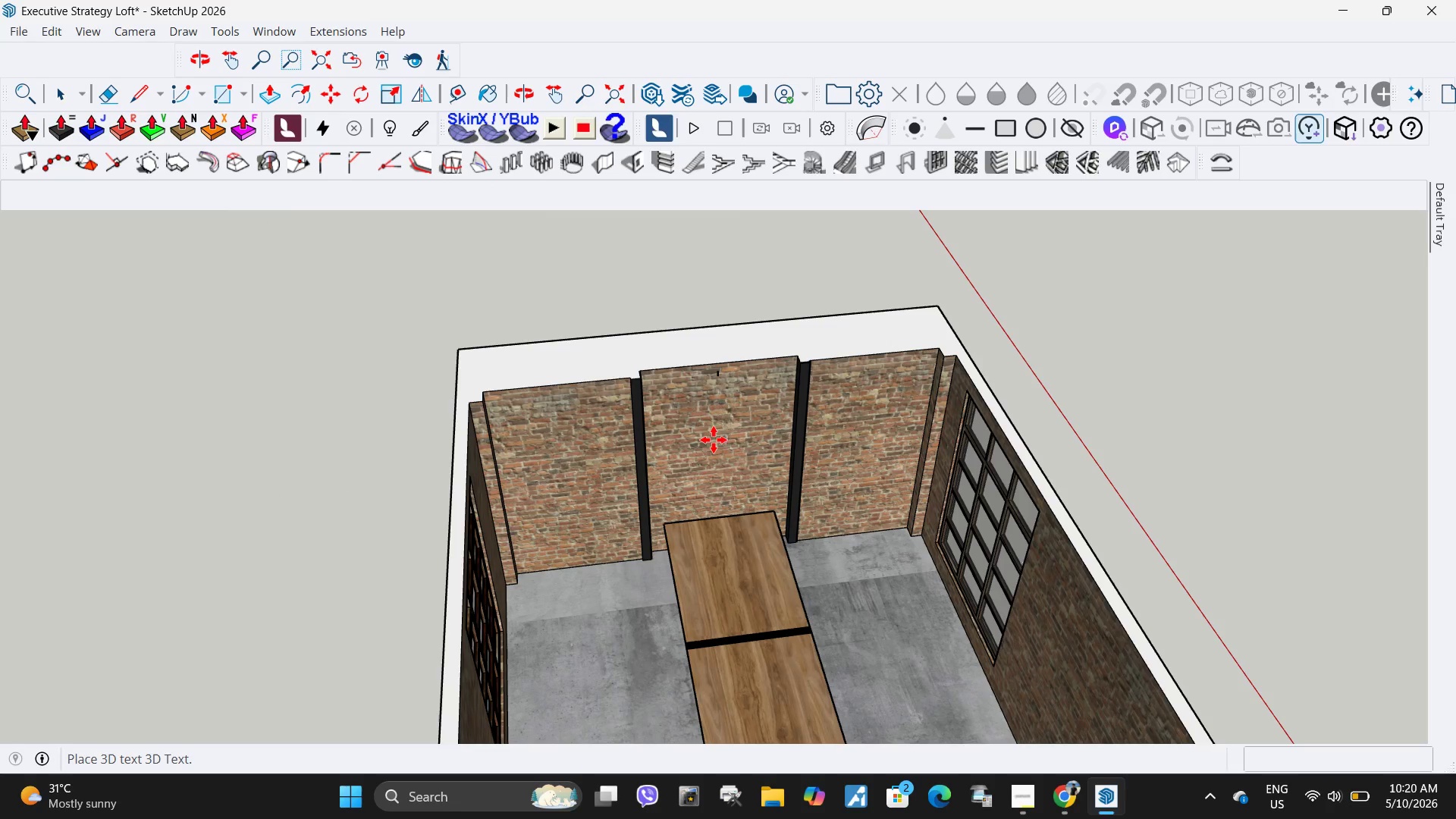 
scroll: coordinate [545, 446], scroll_direction: up, amount: 14.0
 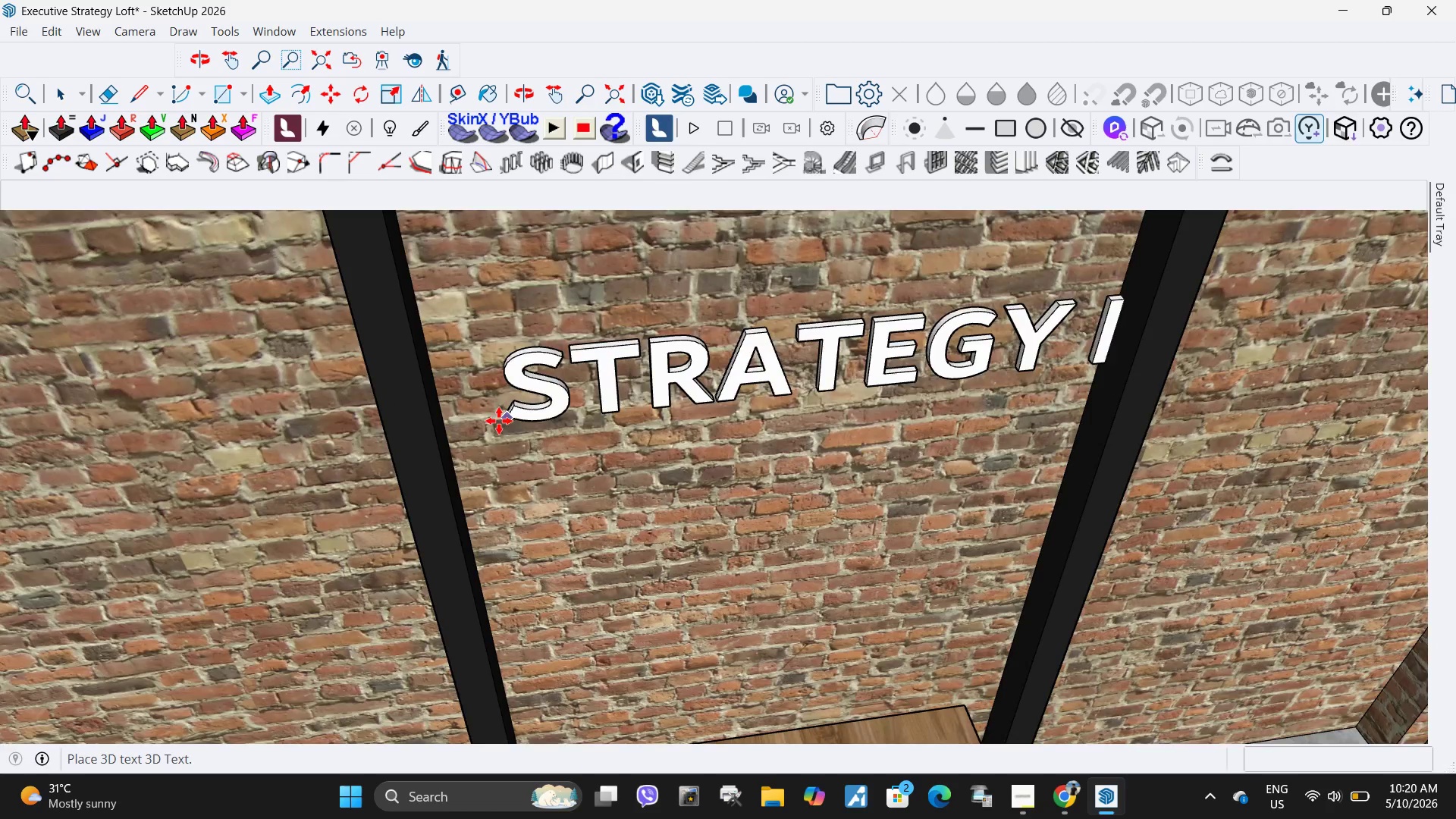 
scroll: coordinate [490, 424], scroll_direction: down, amount: 9.0
 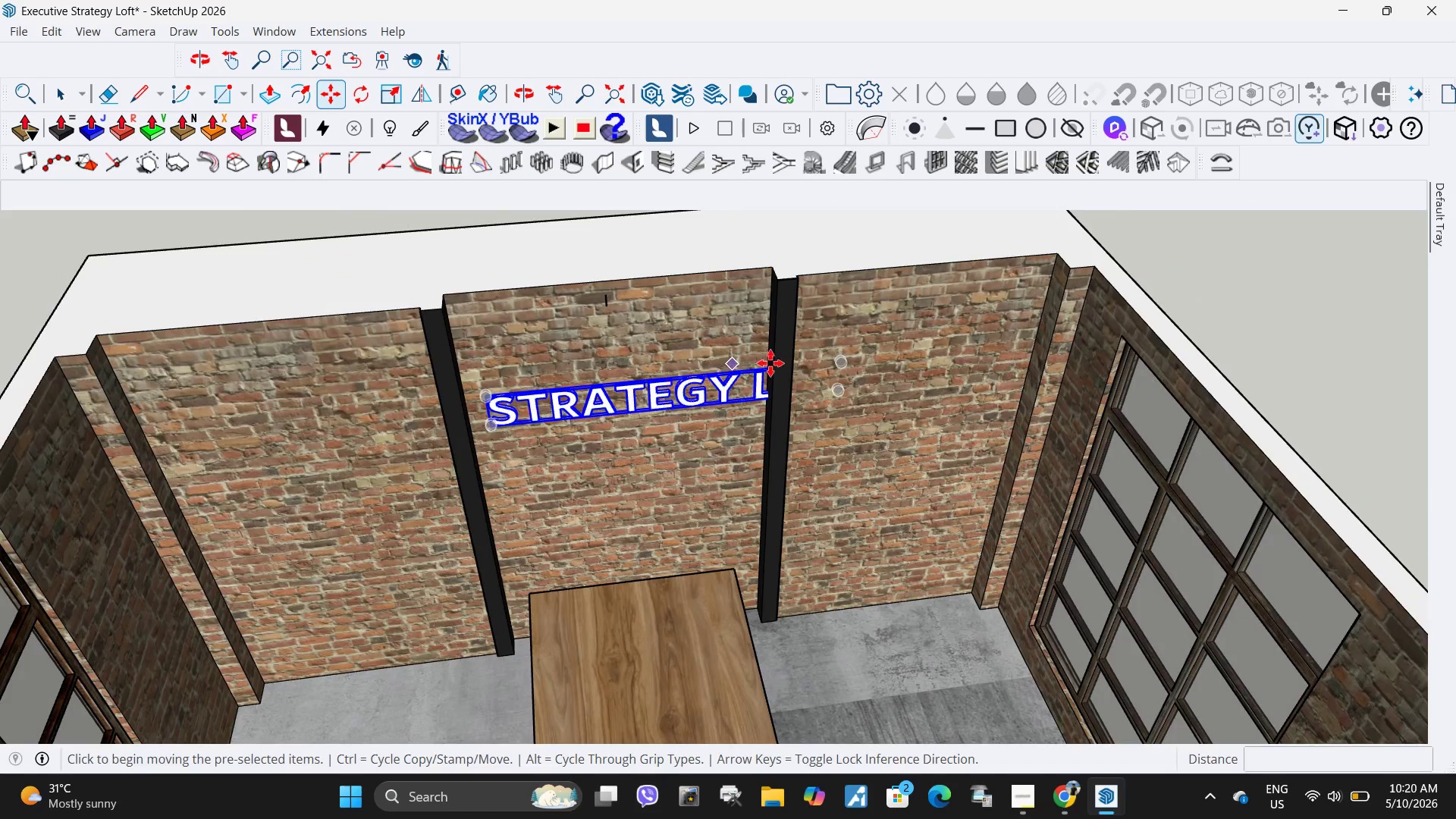 
key(S)
 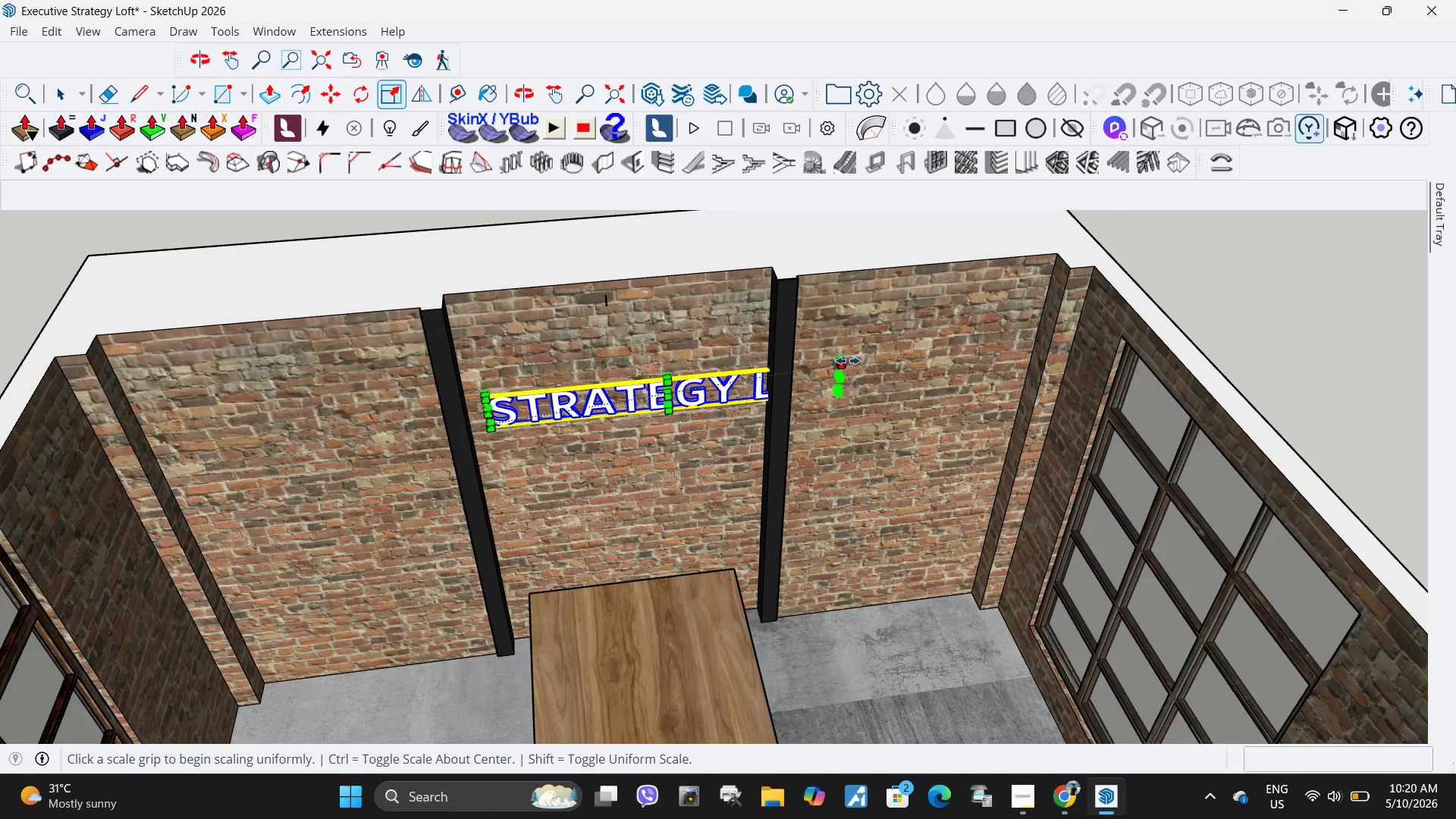 
left_click([848, 361])
 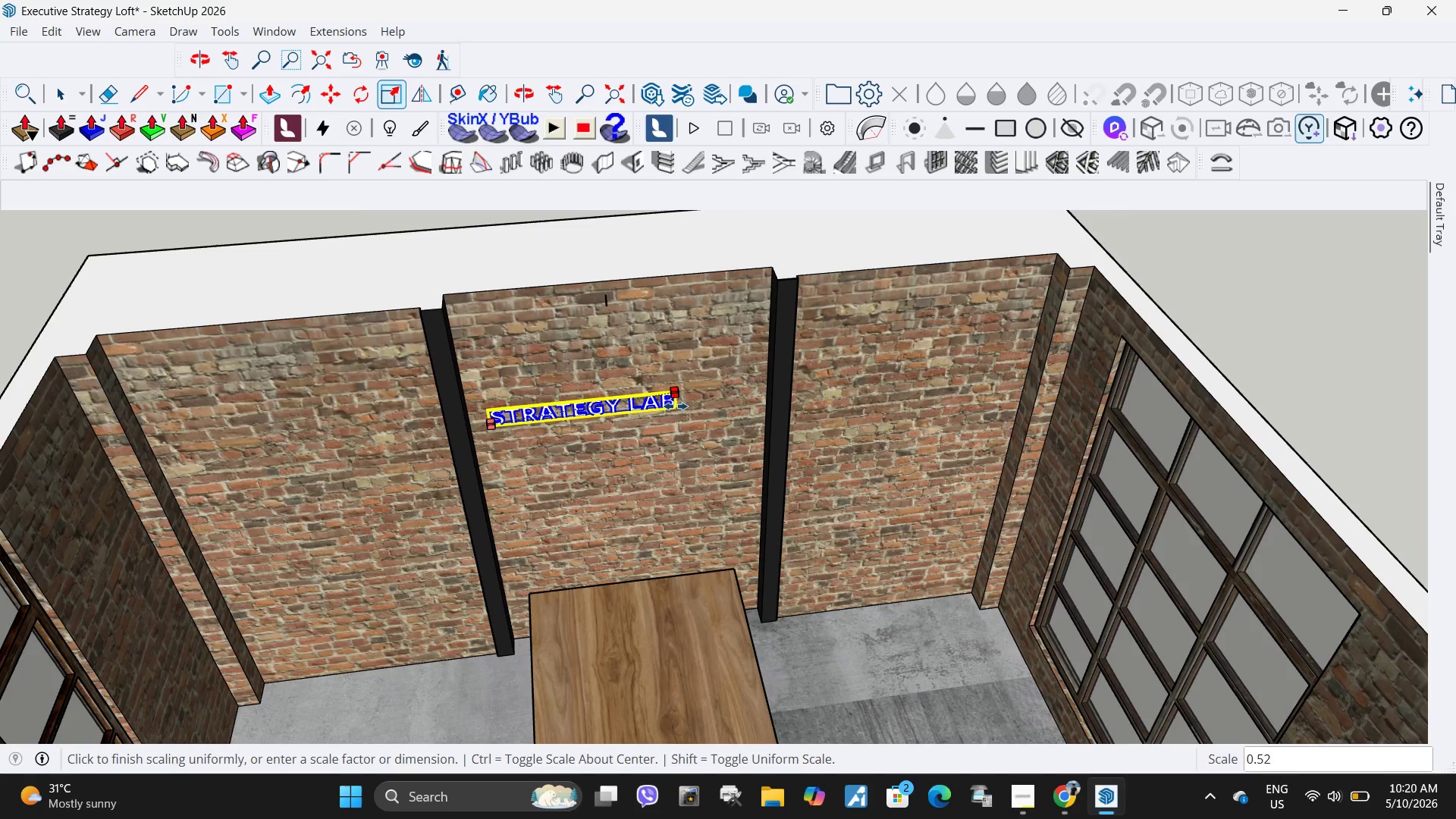 
left_click([679, 406])
 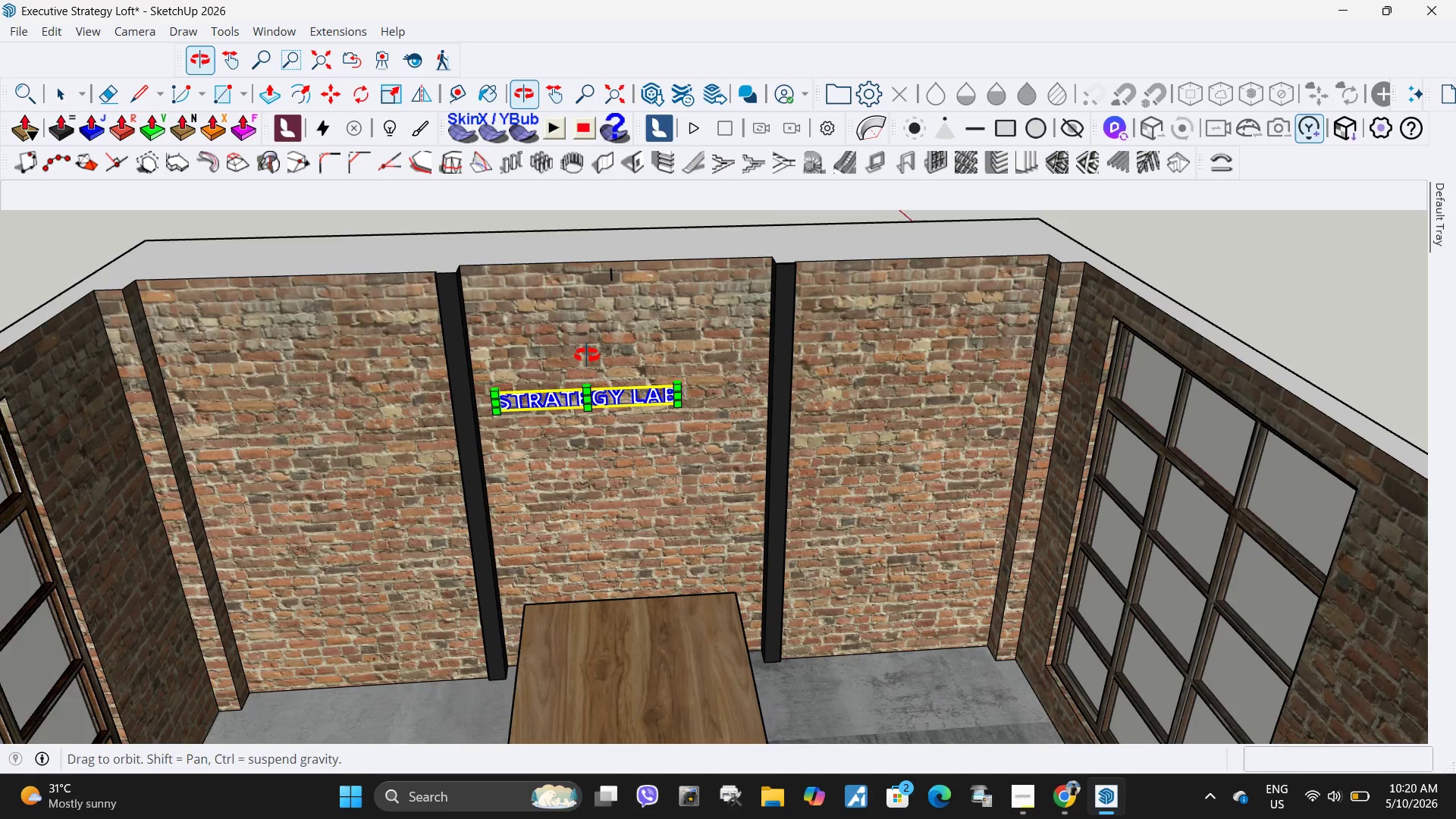 
scroll: coordinate [562, 384], scroll_direction: up, amount: 9.0
 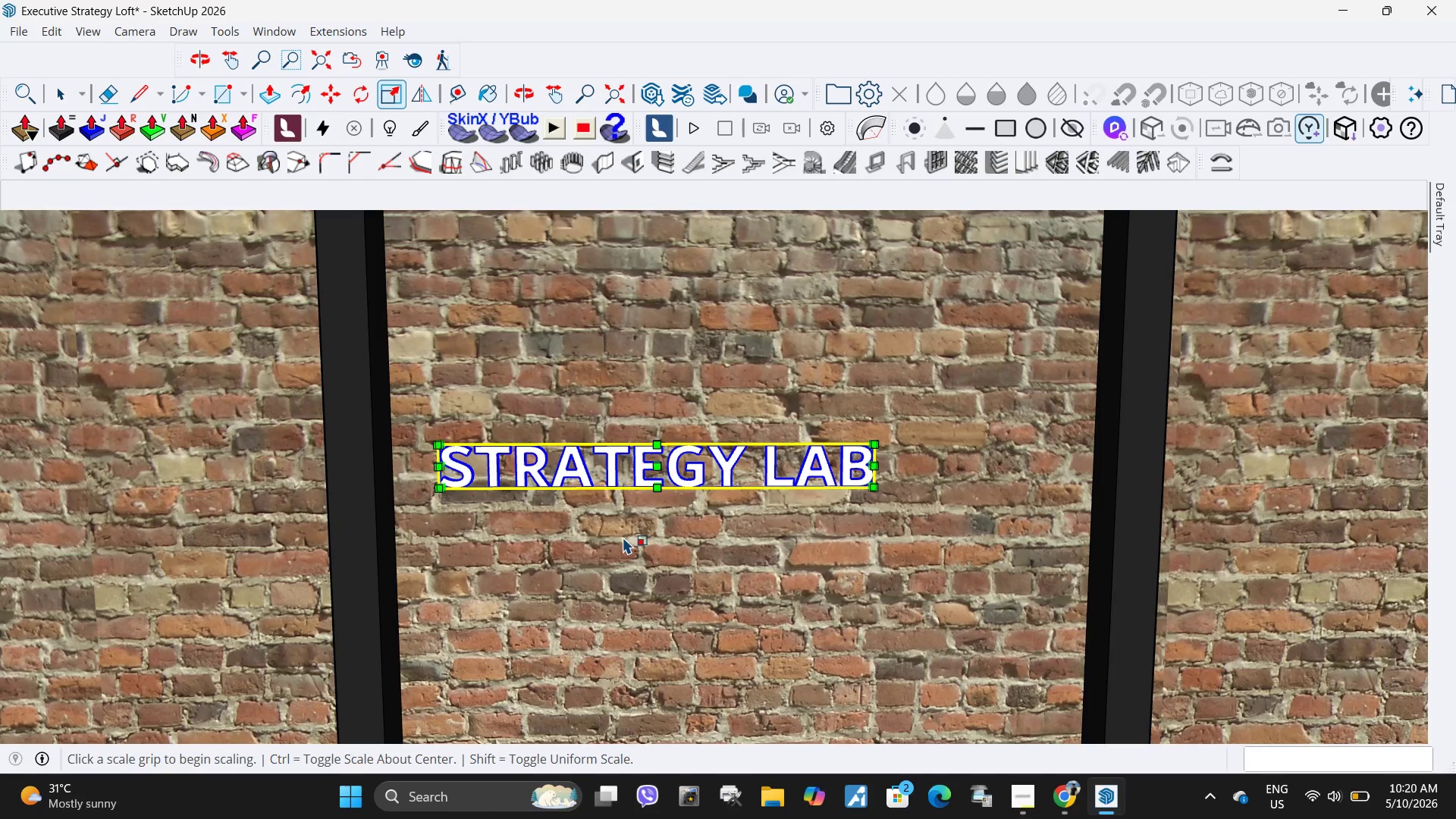 
key(M)
 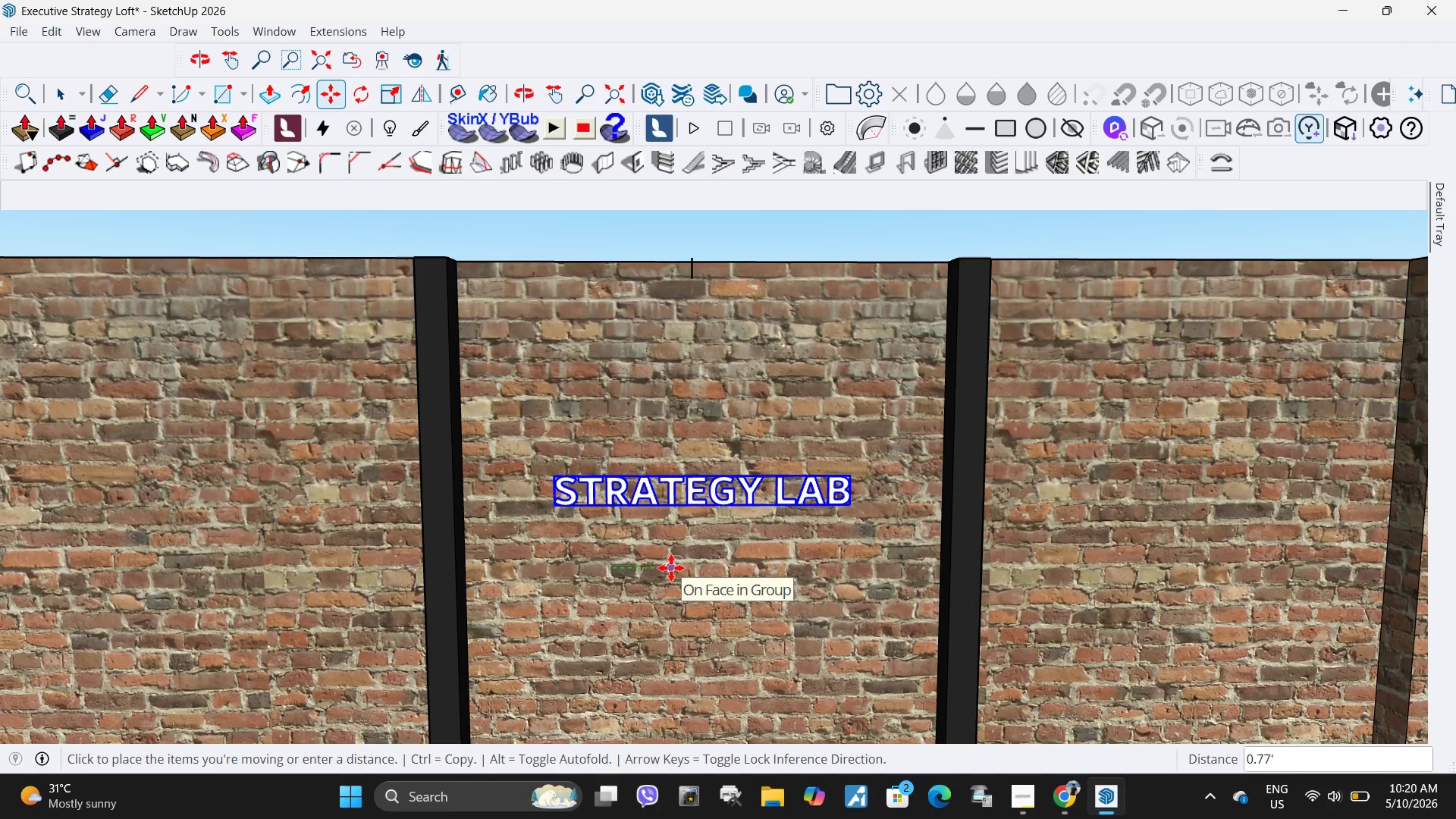 
scroll: coordinate [614, 544], scroll_direction: down, amount: 4.0
 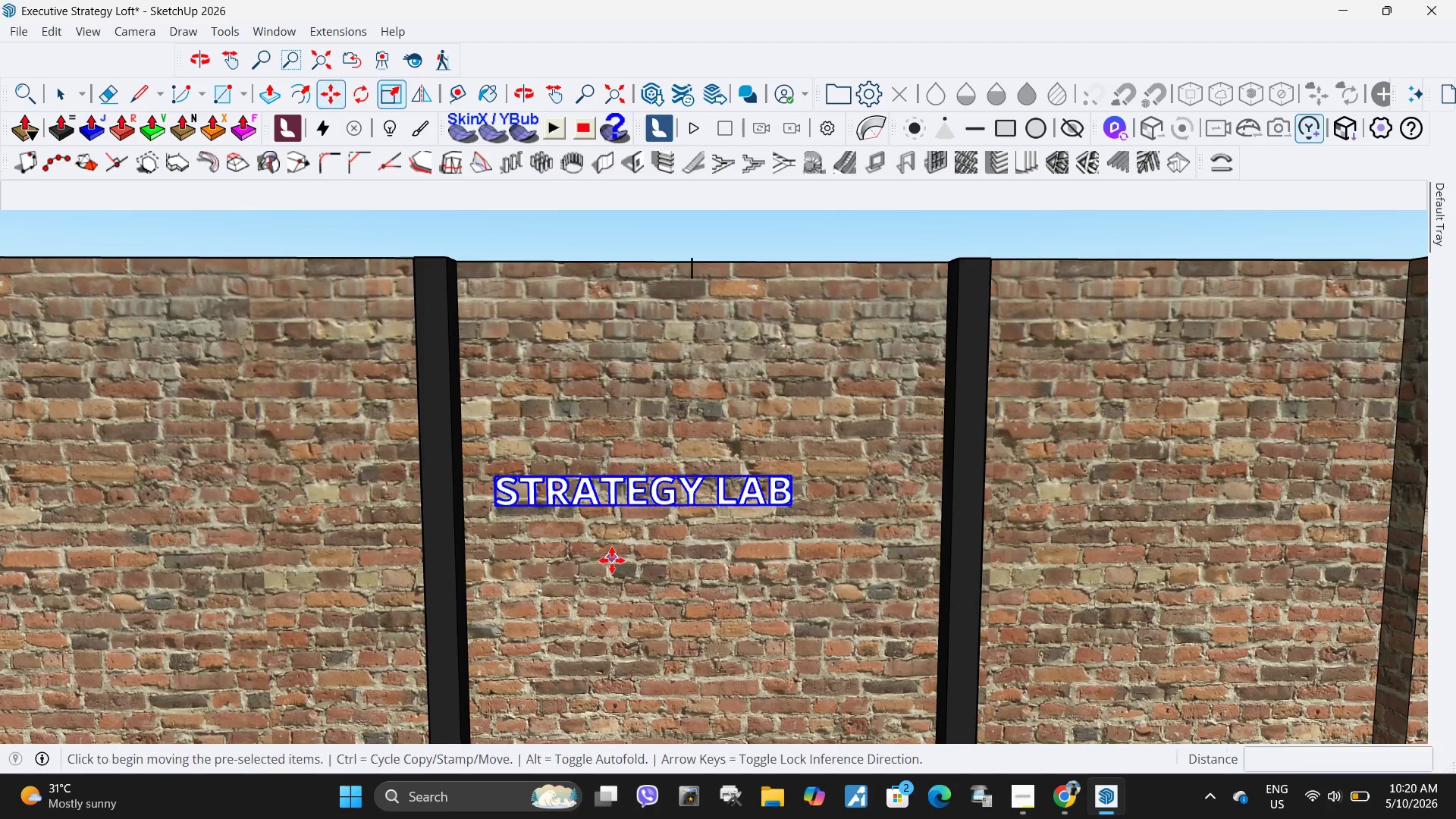 
left_click([671, 568])
 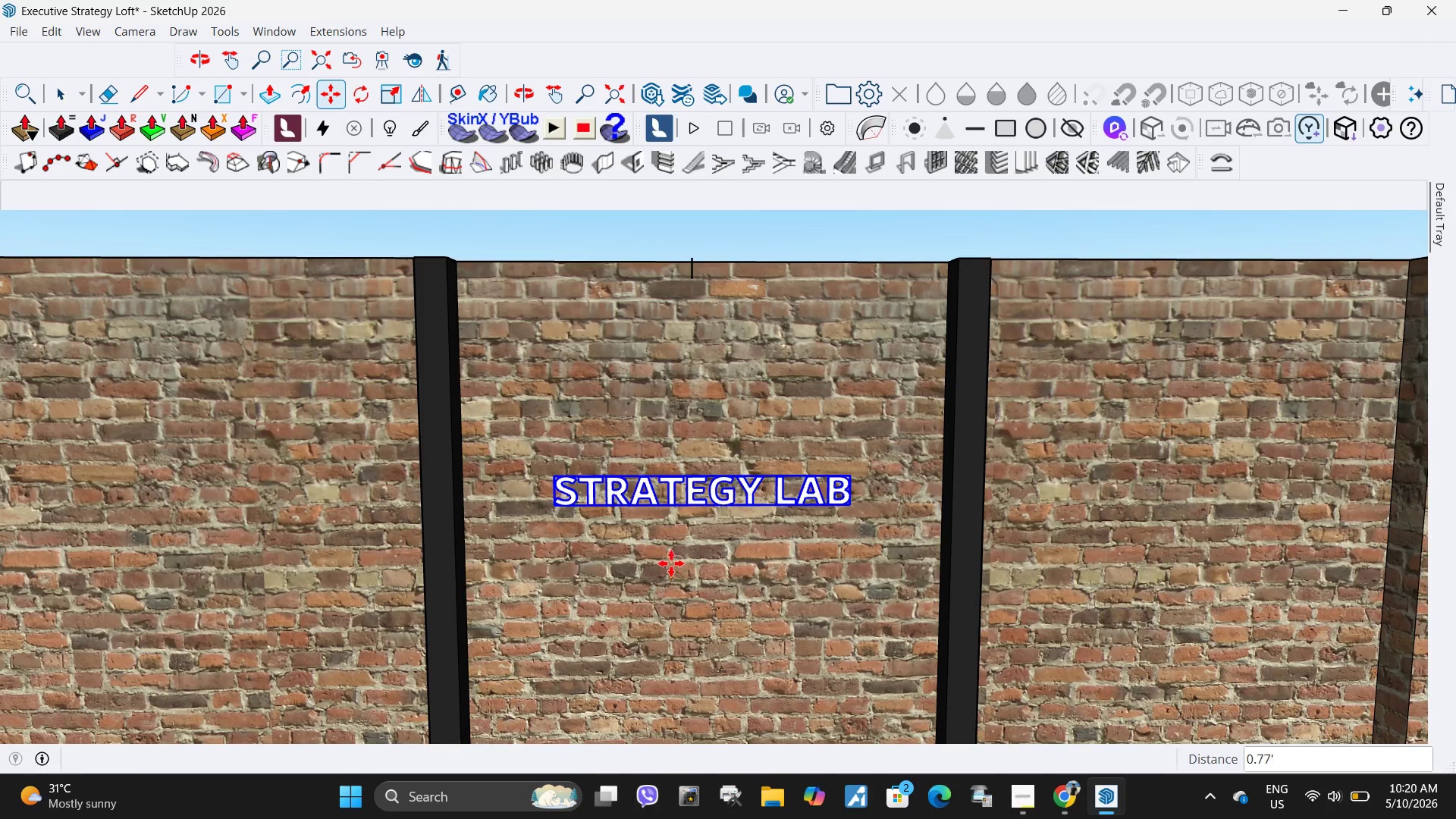 
key(S)
 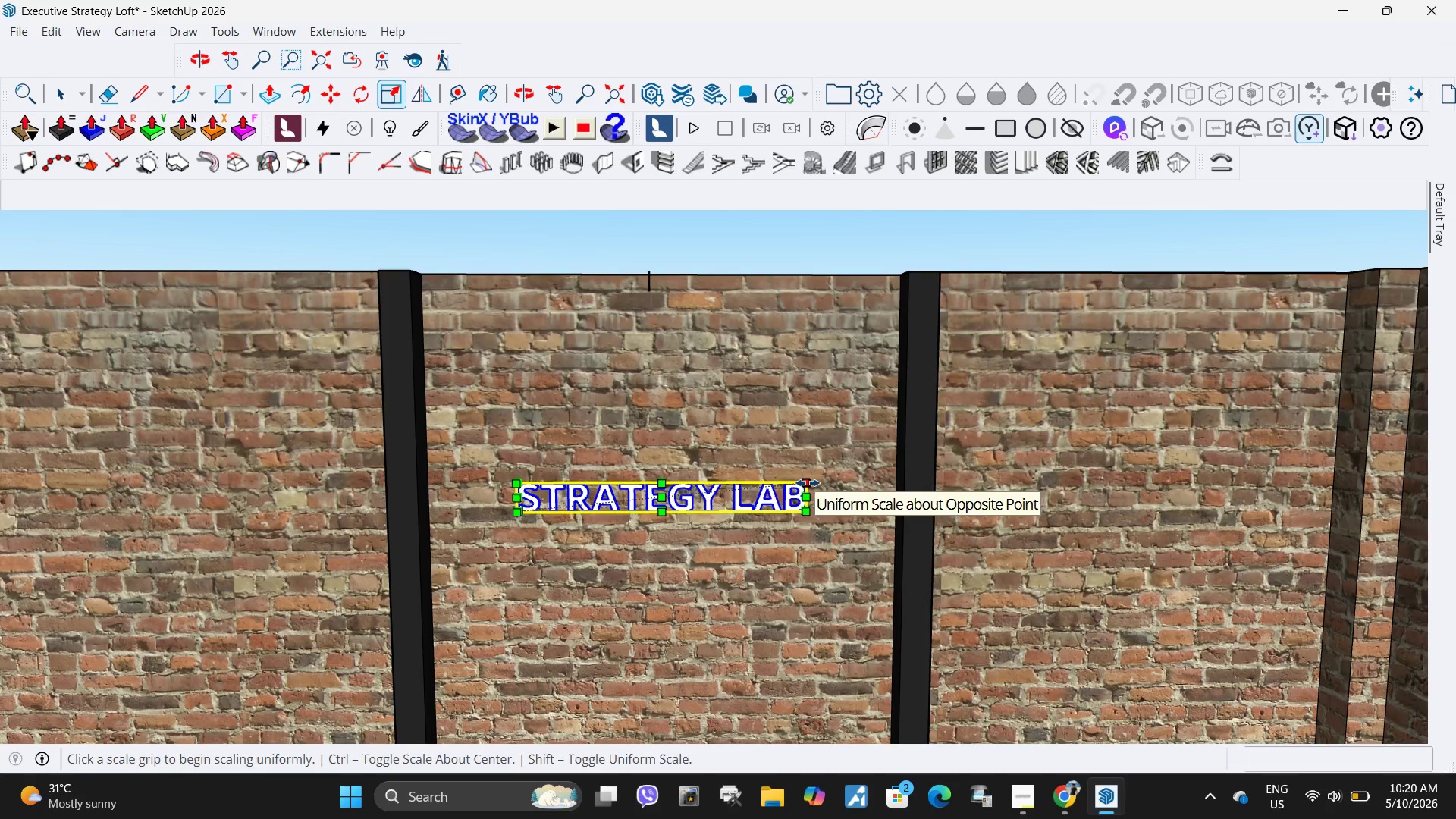 
scroll: coordinate [782, 498], scroll_direction: down, amount: 1.0
 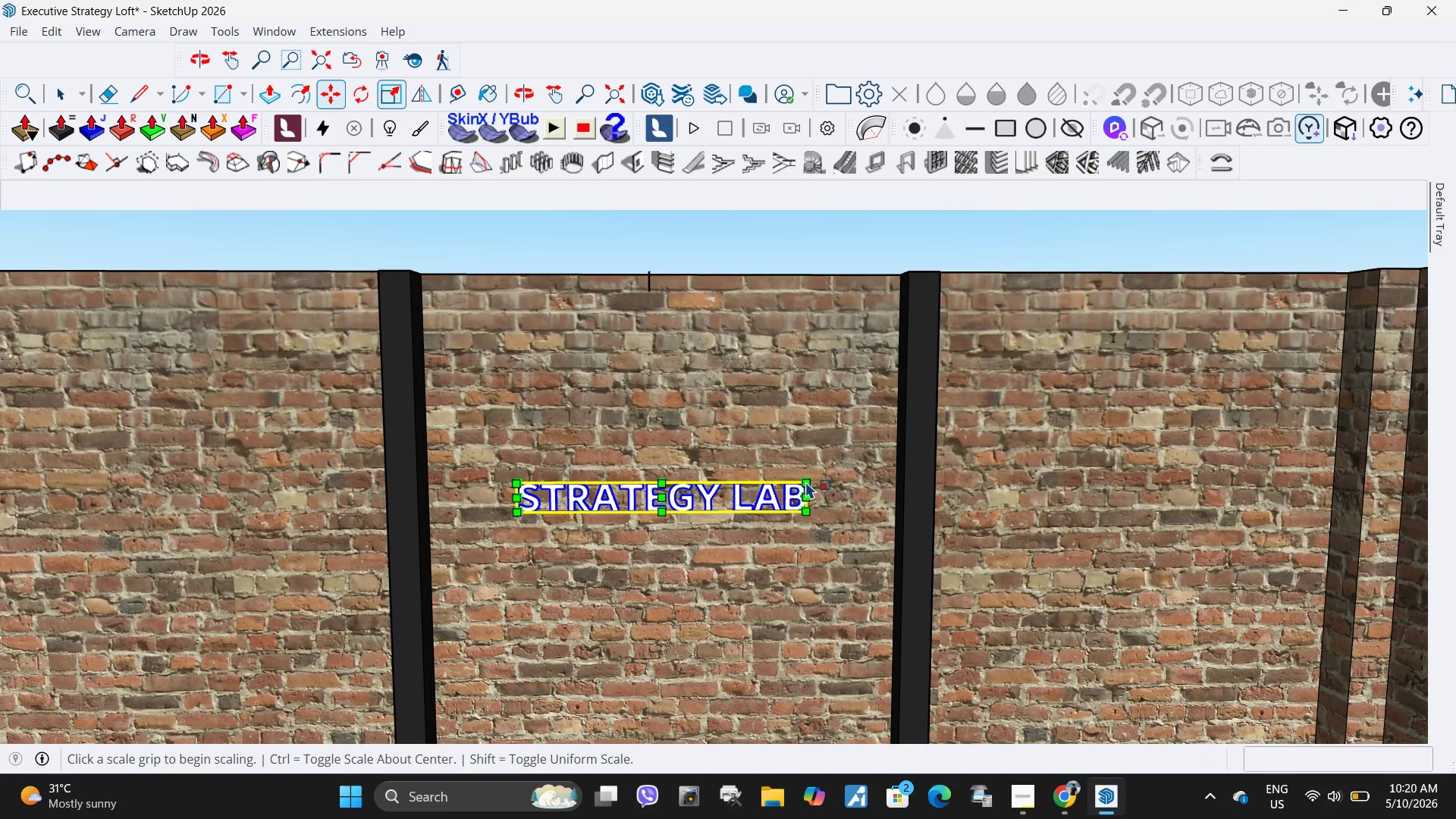 
left_click([808, 483])
 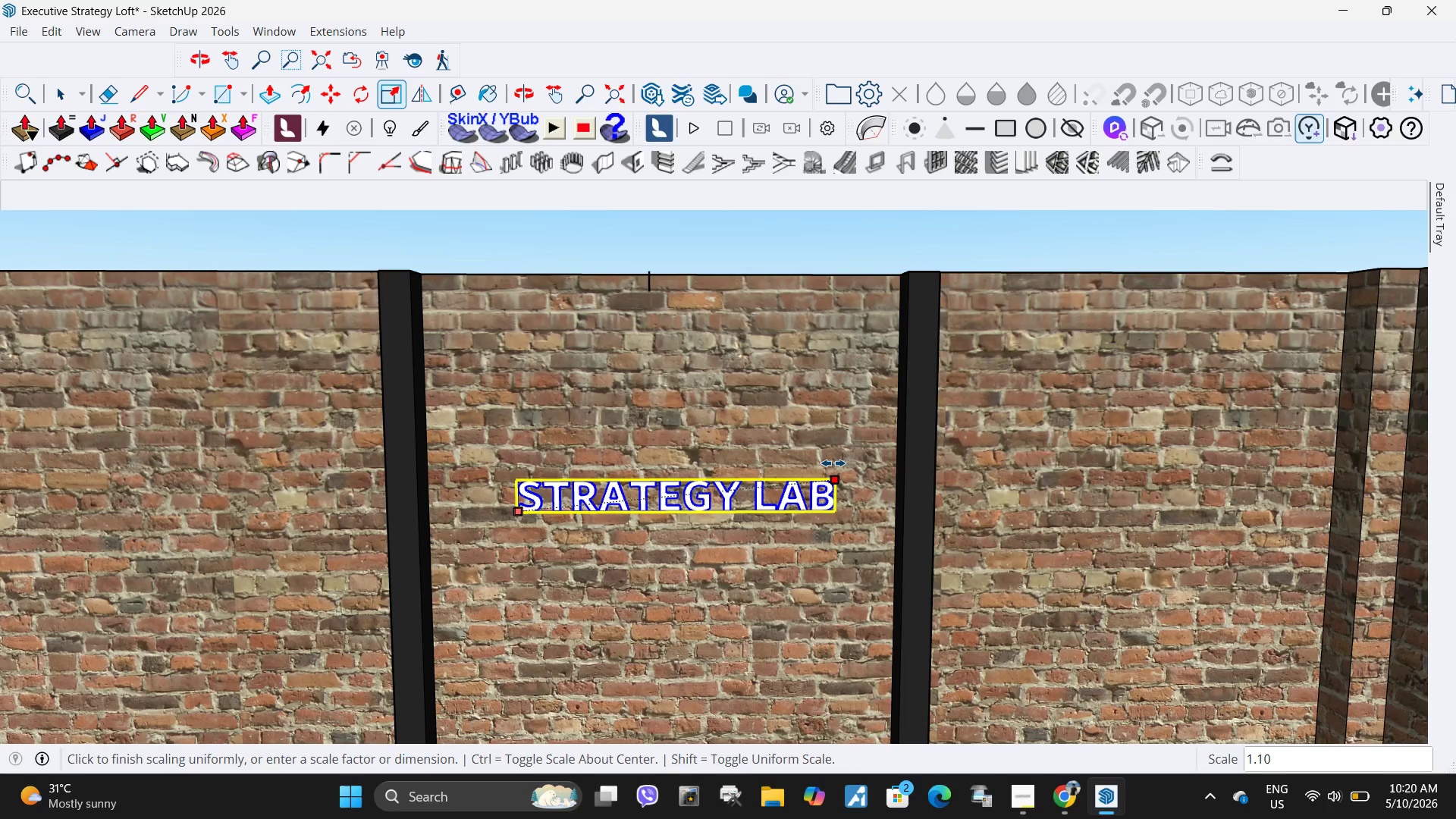 
left_click([833, 463])
 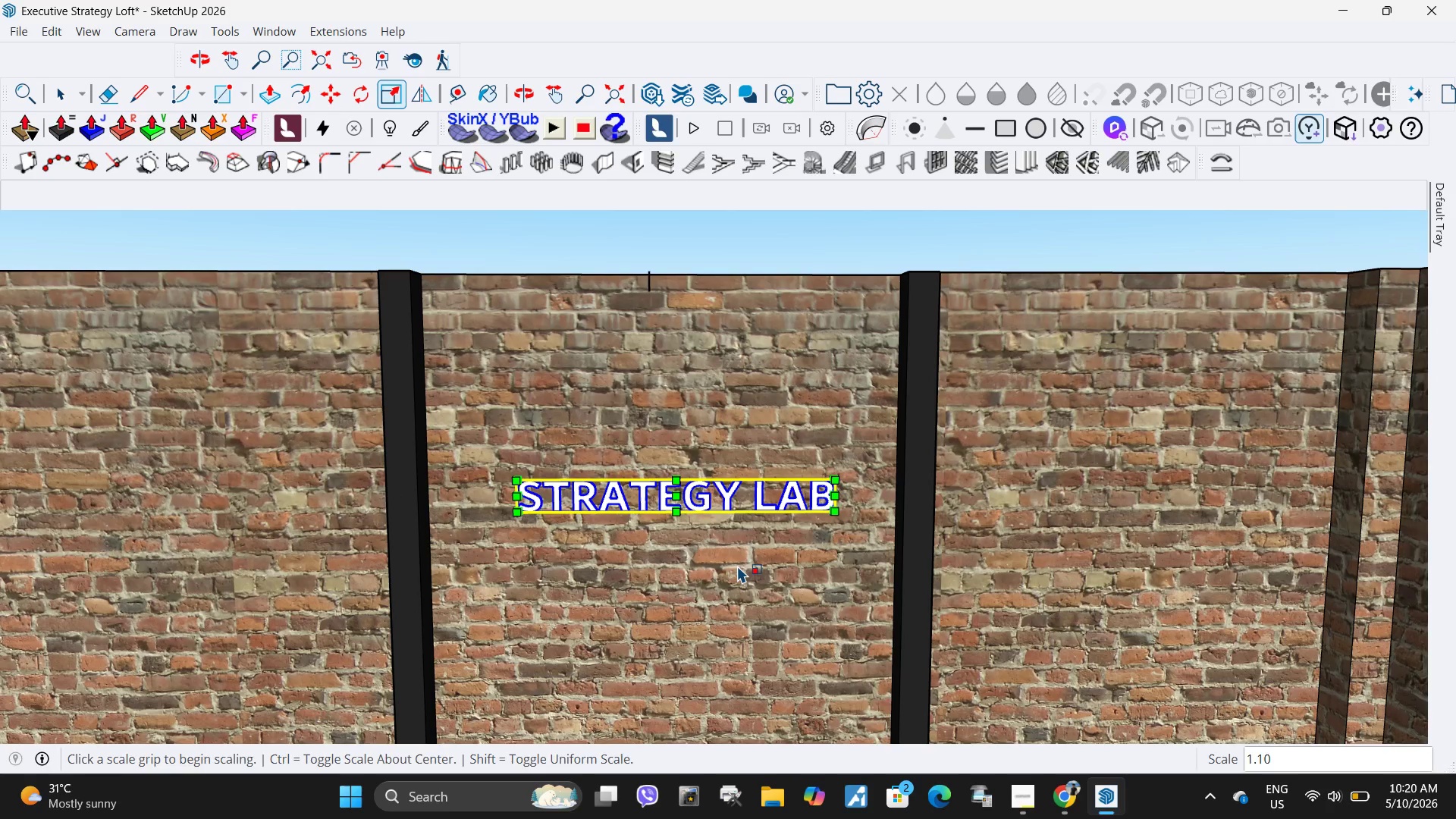 
key(M)
 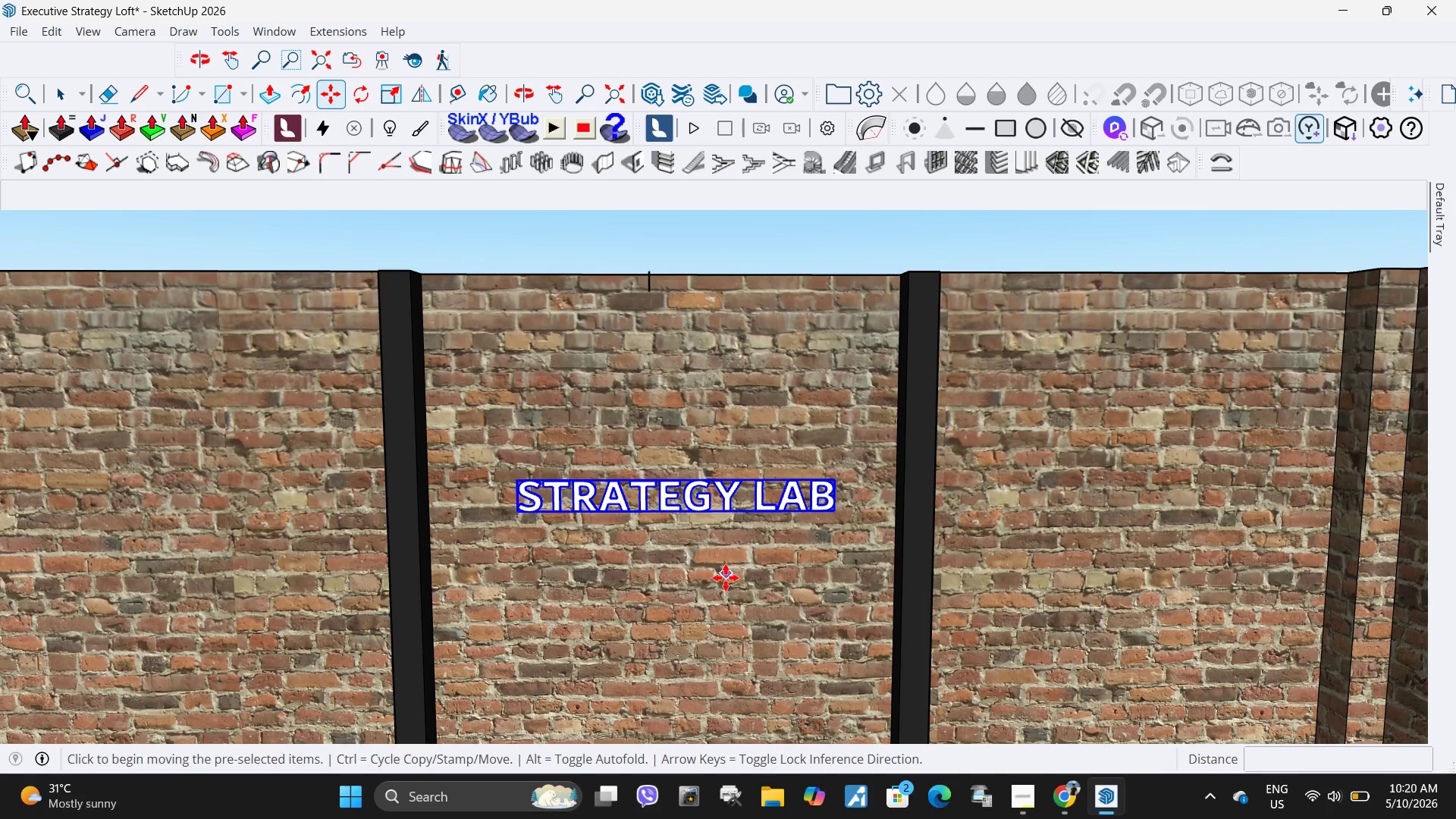 
left_click([726, 578])
 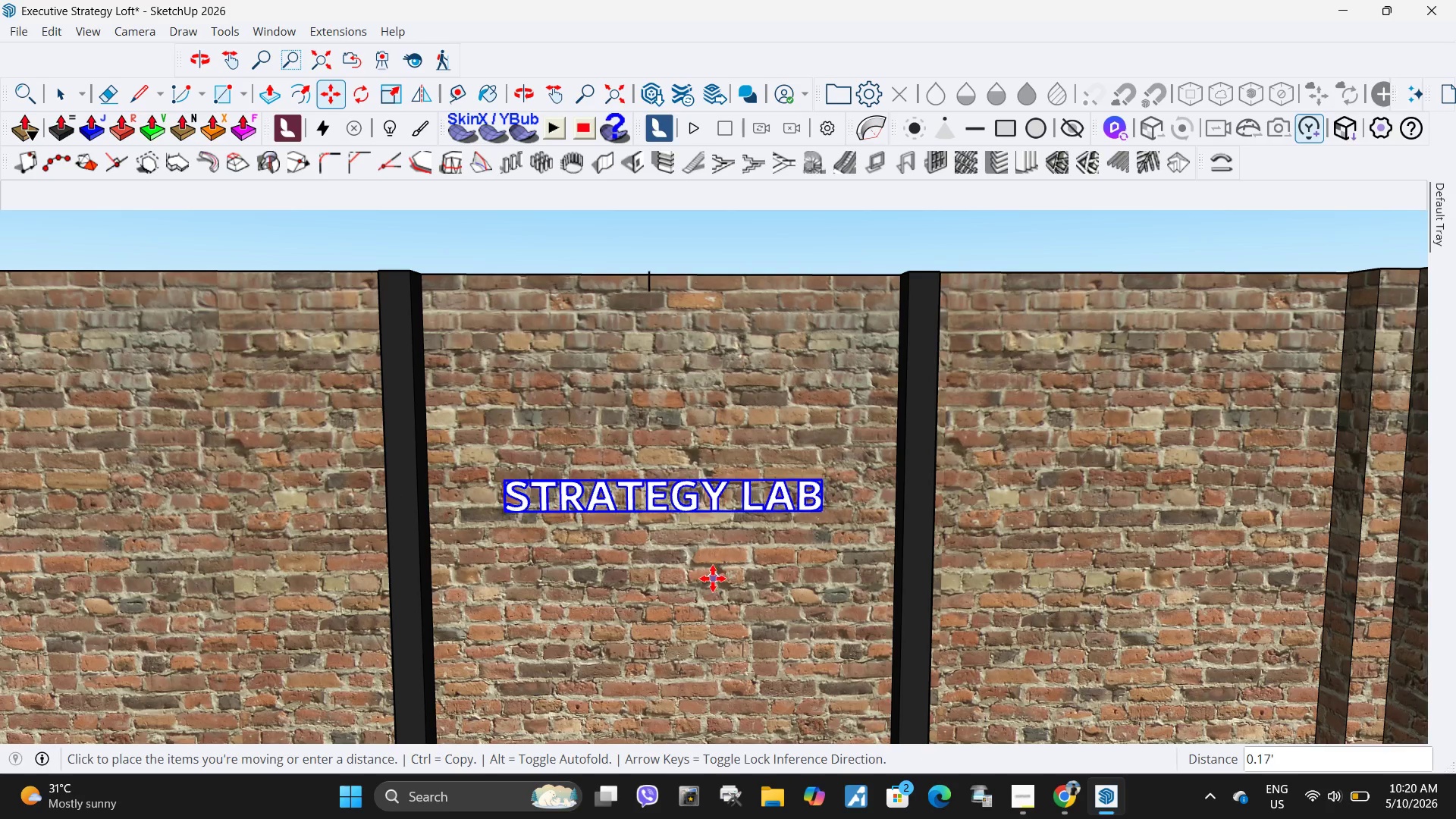 
left_click([712, 579])
 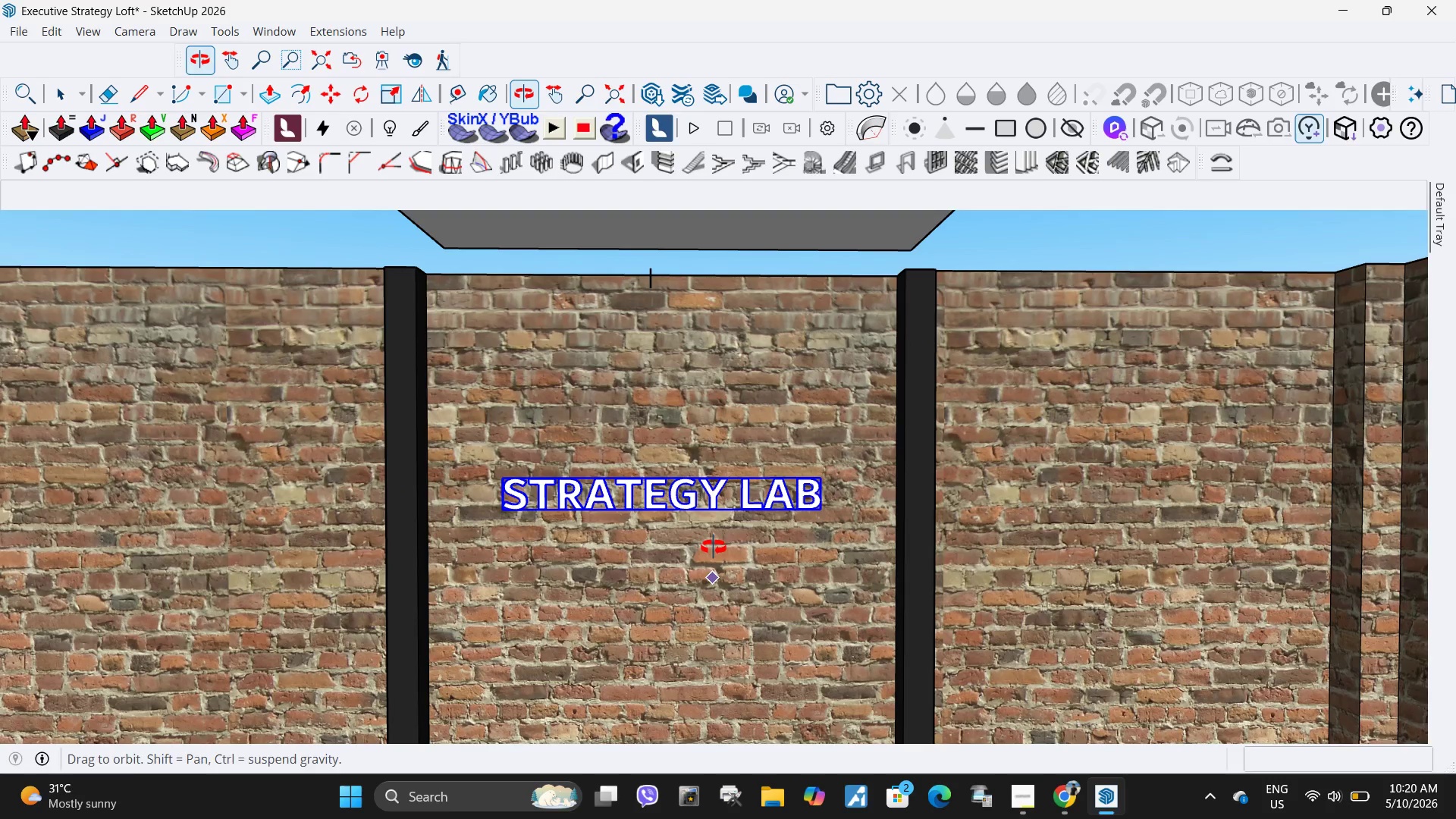 
key(Space)
 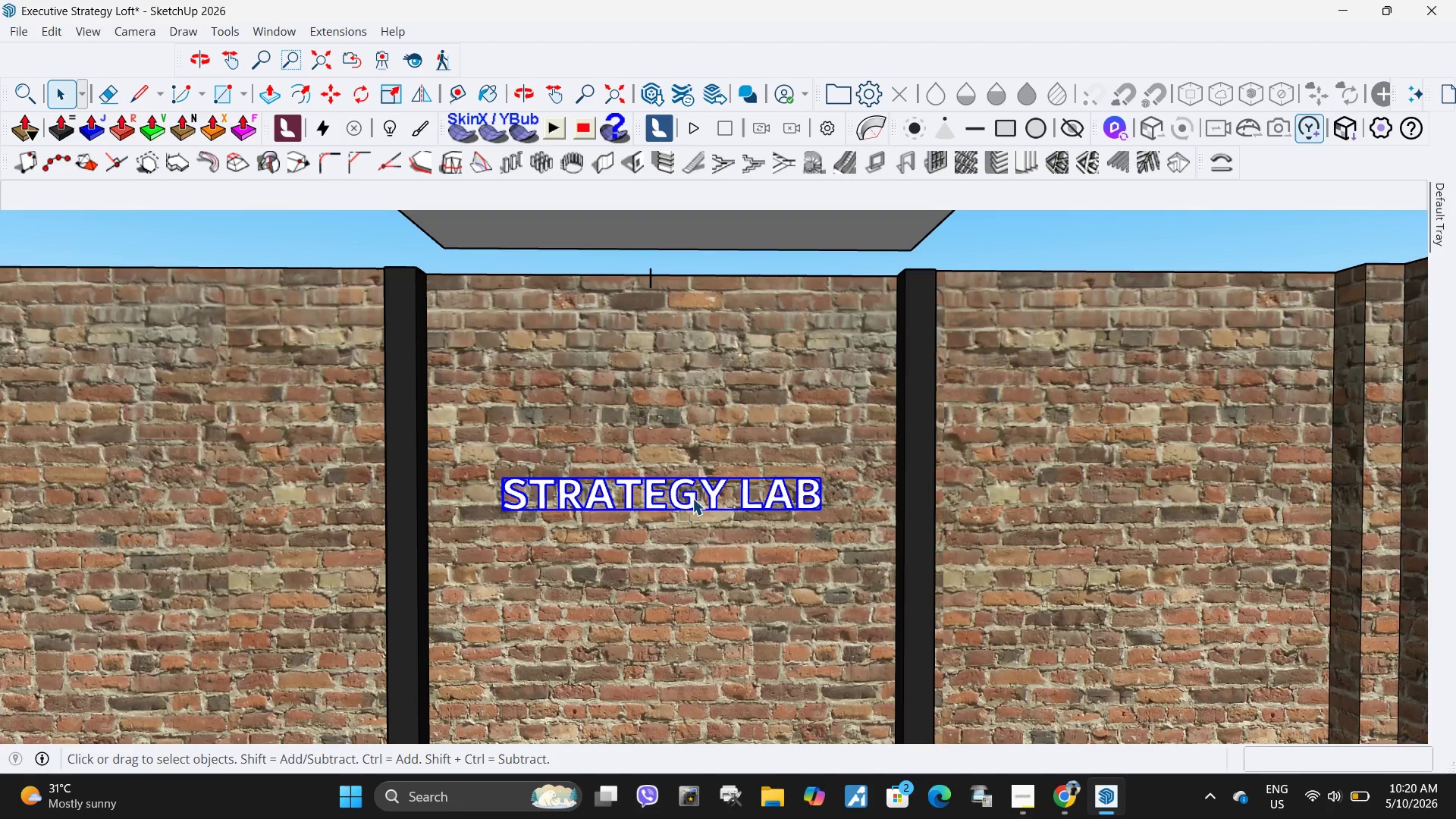 
double_click([692, 497])
 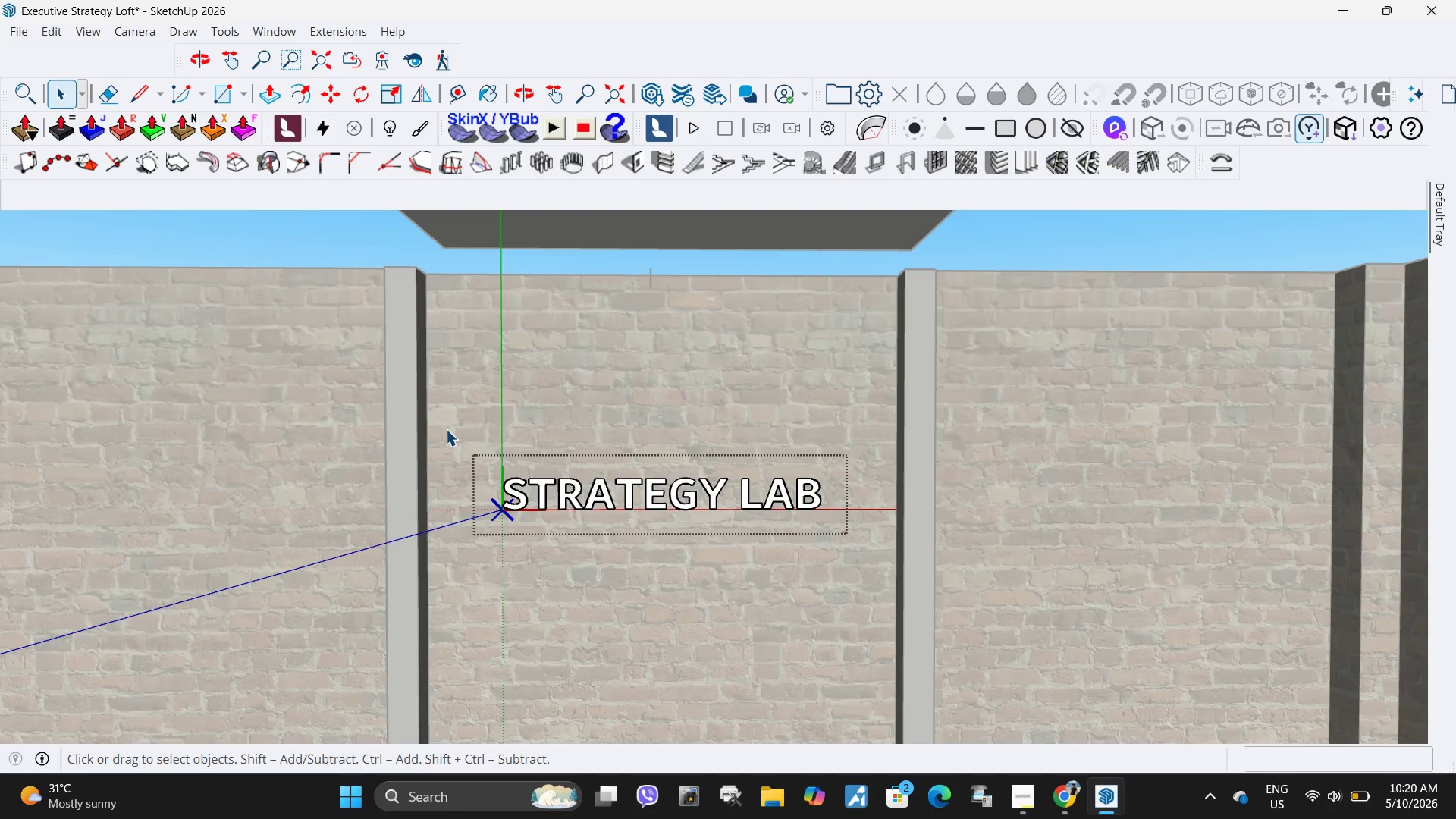 
left_click_drag(start_coordinate=[446, 429], to_coordinate=[934, 640])
 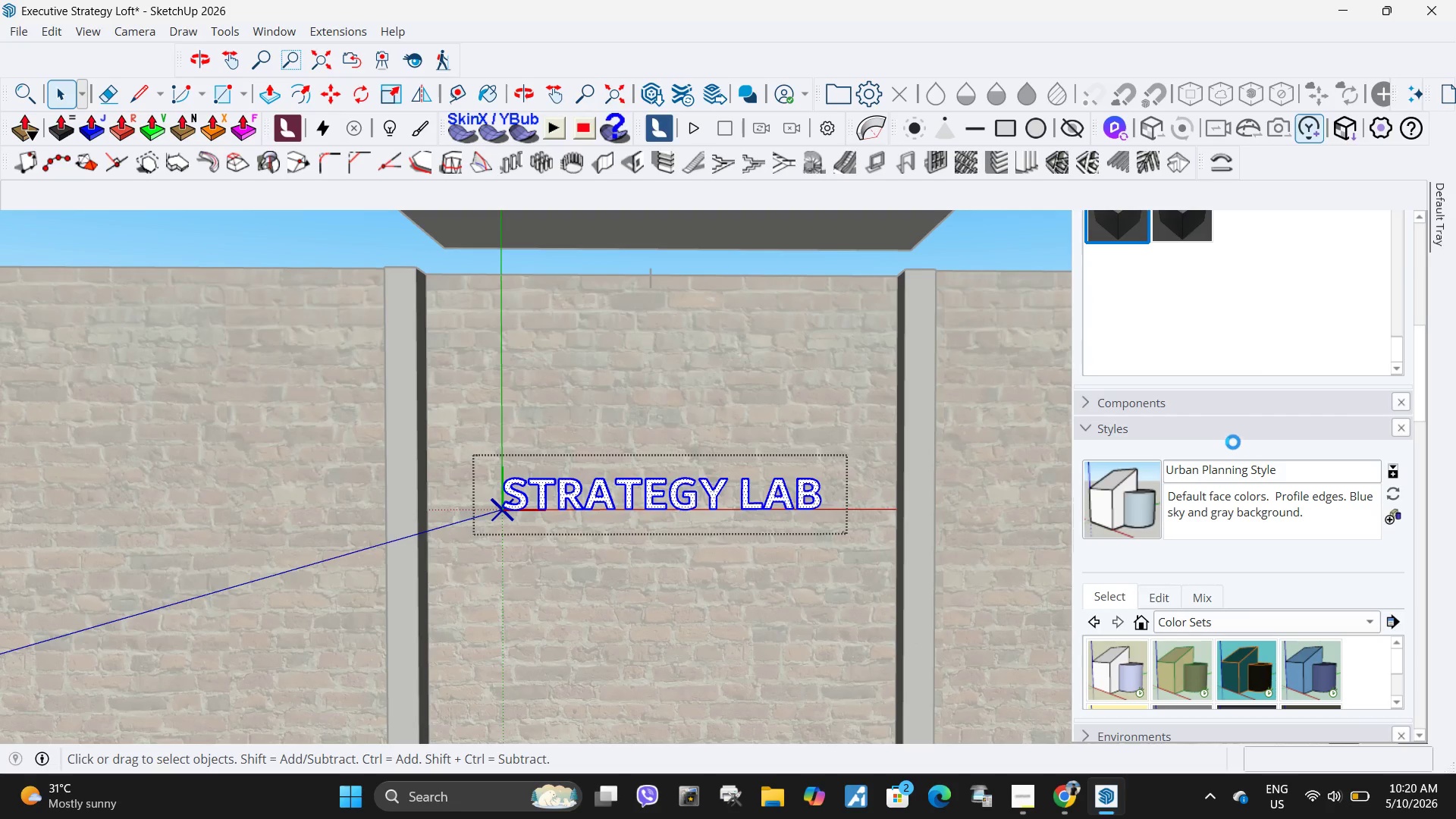 
scroll: coordinate [1216, 481], scroll_direction: up, amount: 4.0
 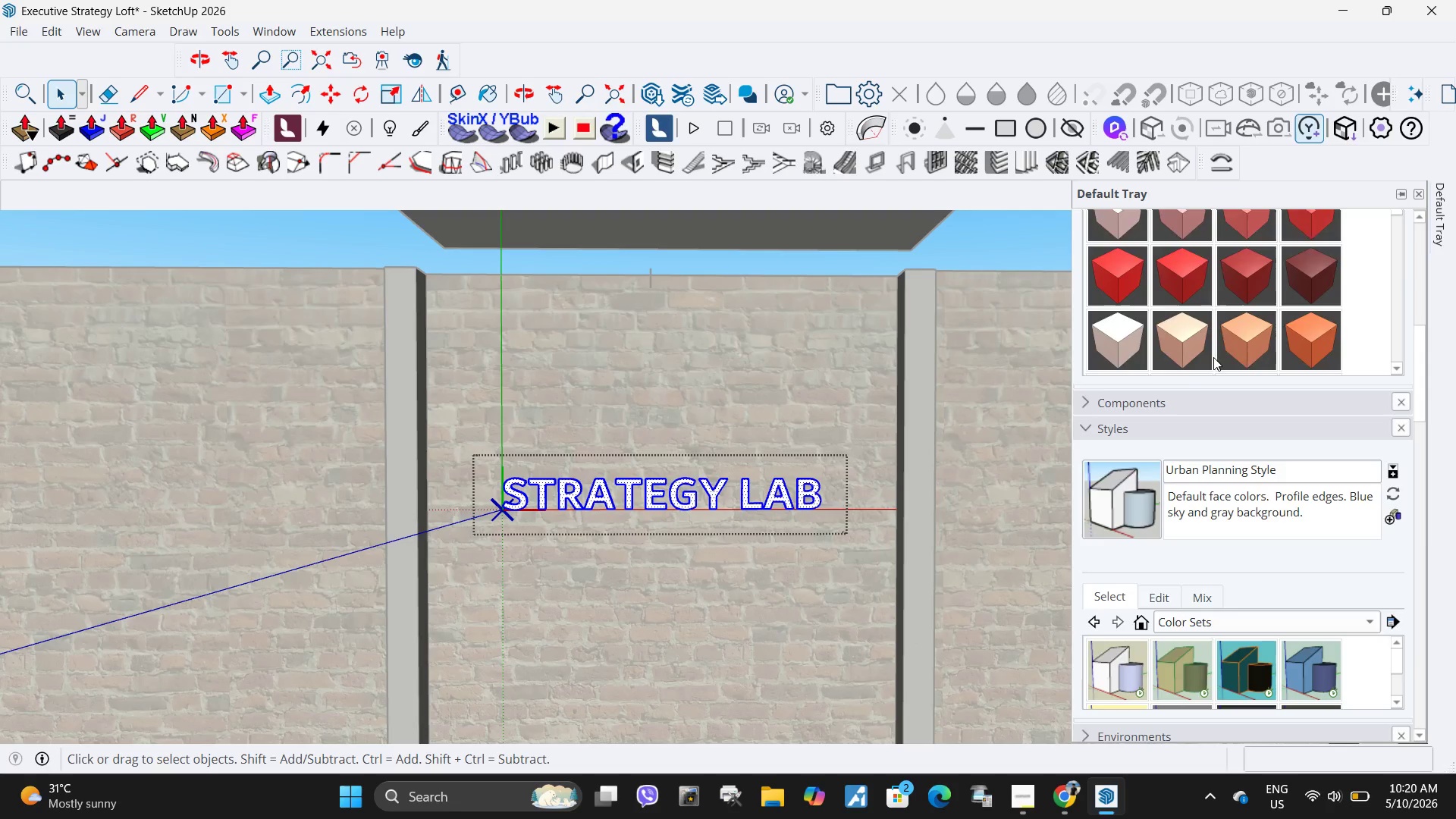 
scroll: coordinate [1266, 400], scroll_direction: down, amount: 30.0
 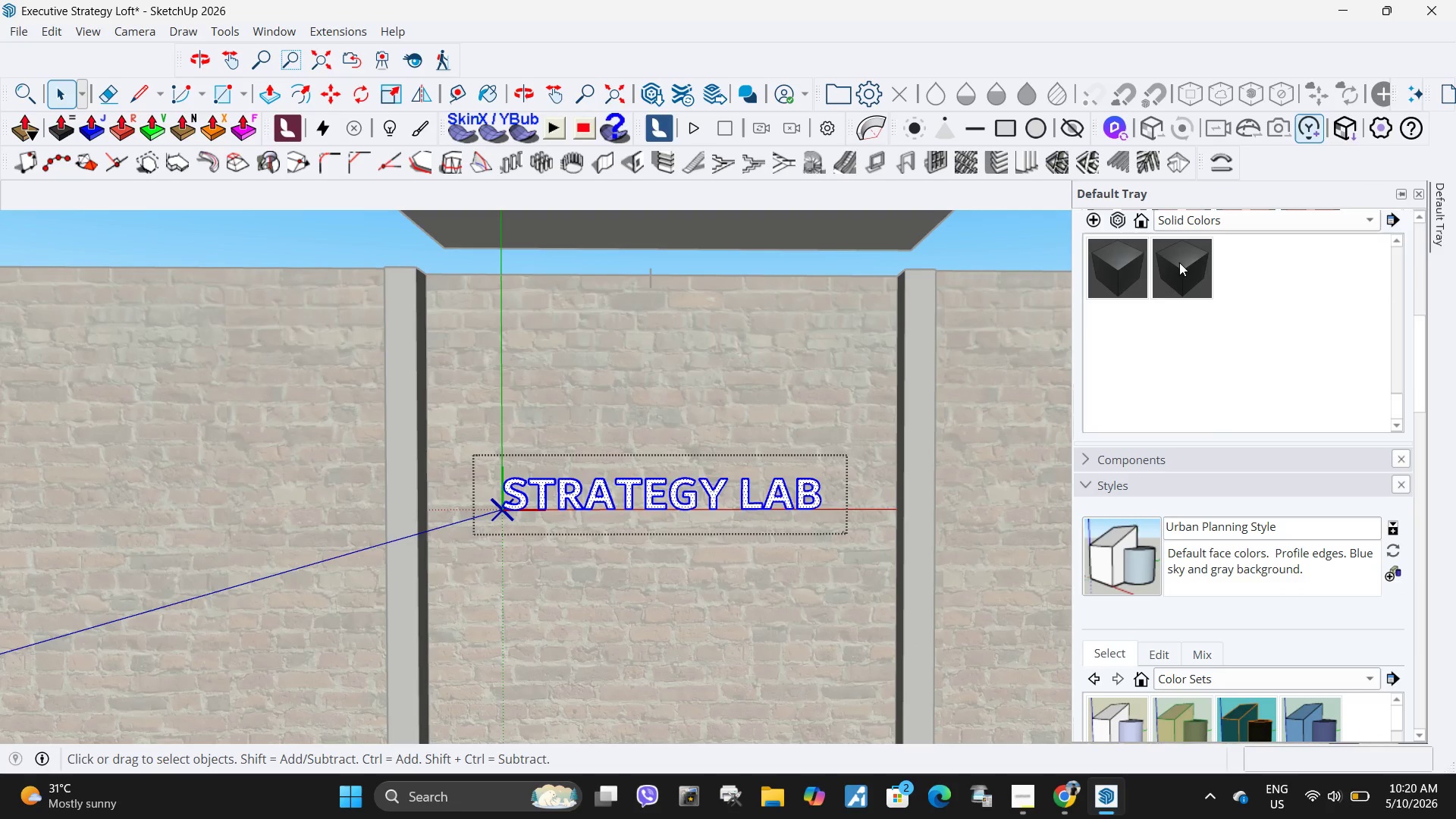 
left_click_drag(start_coordinate=[1179, 262], to_coordinate=[1179, 266])
 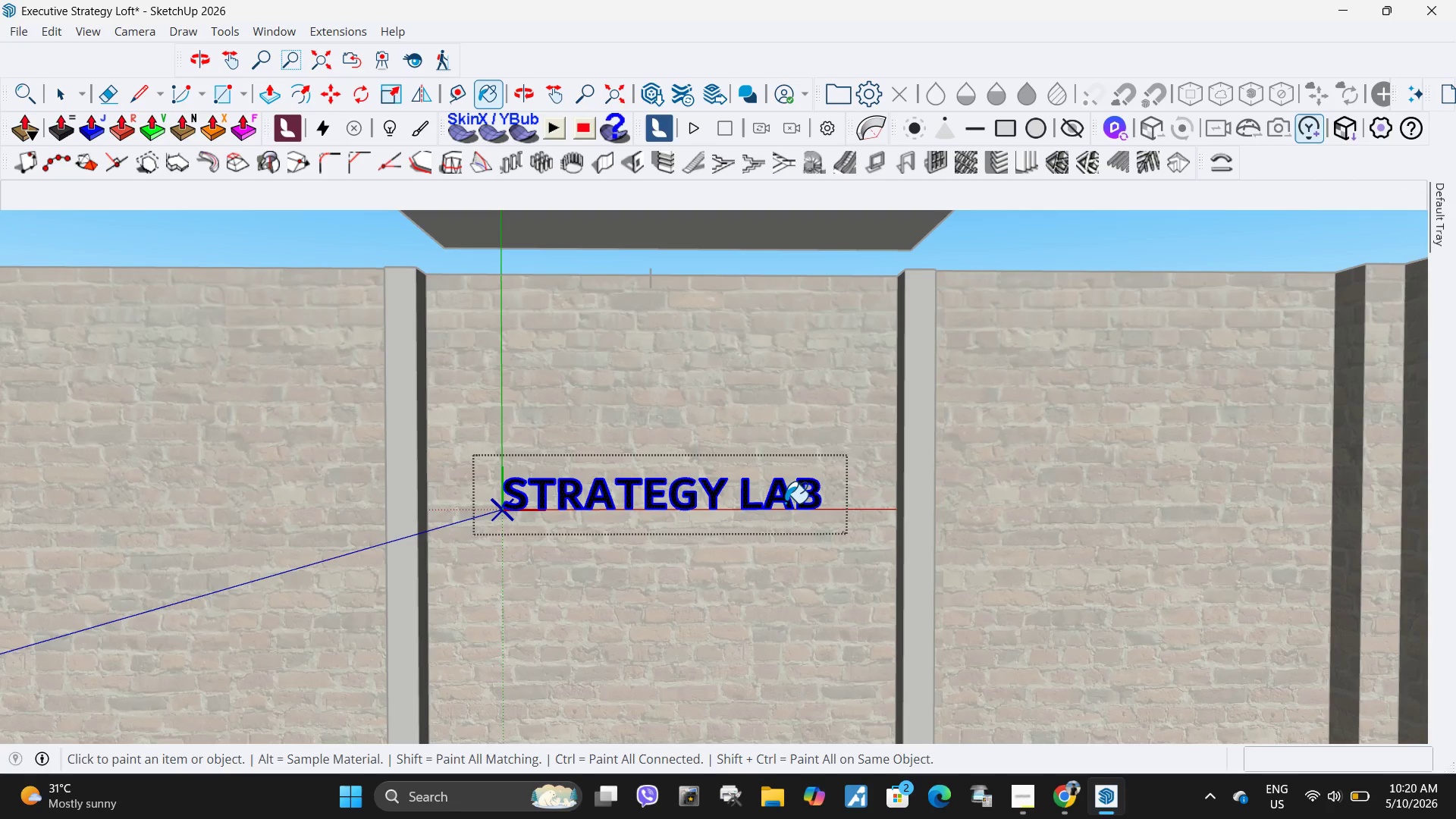 
key(Space)
 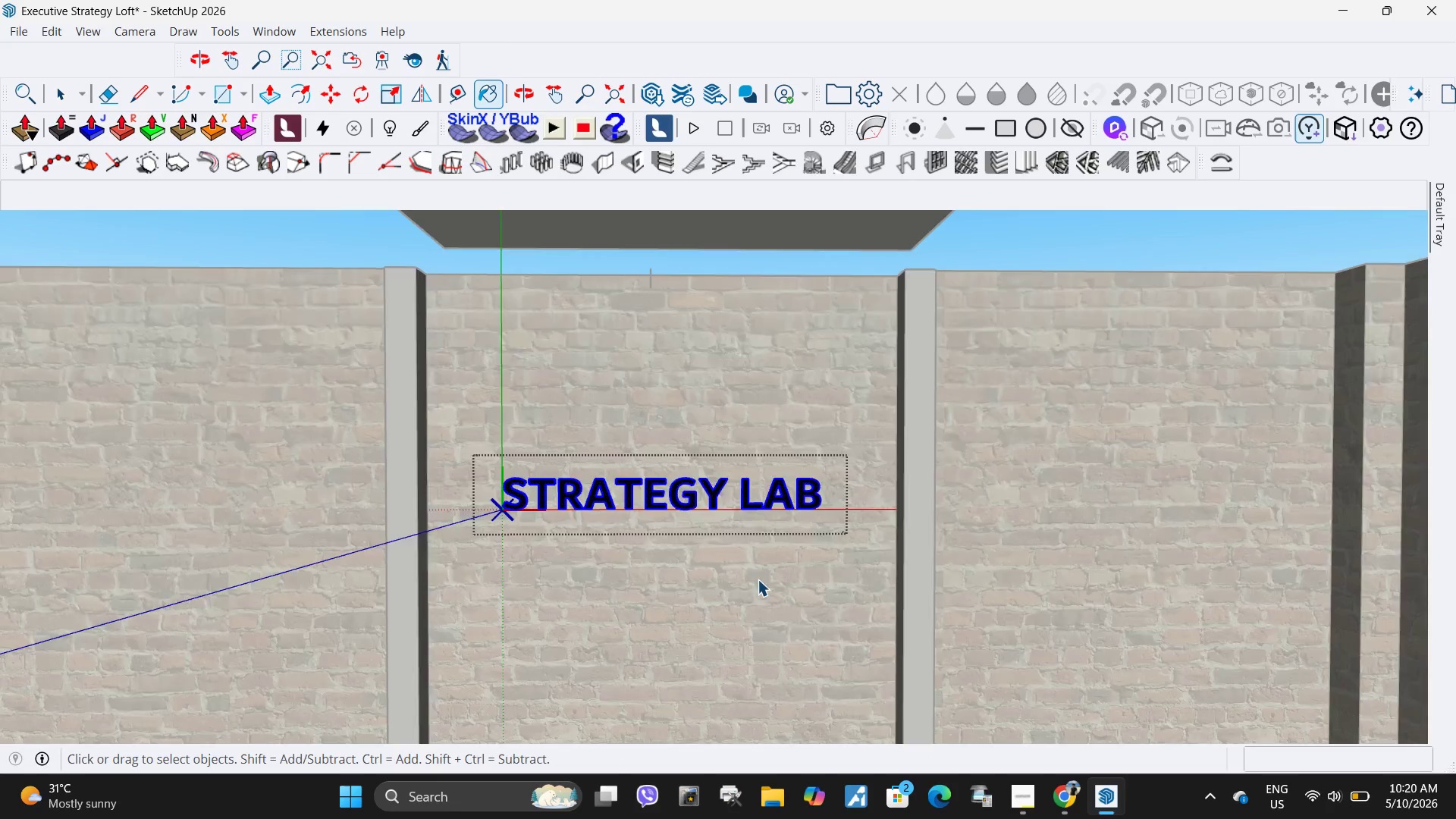 
key(Escape)
 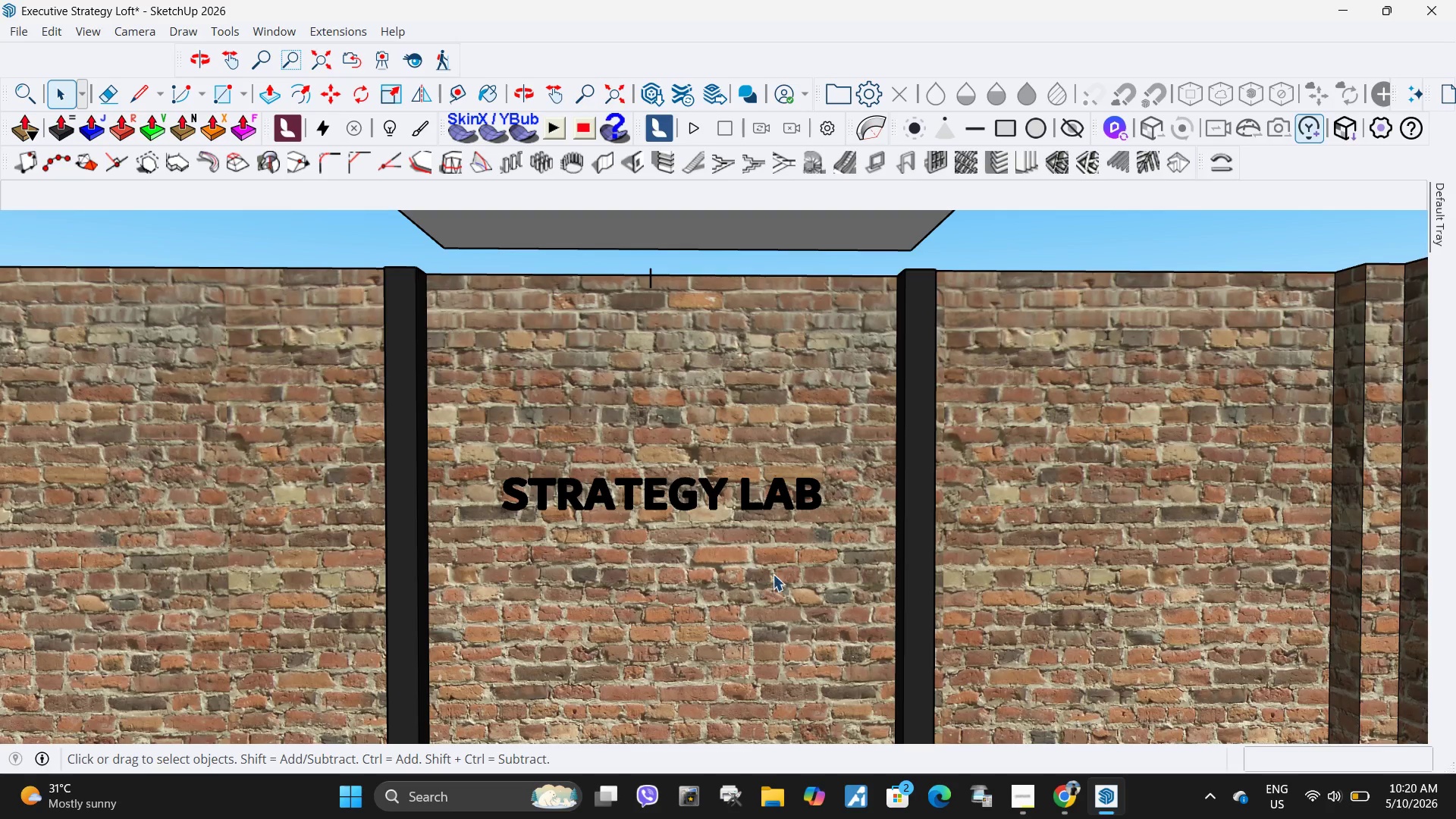 
scroll: coordinate [668, 444], scroll_direction: down, amount: 36.0
 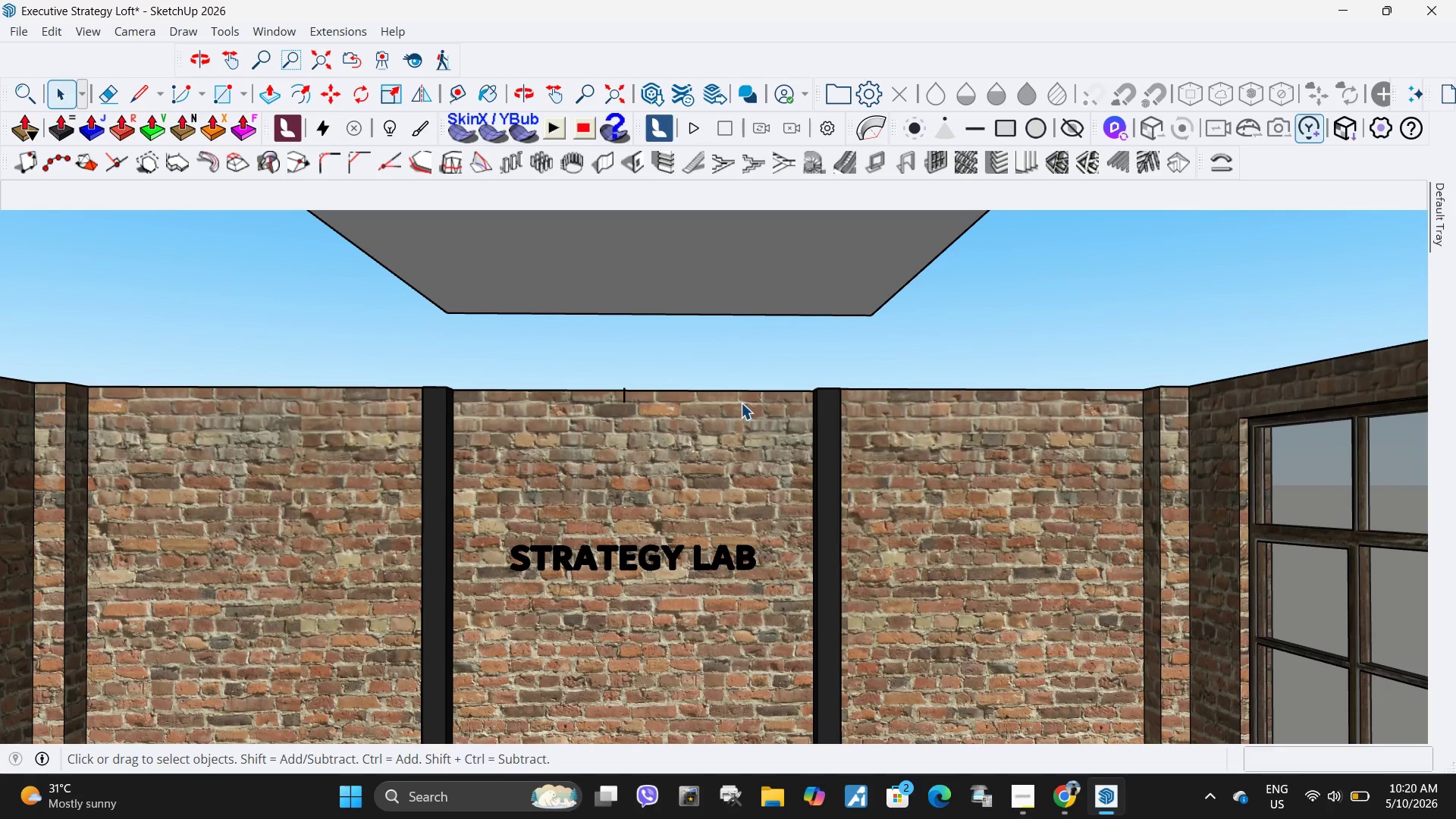 
key(H)
 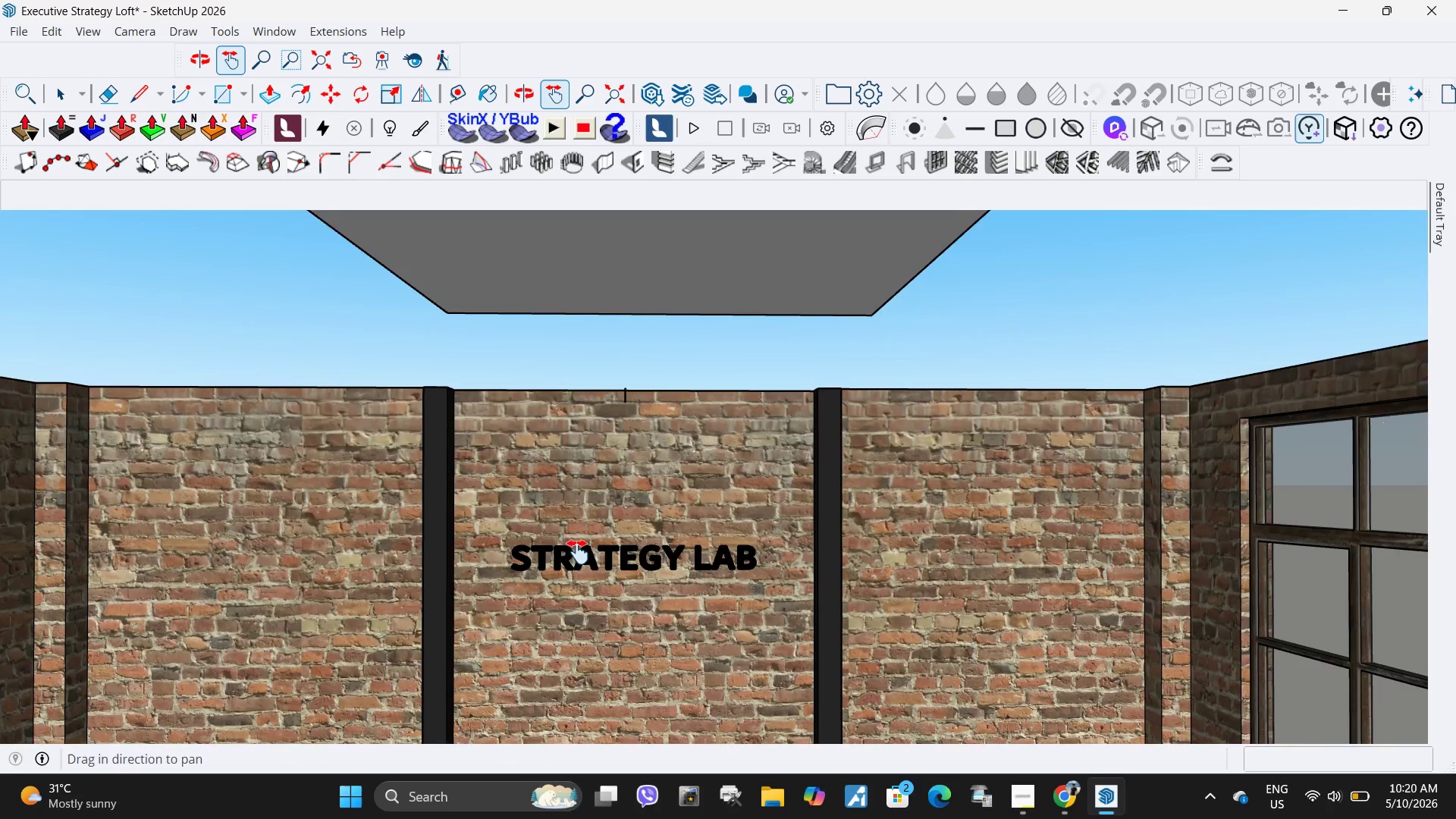 
left_click_drag(start_coordinate=[566, 552], to_coordinate=[671, 446])
 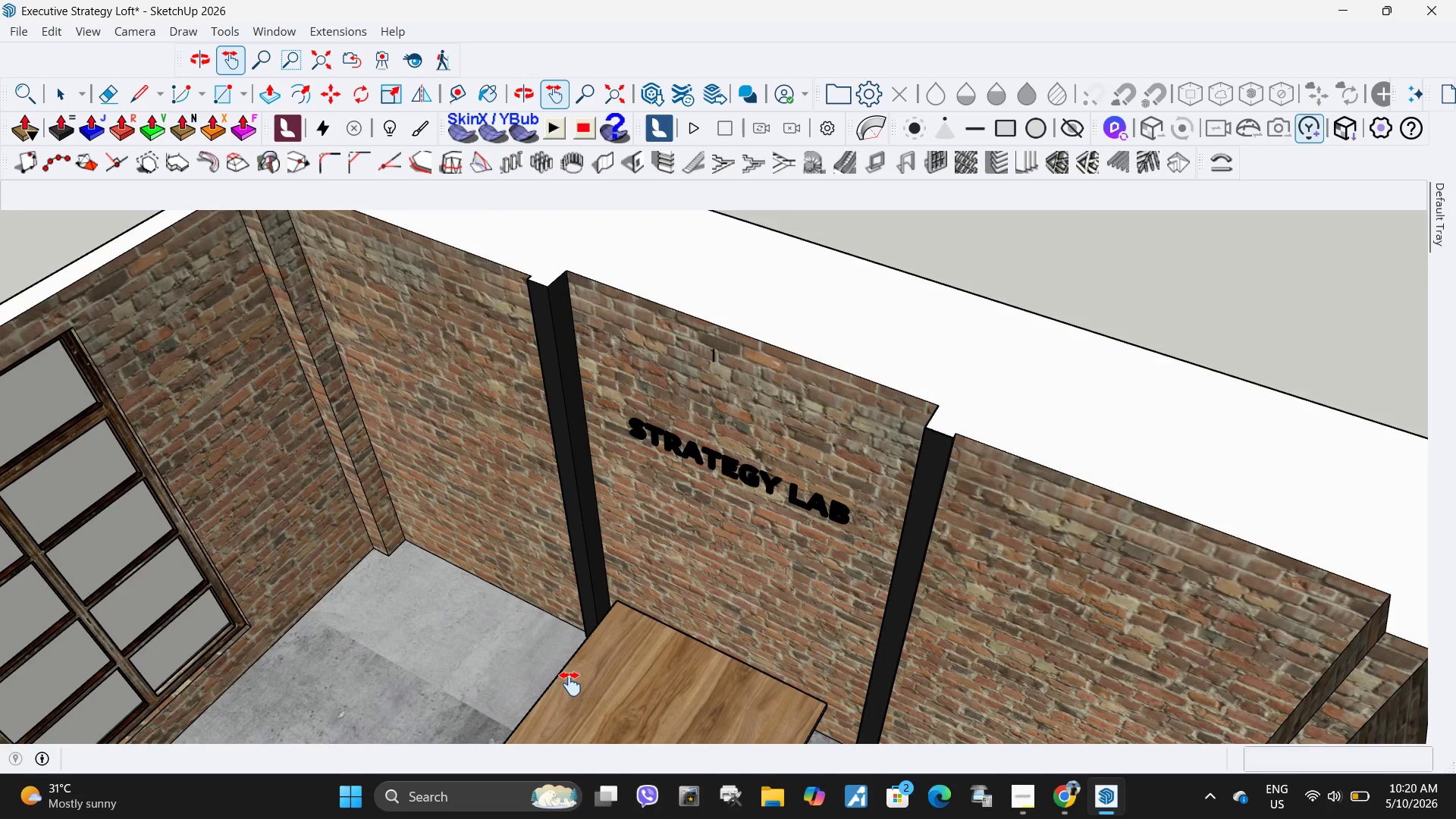 
scroll: coordinate [812, 427], scroll_direction: down, amount: 34.0
 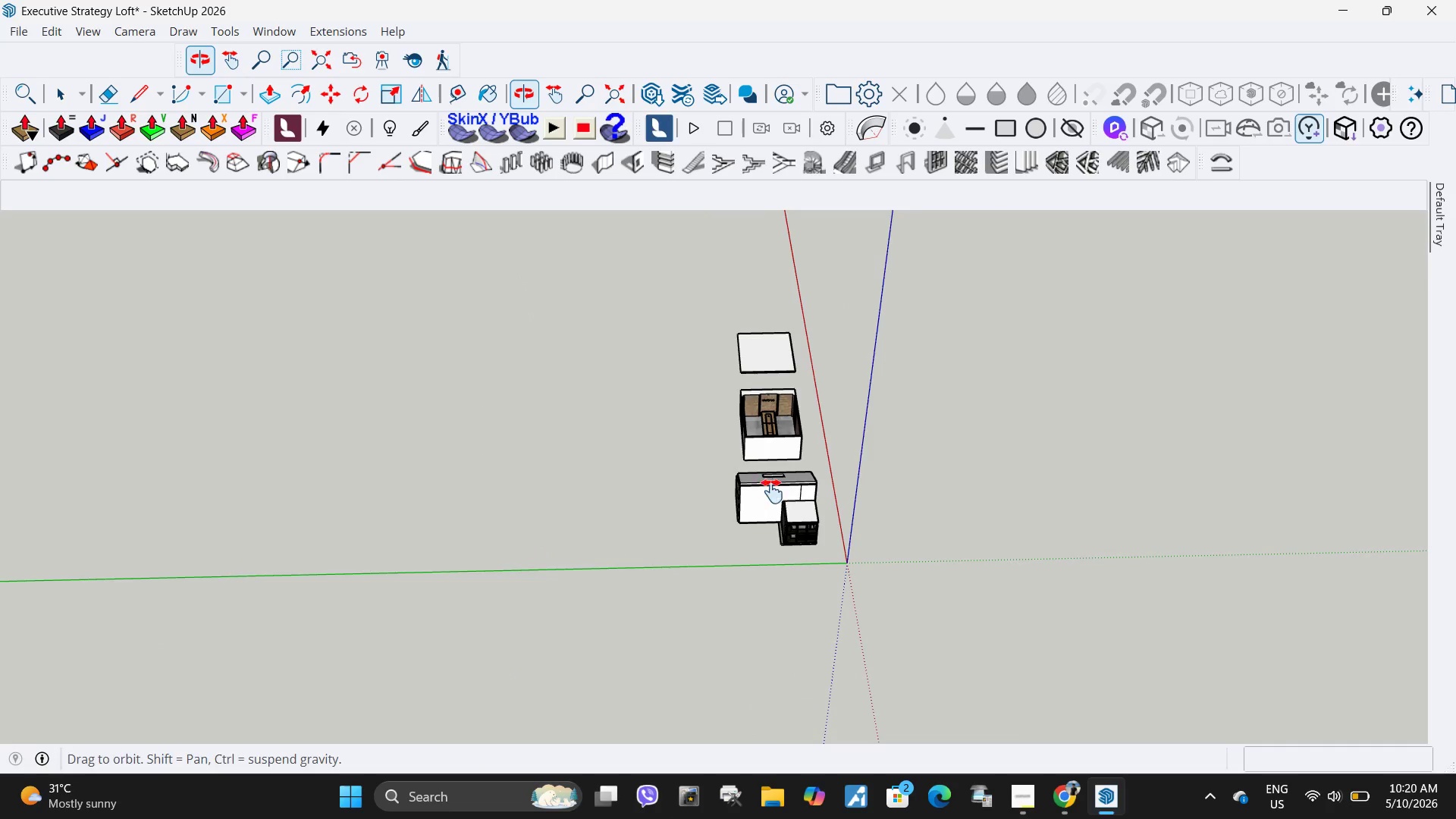 
scroll: coordinate [563, 371], scroll_direction: up, amount: 31.0
 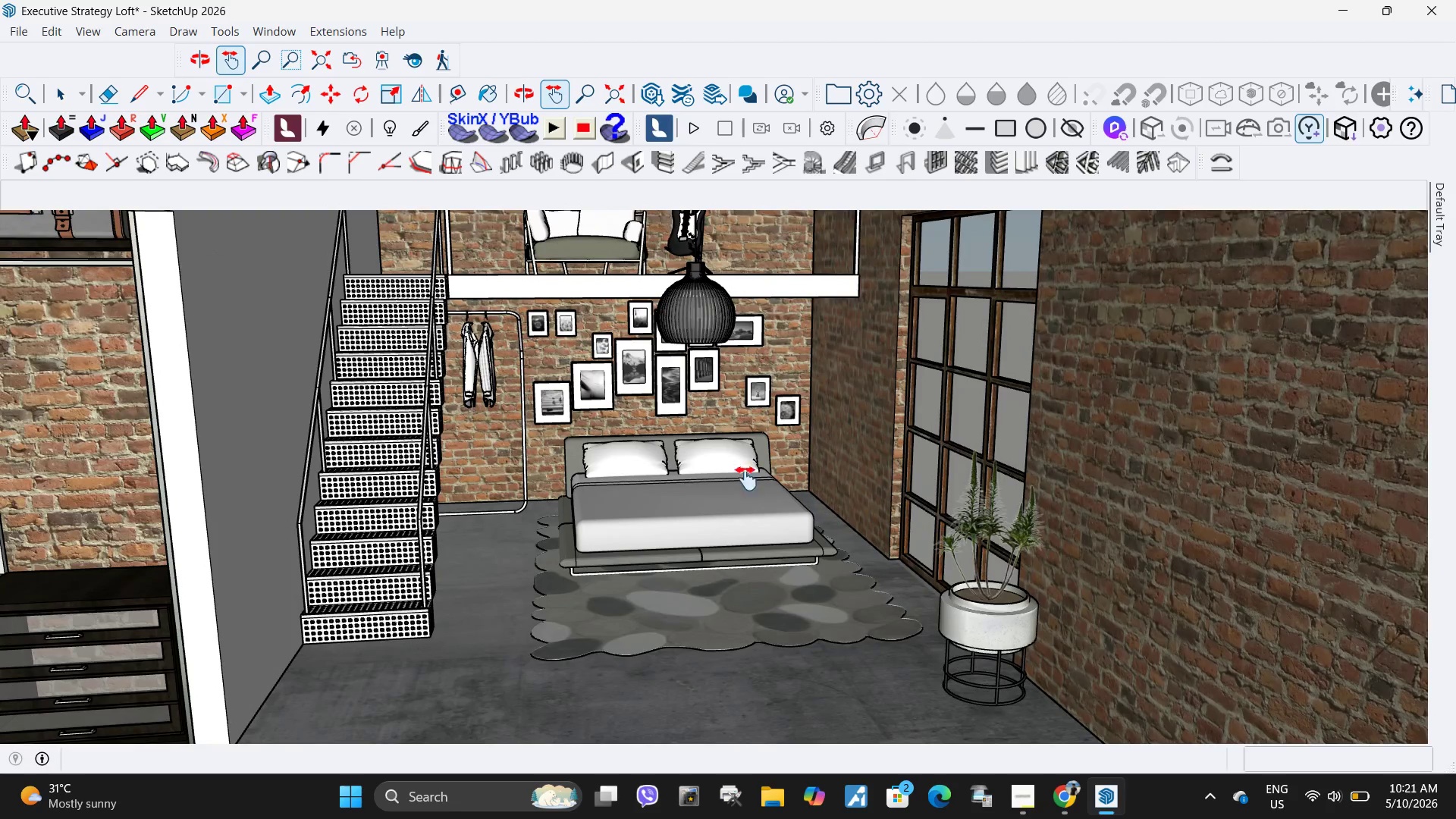 
key(Space)
 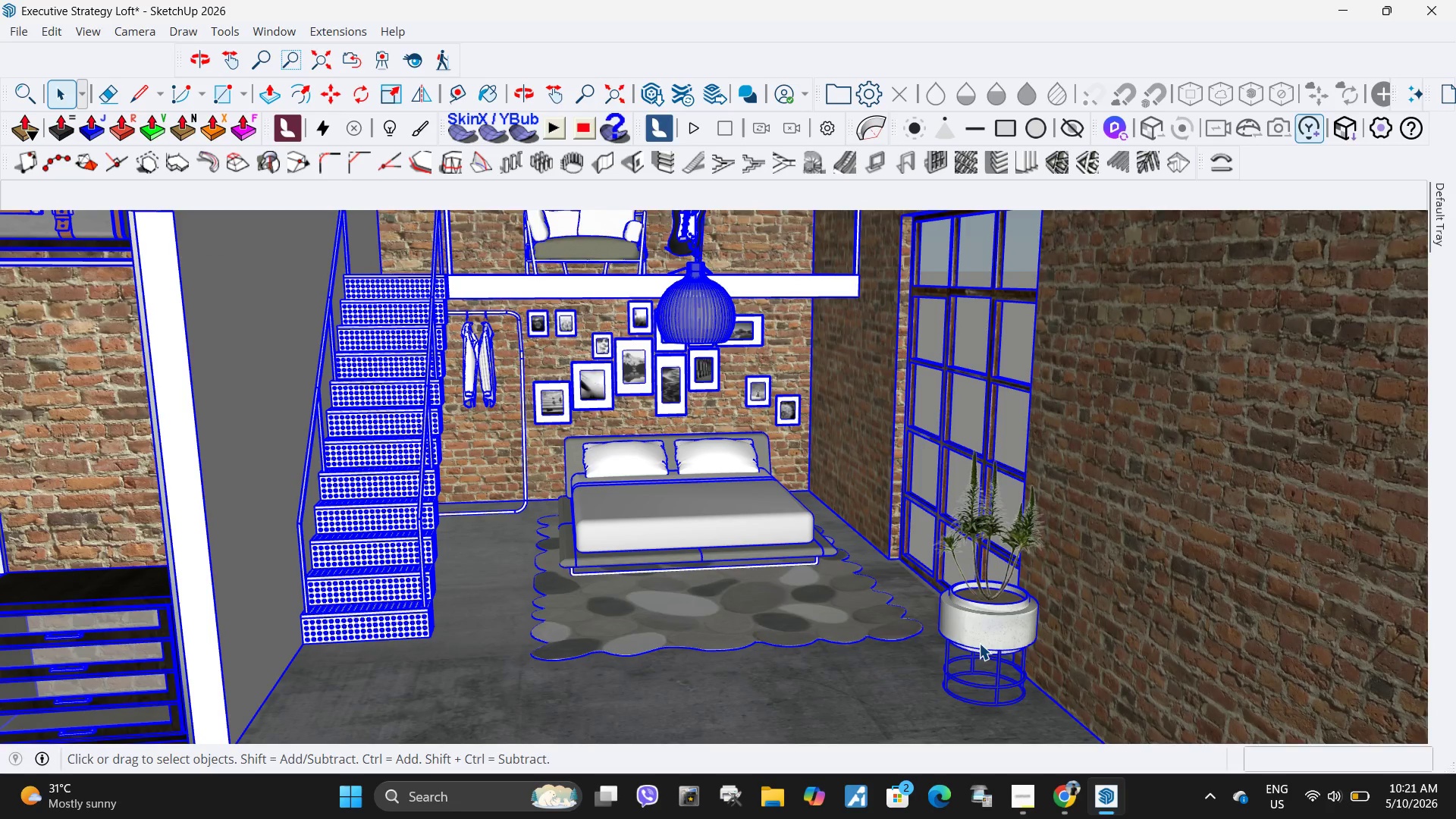 
double_click([984, 639])
 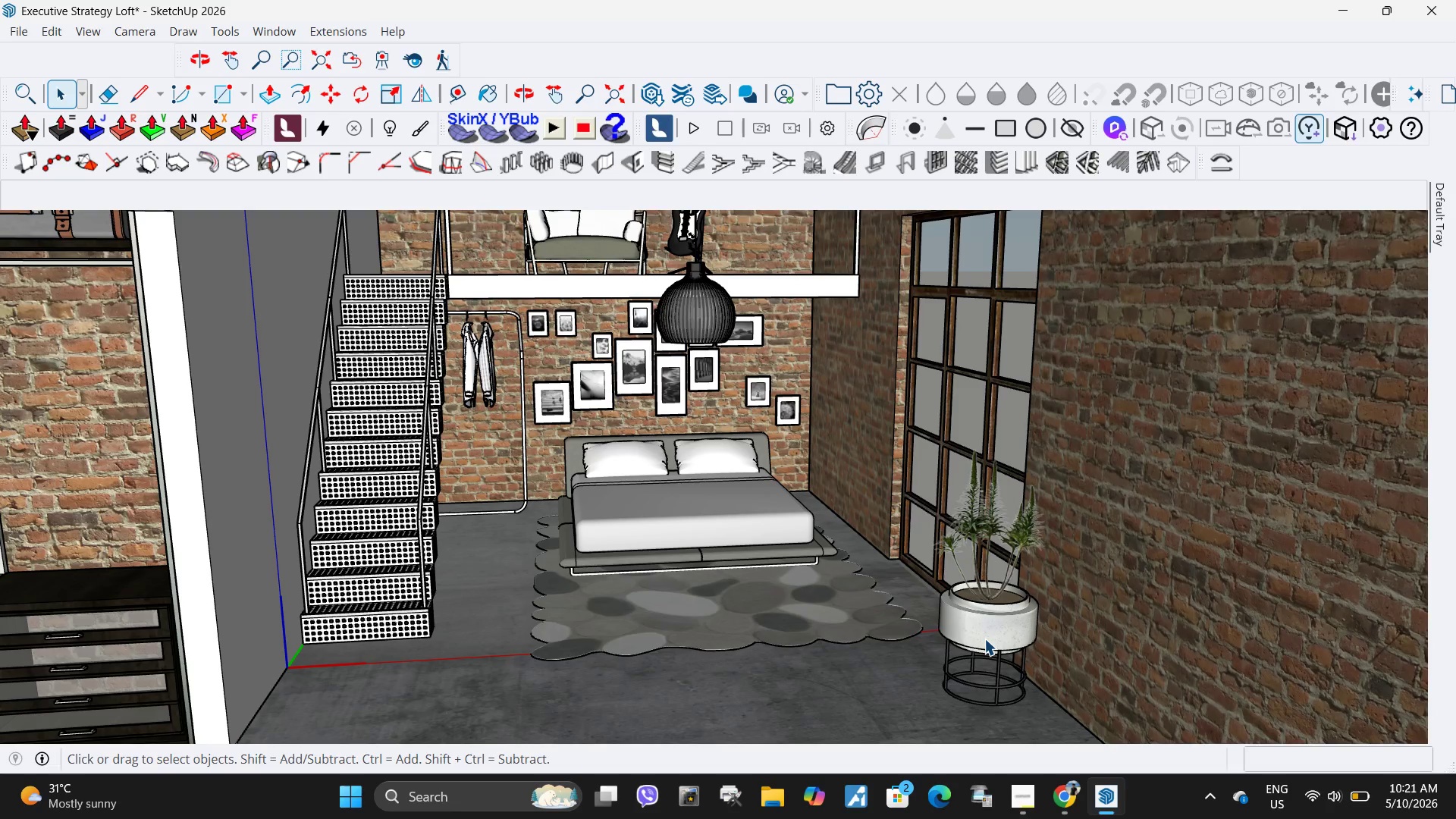 
triple_click([984, 639])
 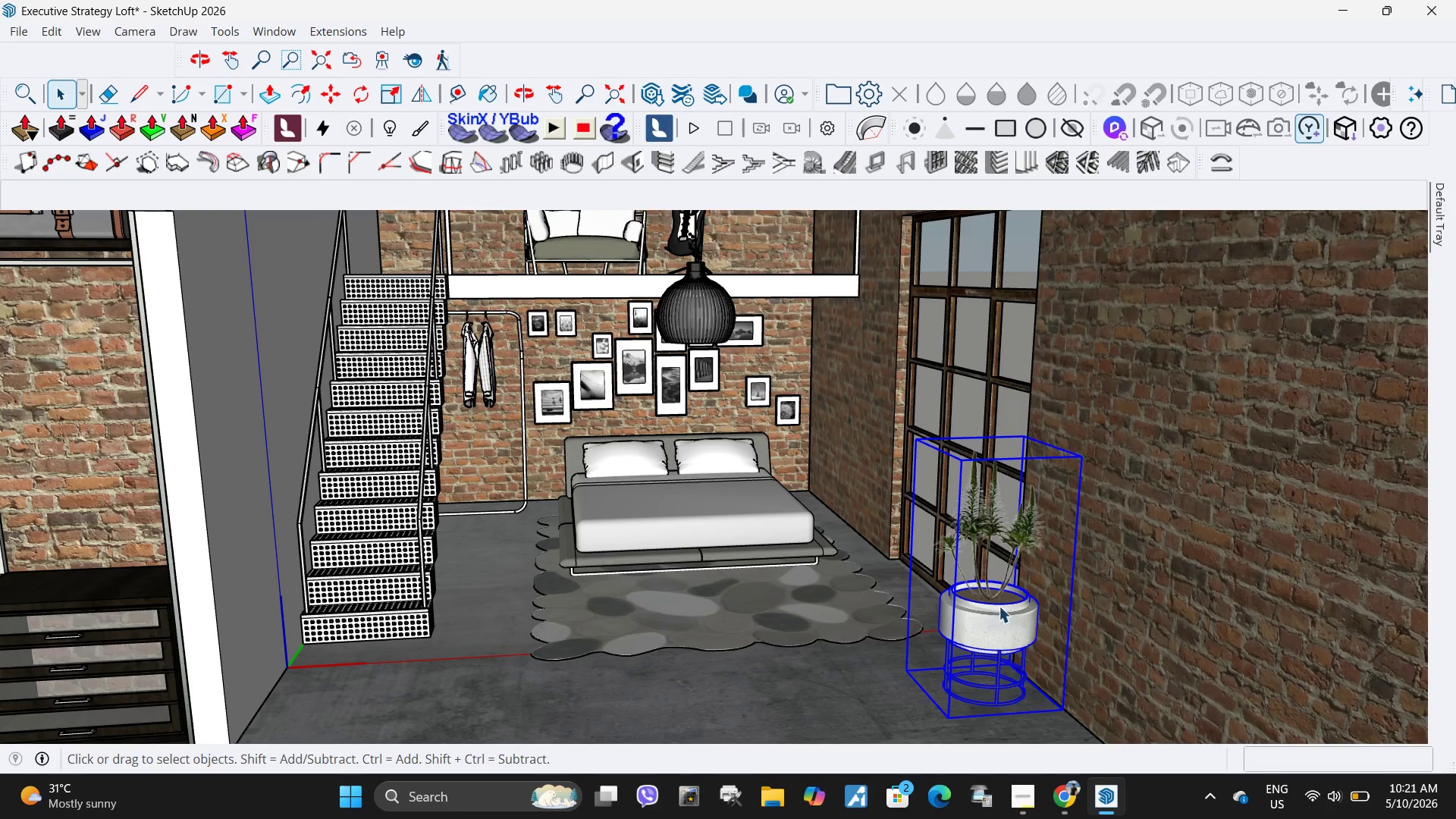 
hold_key(key=ControlLeft, duration=0.53)
left_click([1025, 538])
 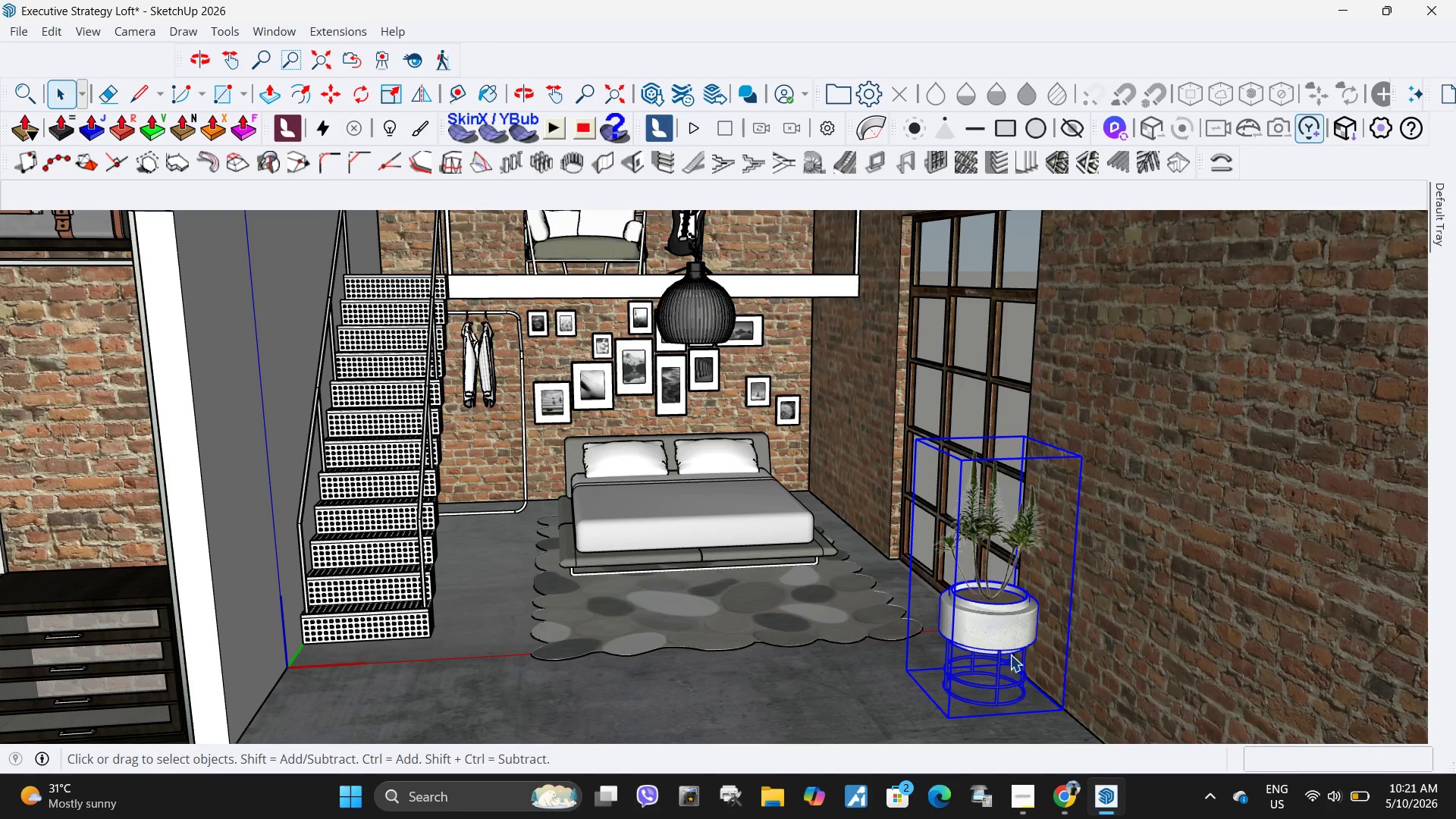 
key(M)
 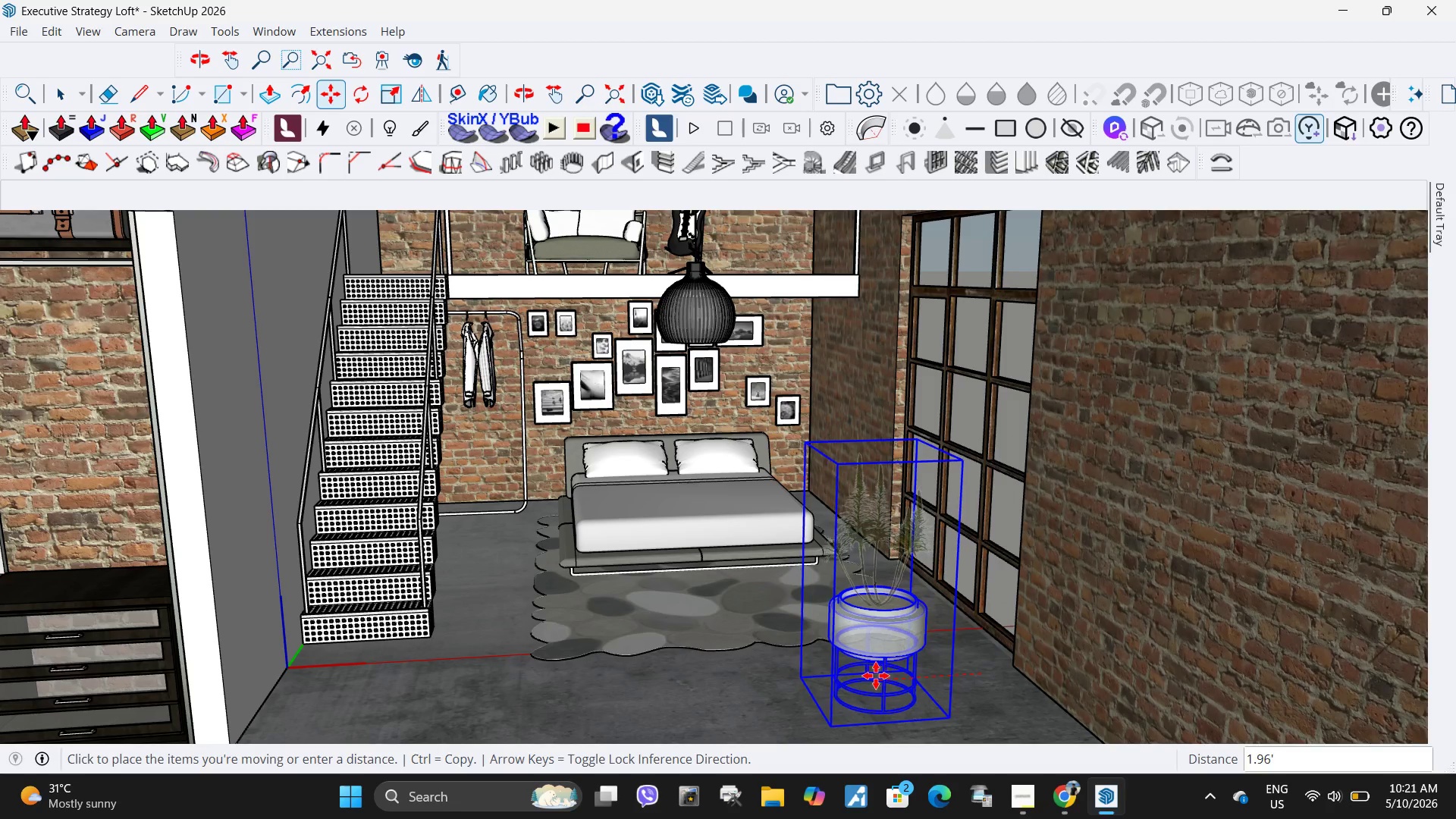 
key(Escape)
 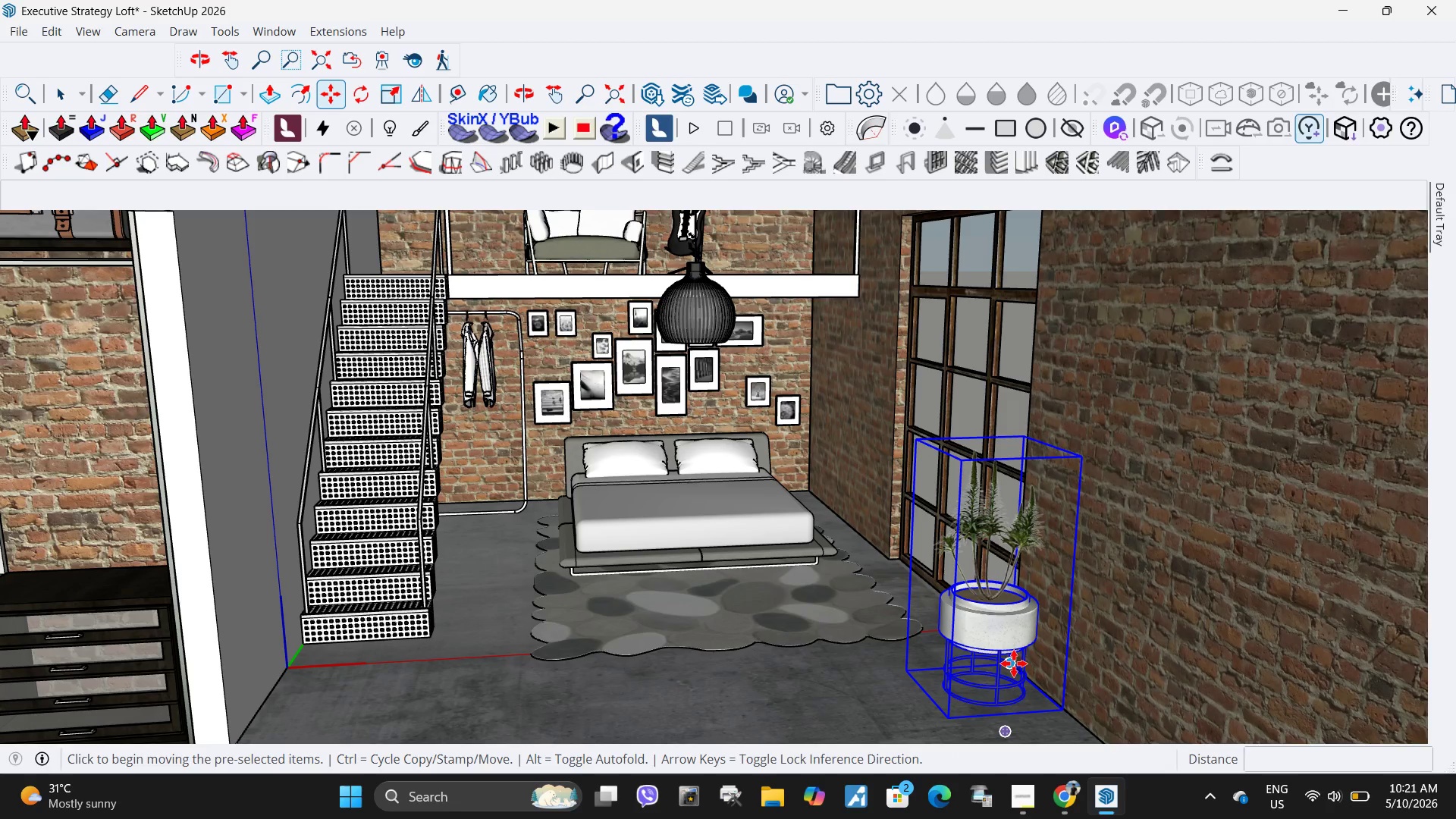 
scroll: coordinate [660, 544], scroll_direction: down, amount: 19.0
 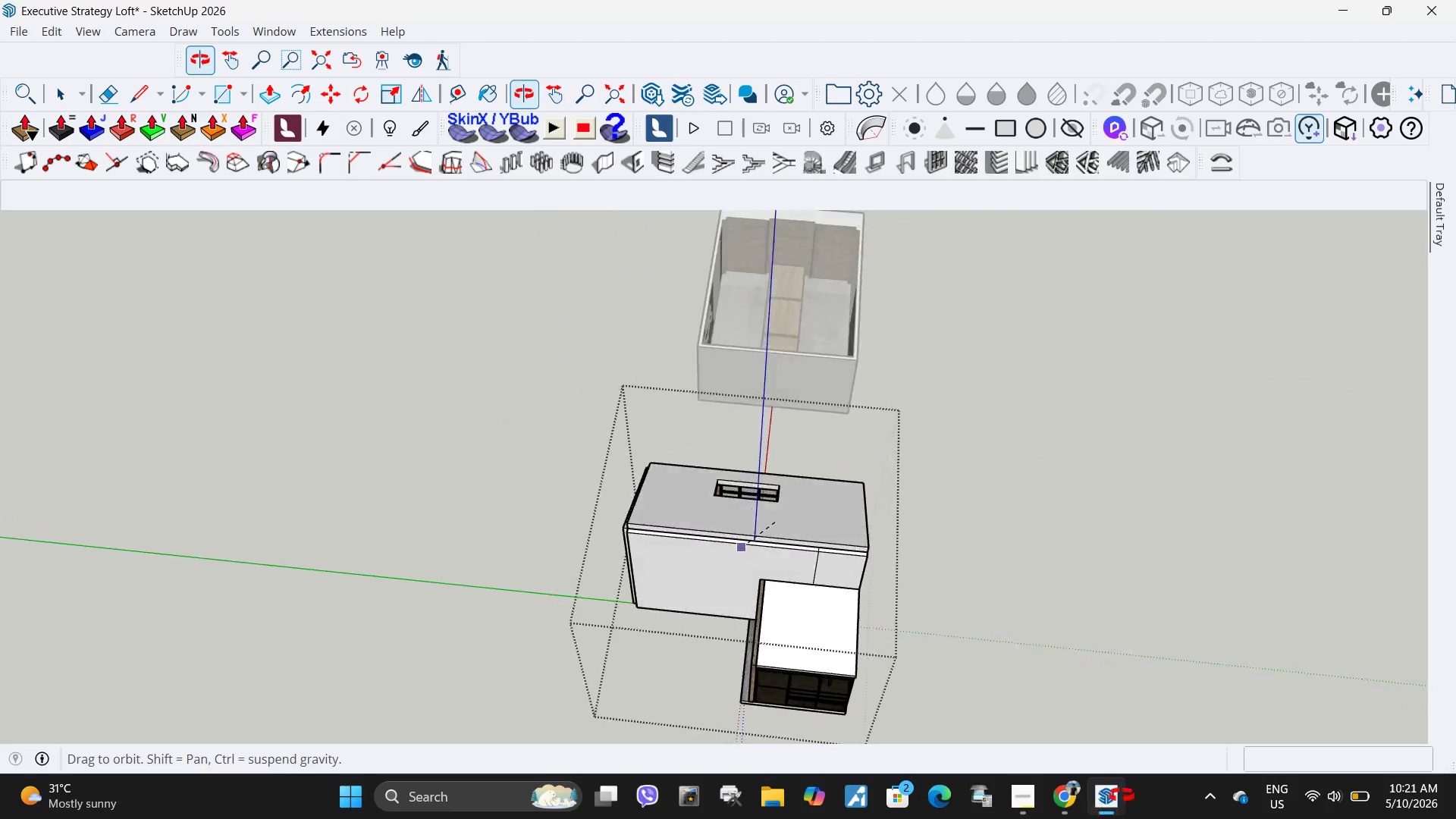 
scroll: coordinate [814, 314], scroll_direction: up, amount: 18.0
 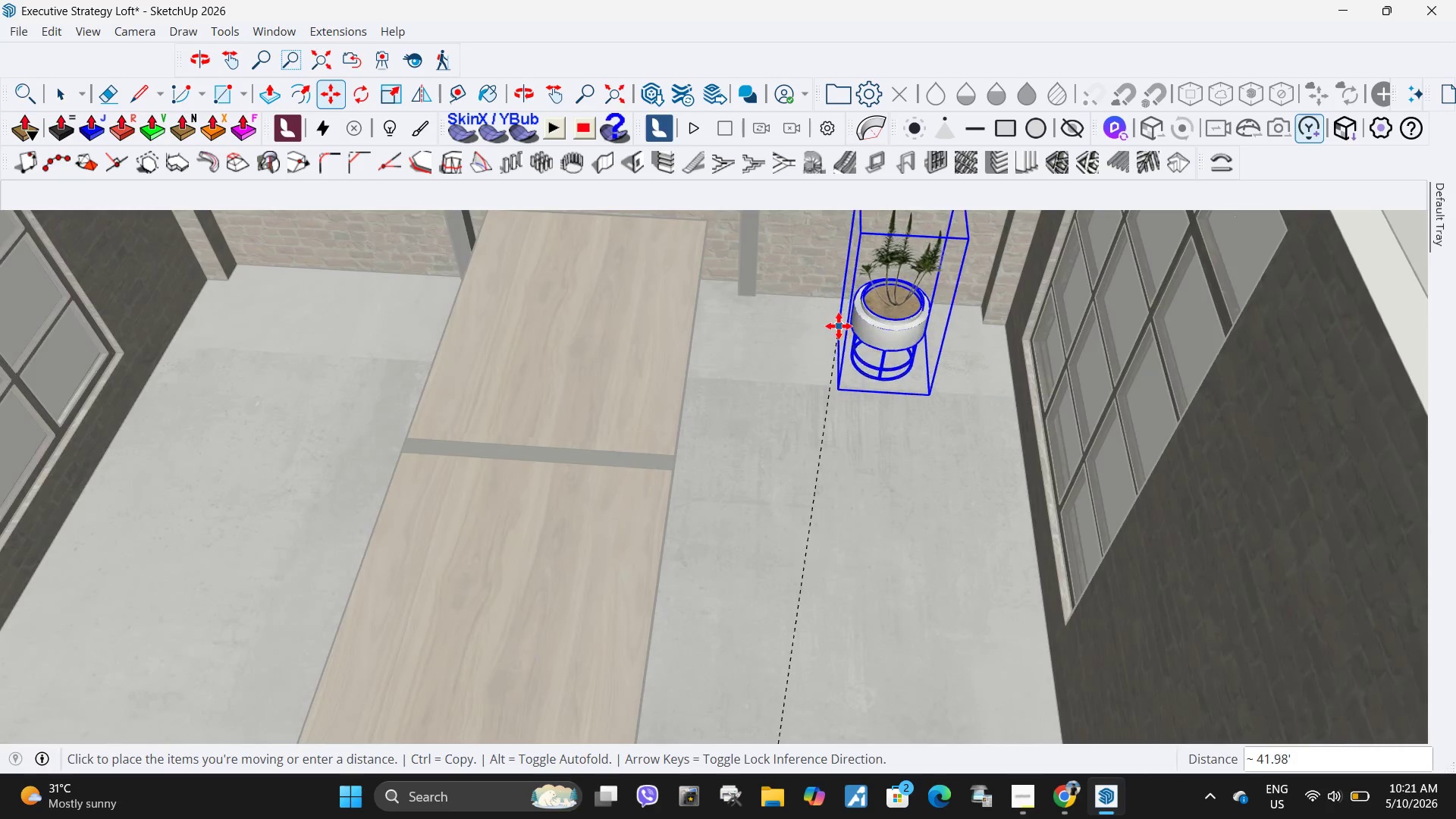 
left_click([839, 326])
 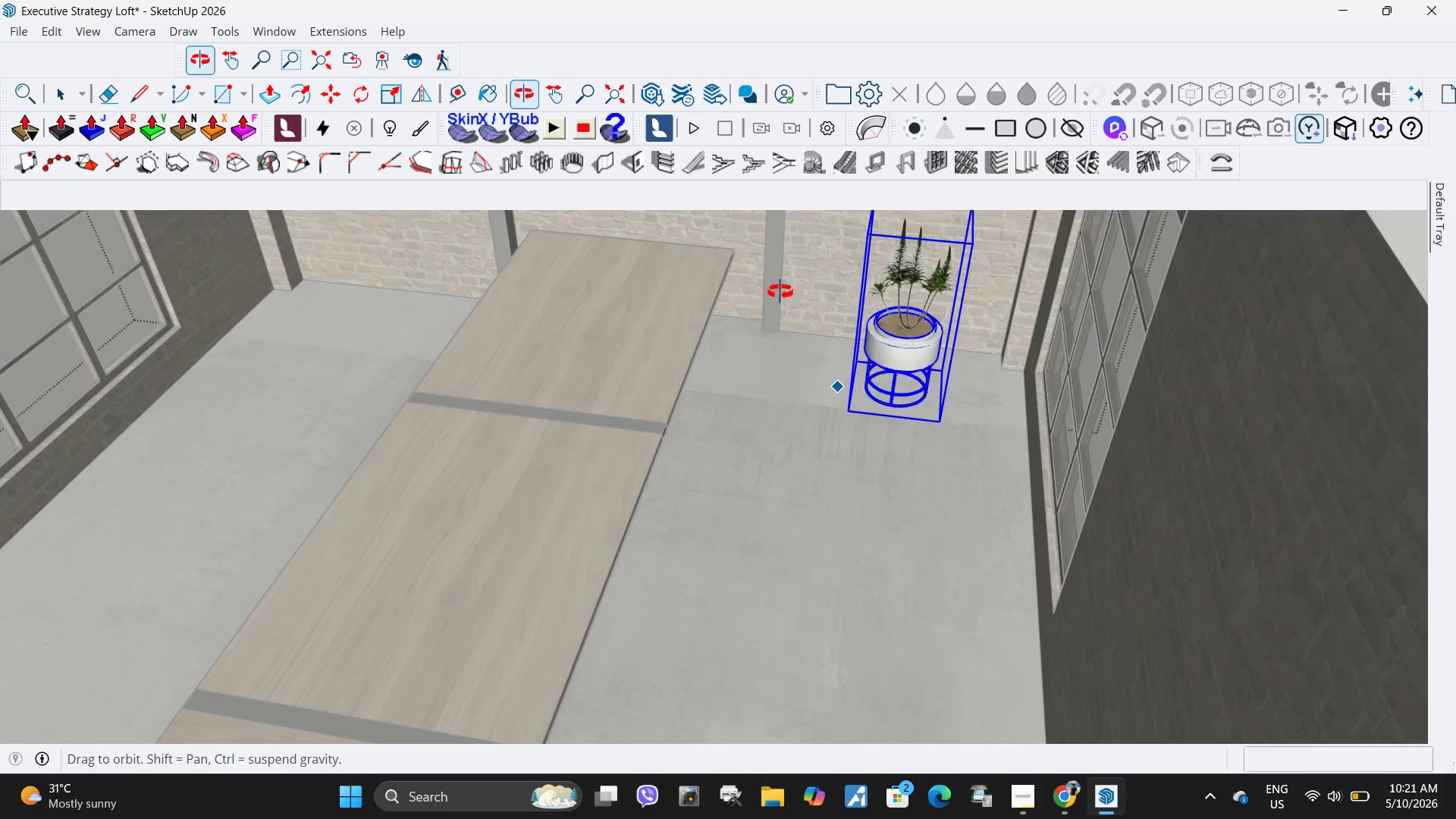 
scroll: coordinate [982, 384], scroll_direction: up, amount: 8.0
 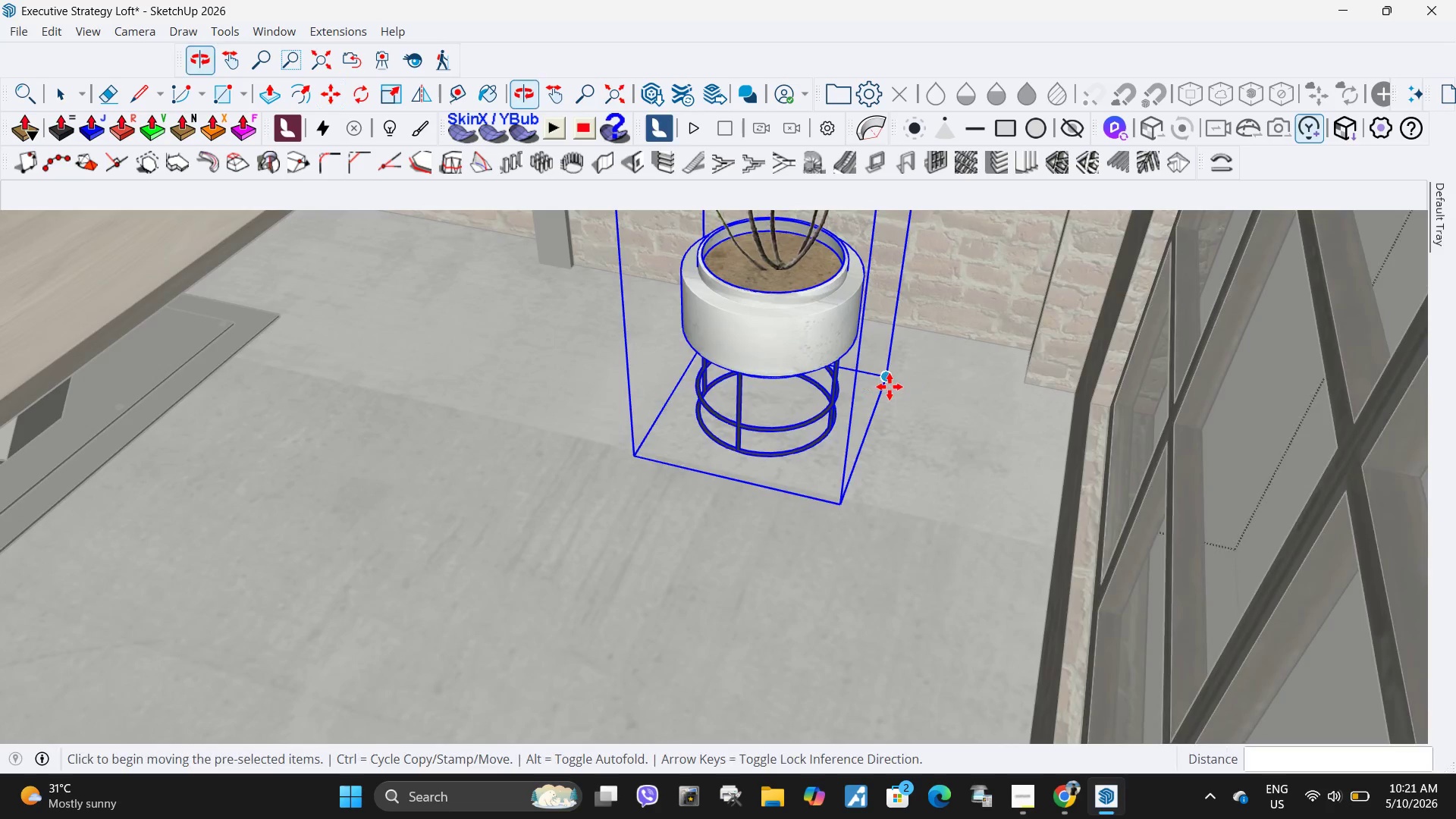 
left_click([890, 385])
 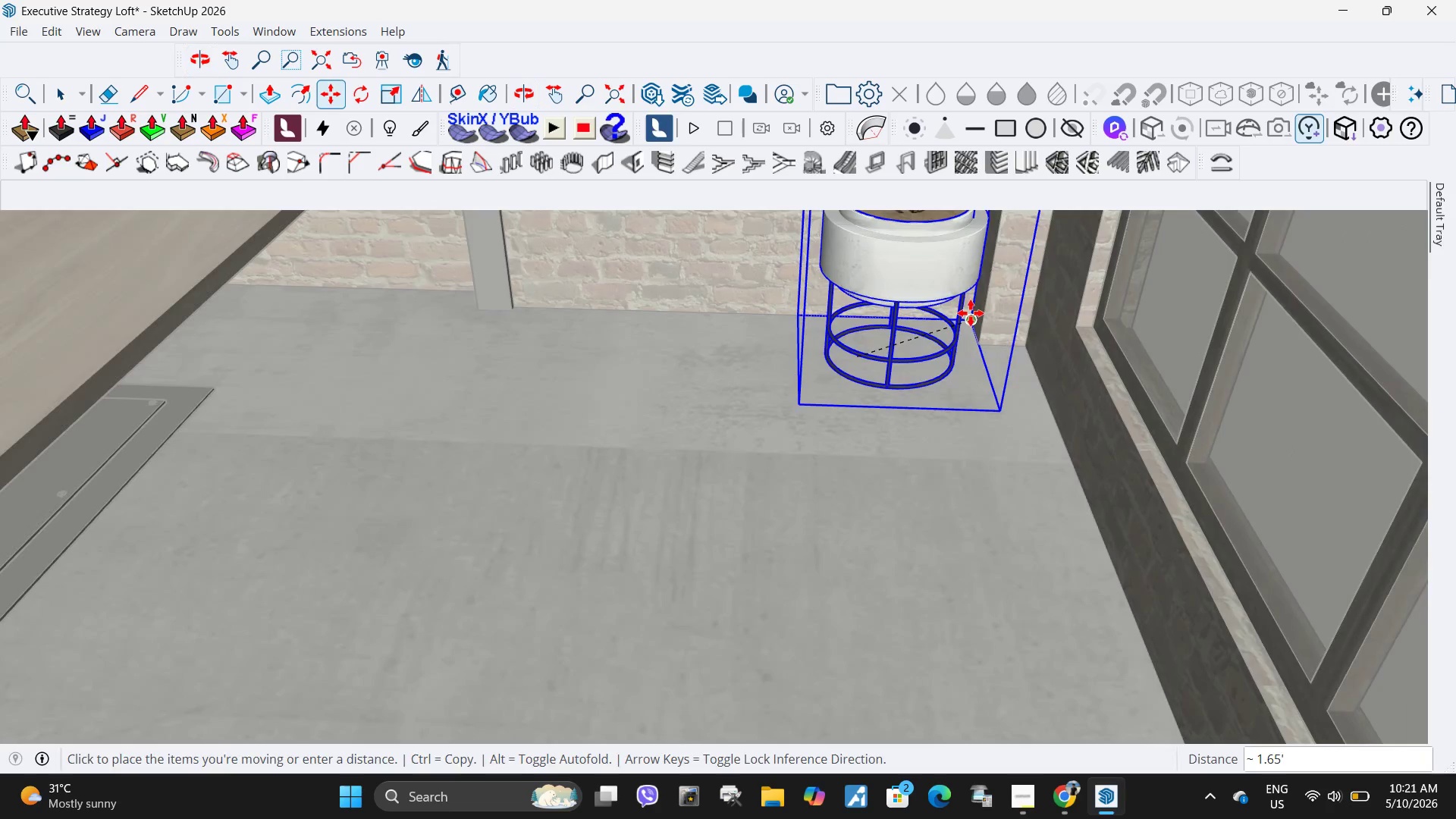 
left_click([970, 315])
 